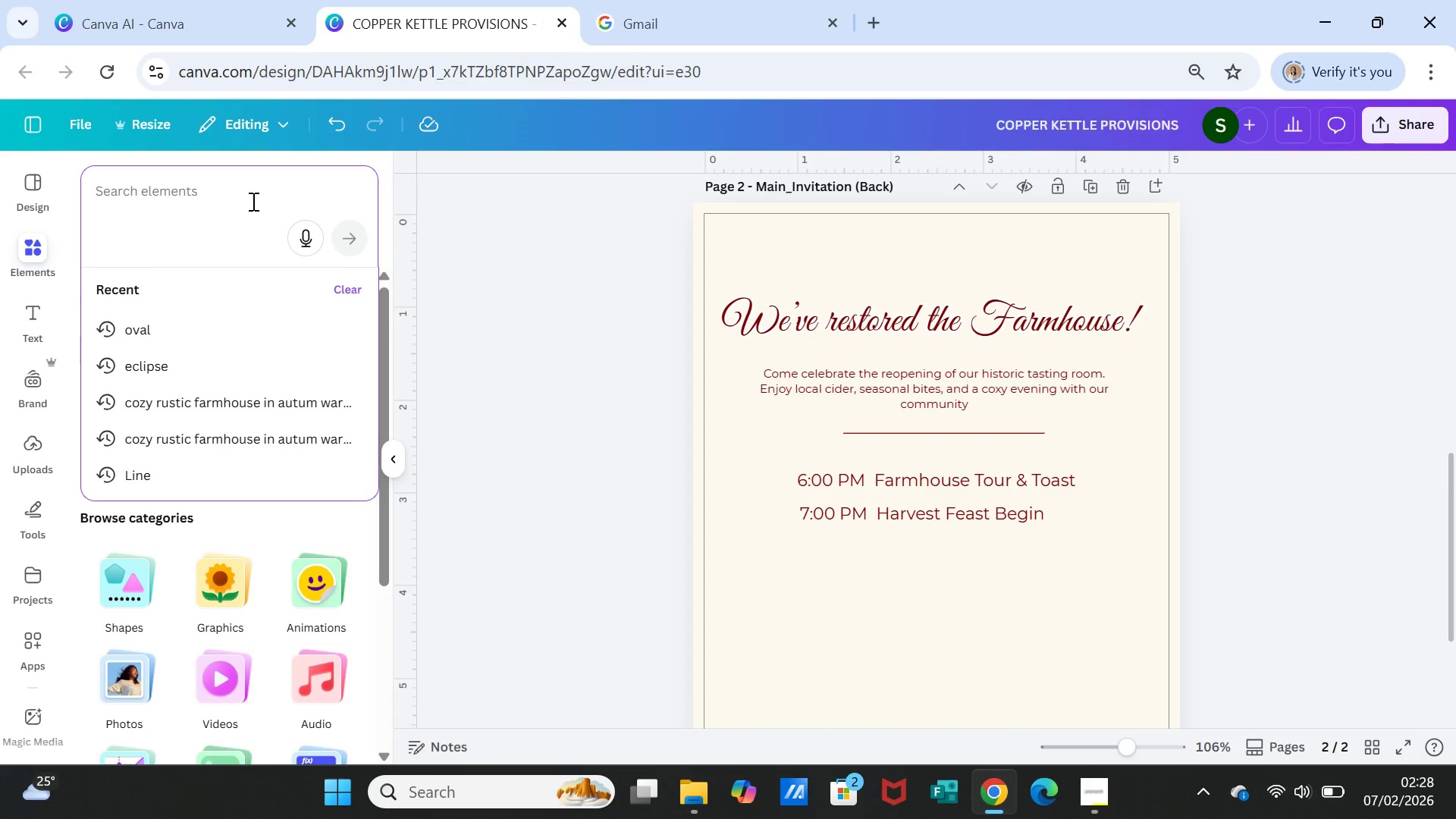 
type(line decorativ)
 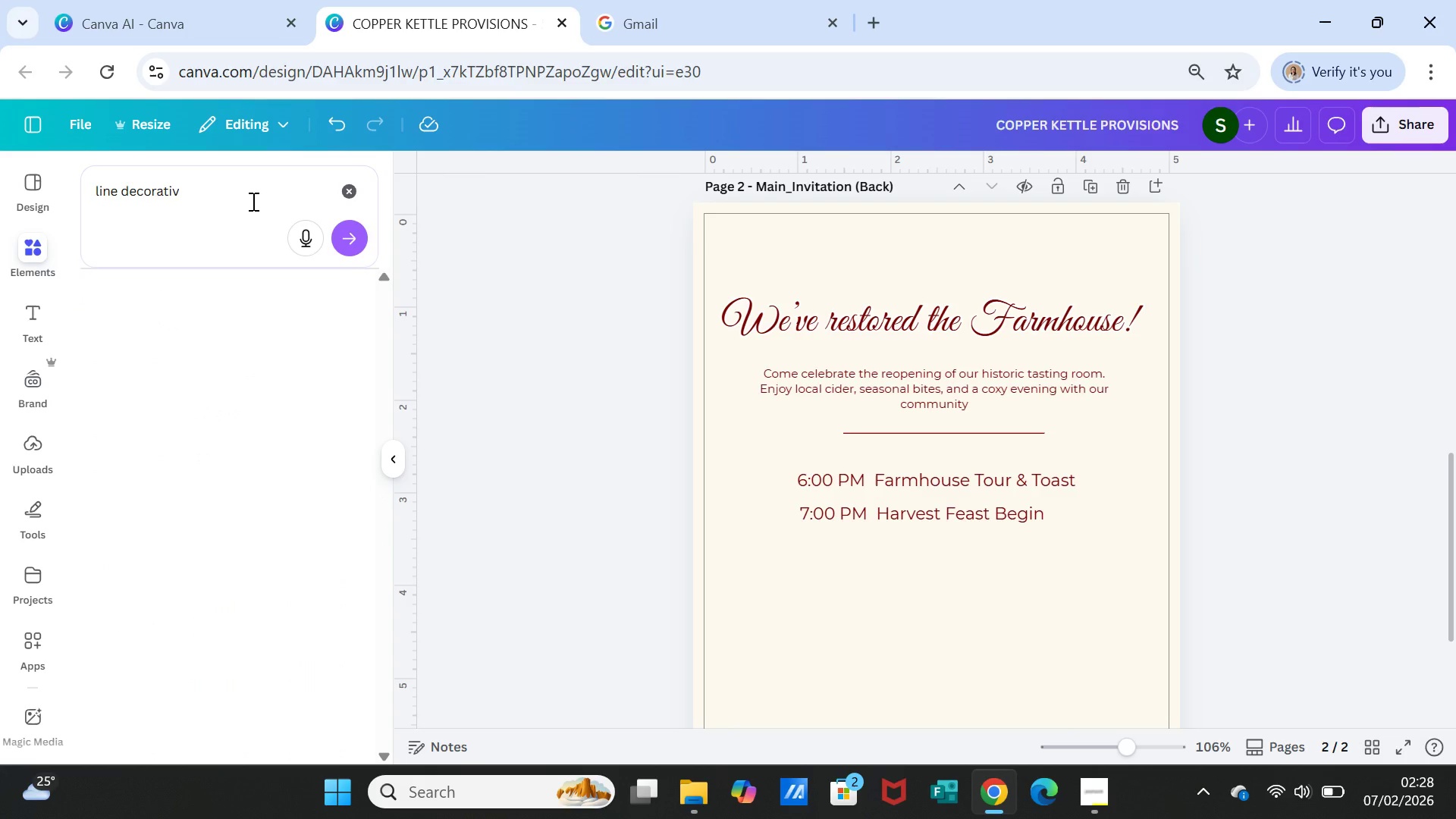 
key(Enter)
 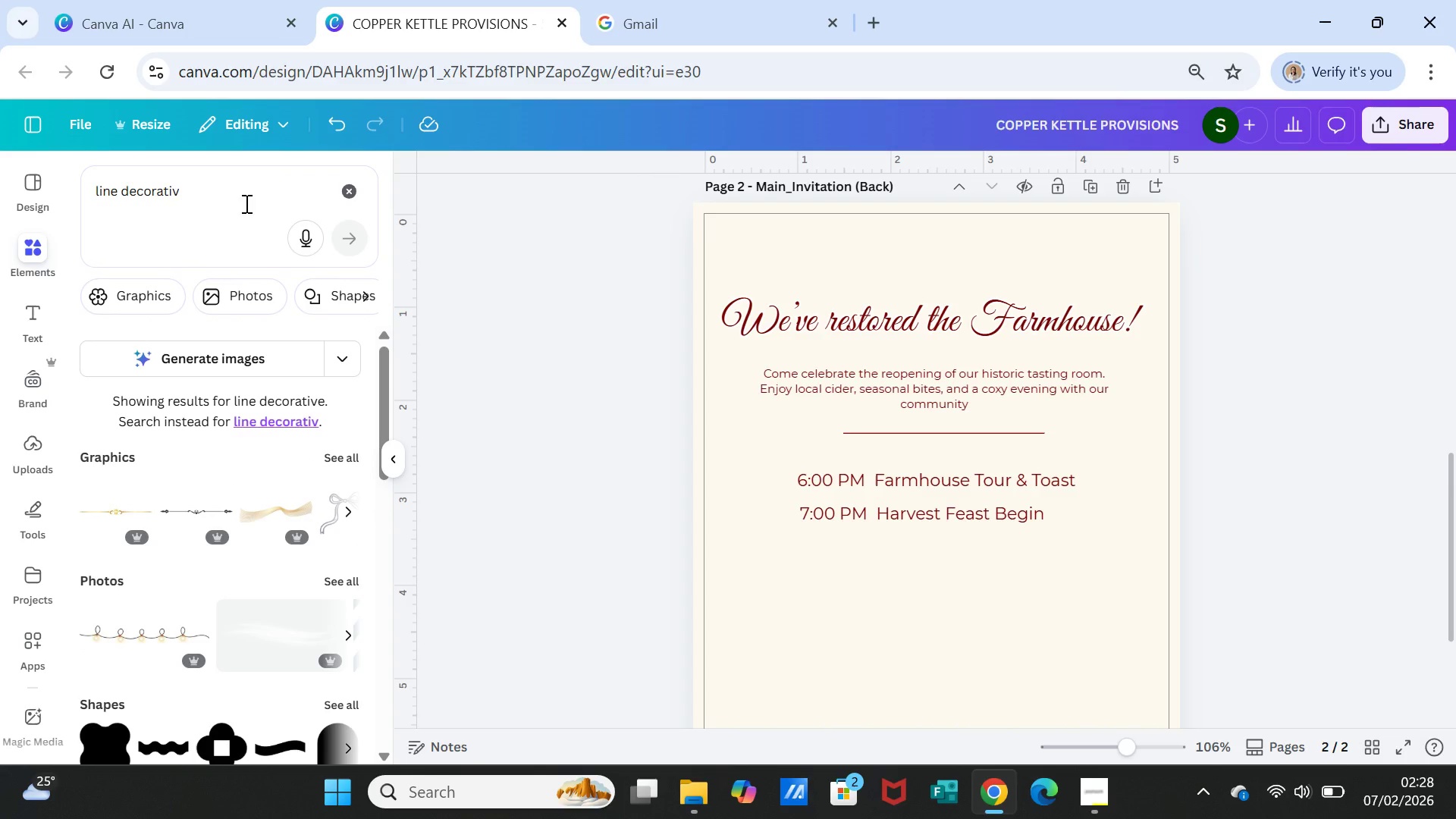 
wait(8.33)
 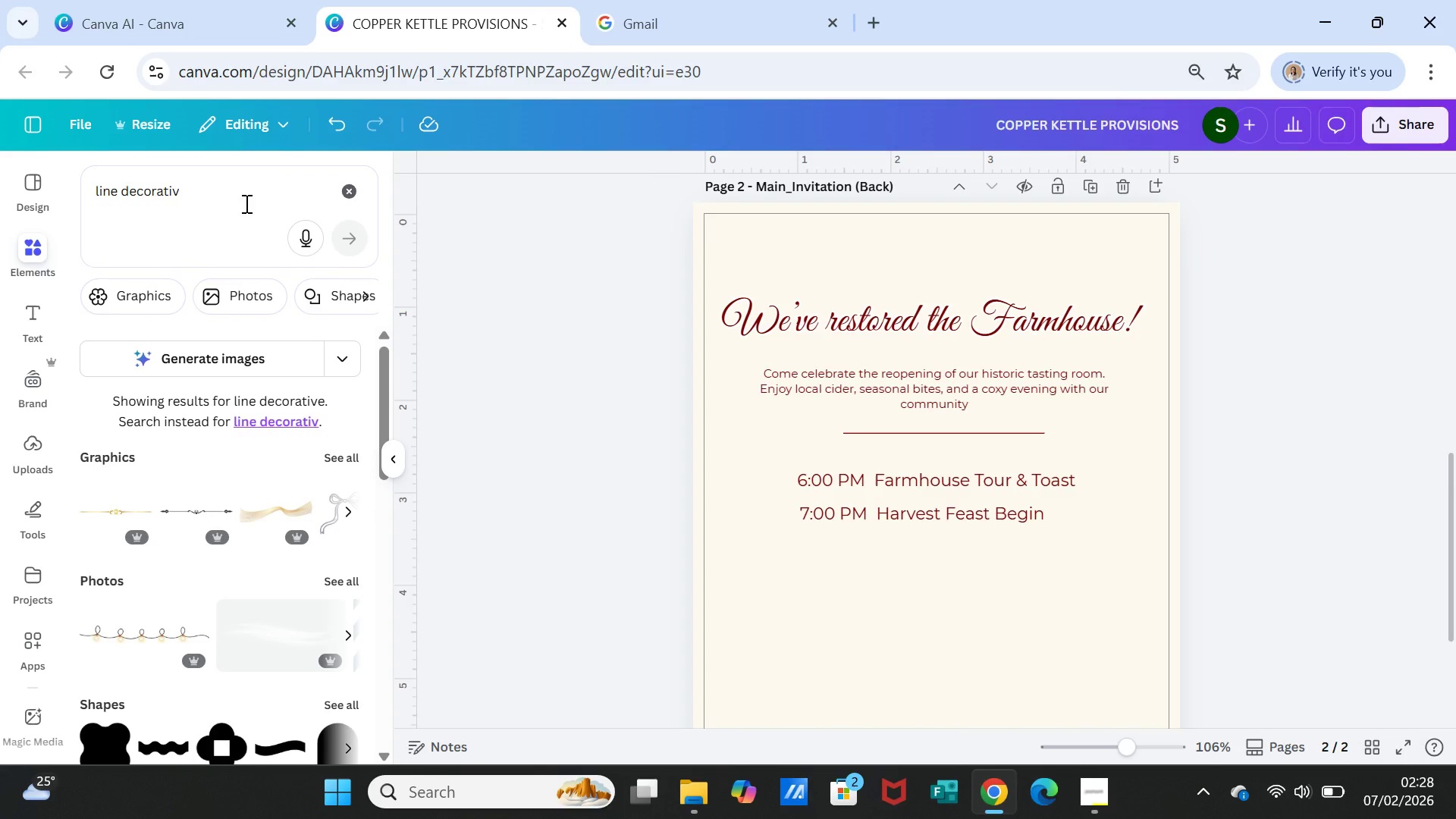 
left_click([230, 472])
 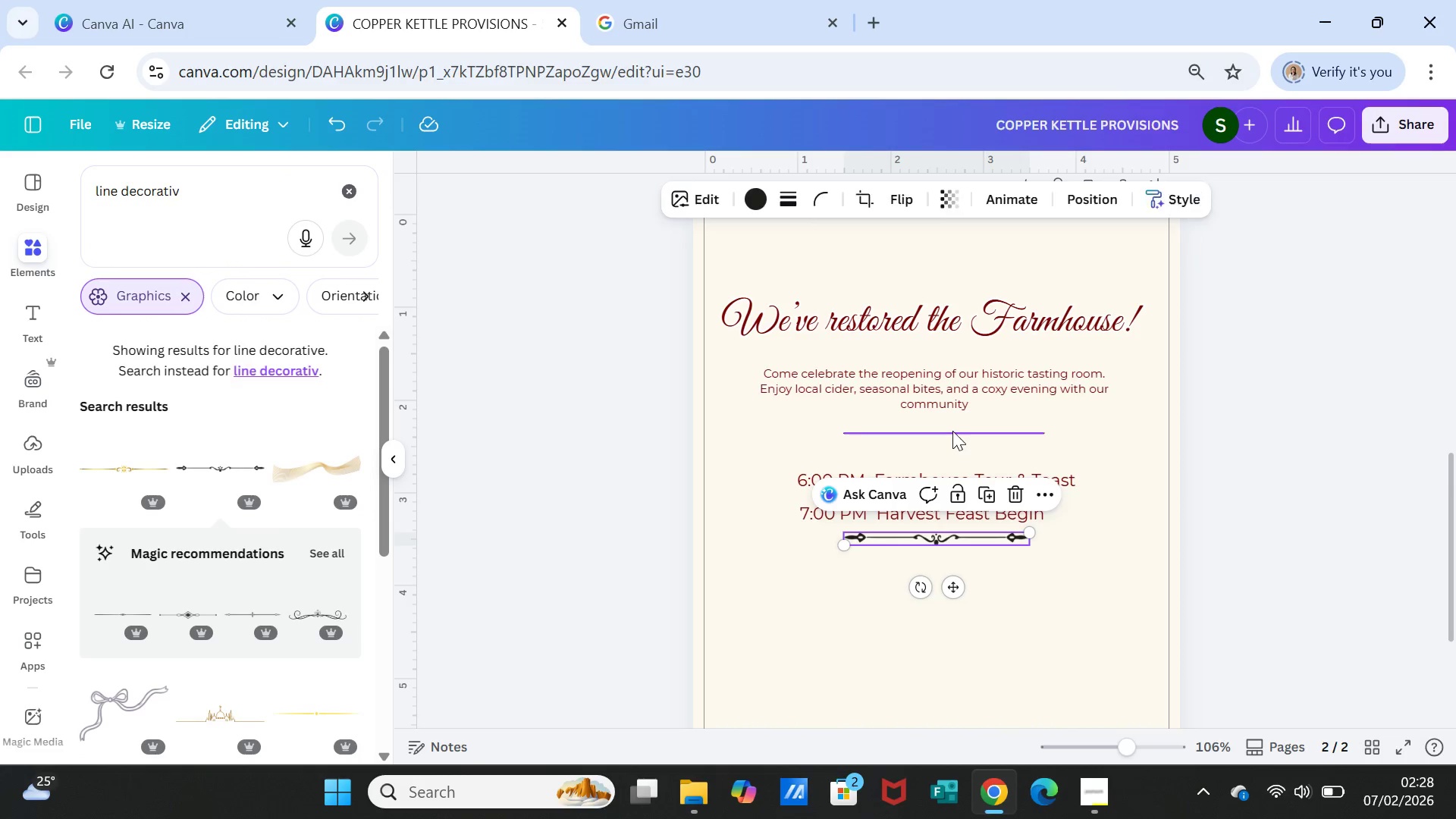 
left_click([956, 431])
 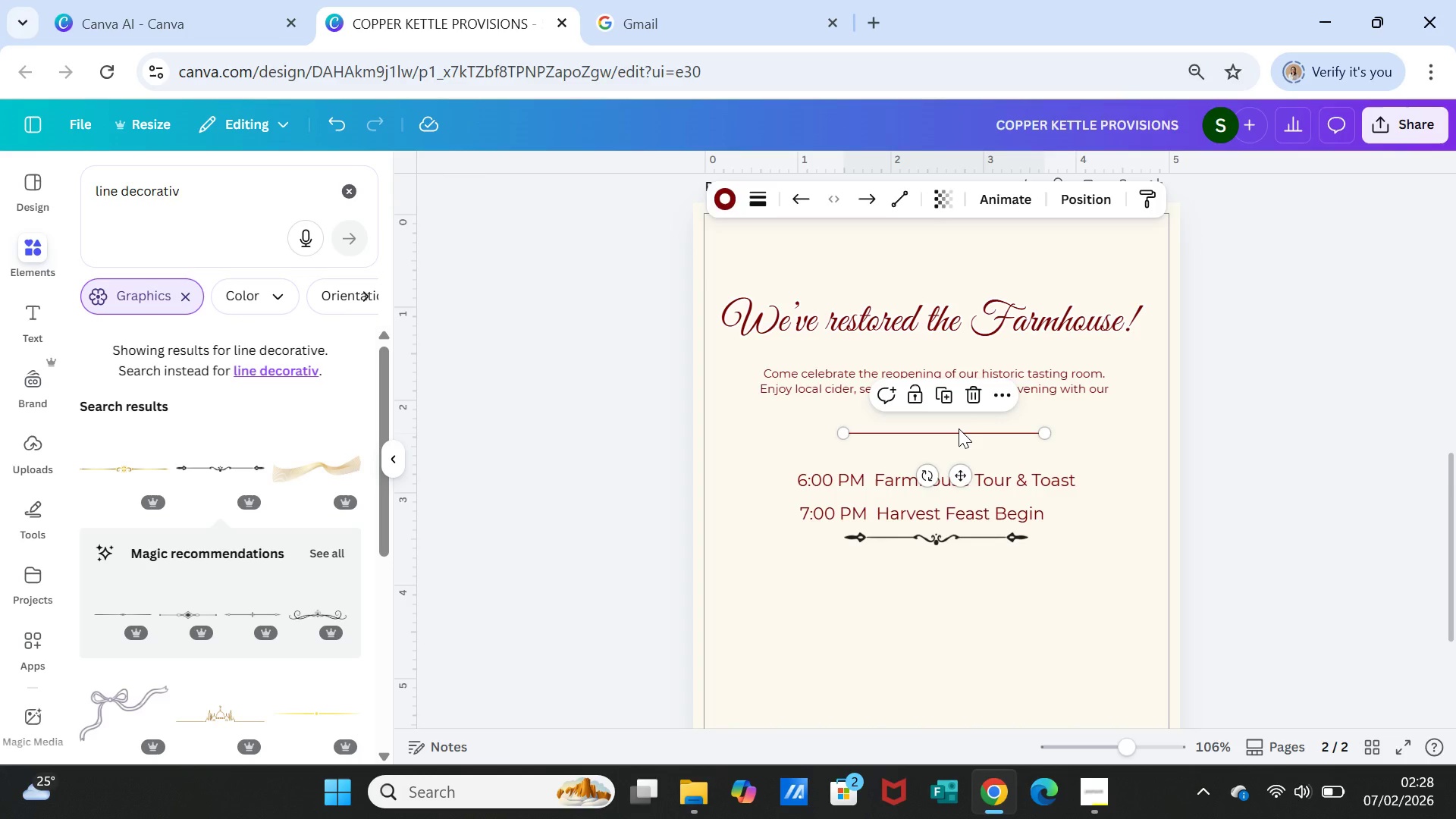 
key(Delete)
 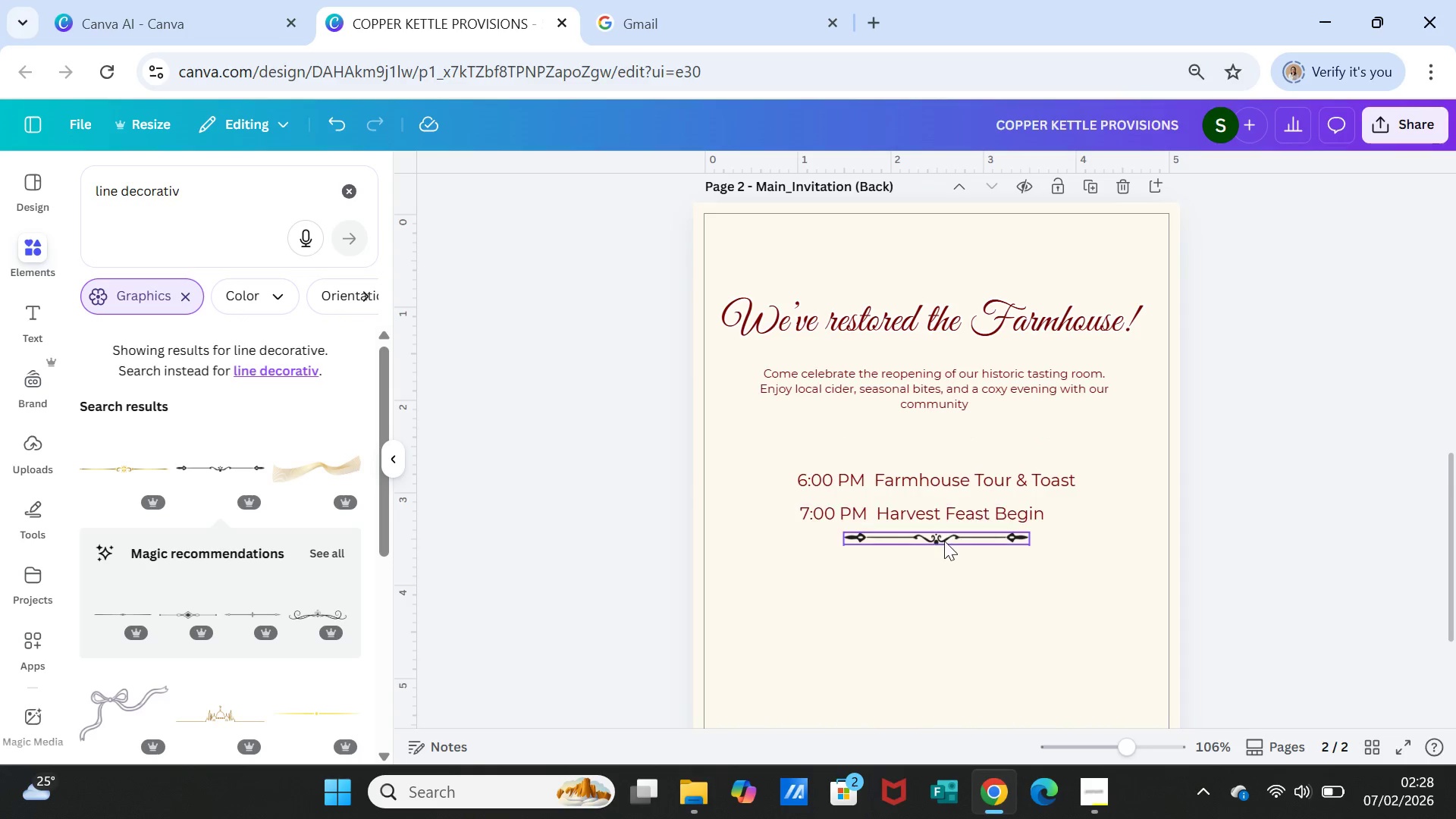 
left_click([944, 541])
 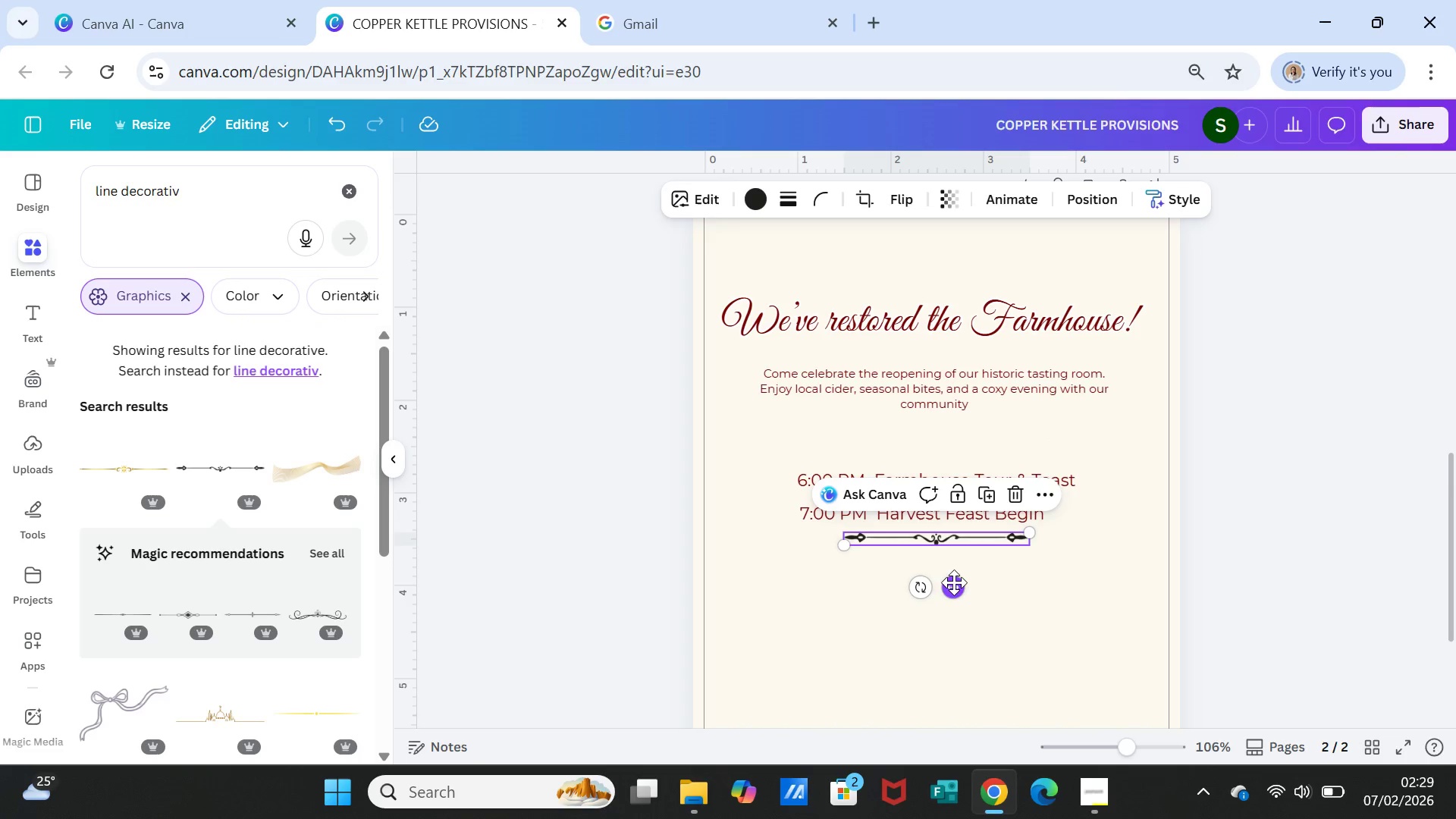 
left_click_drag(start_coordinate=[956, 585], to_coordinate=[959, 483])
 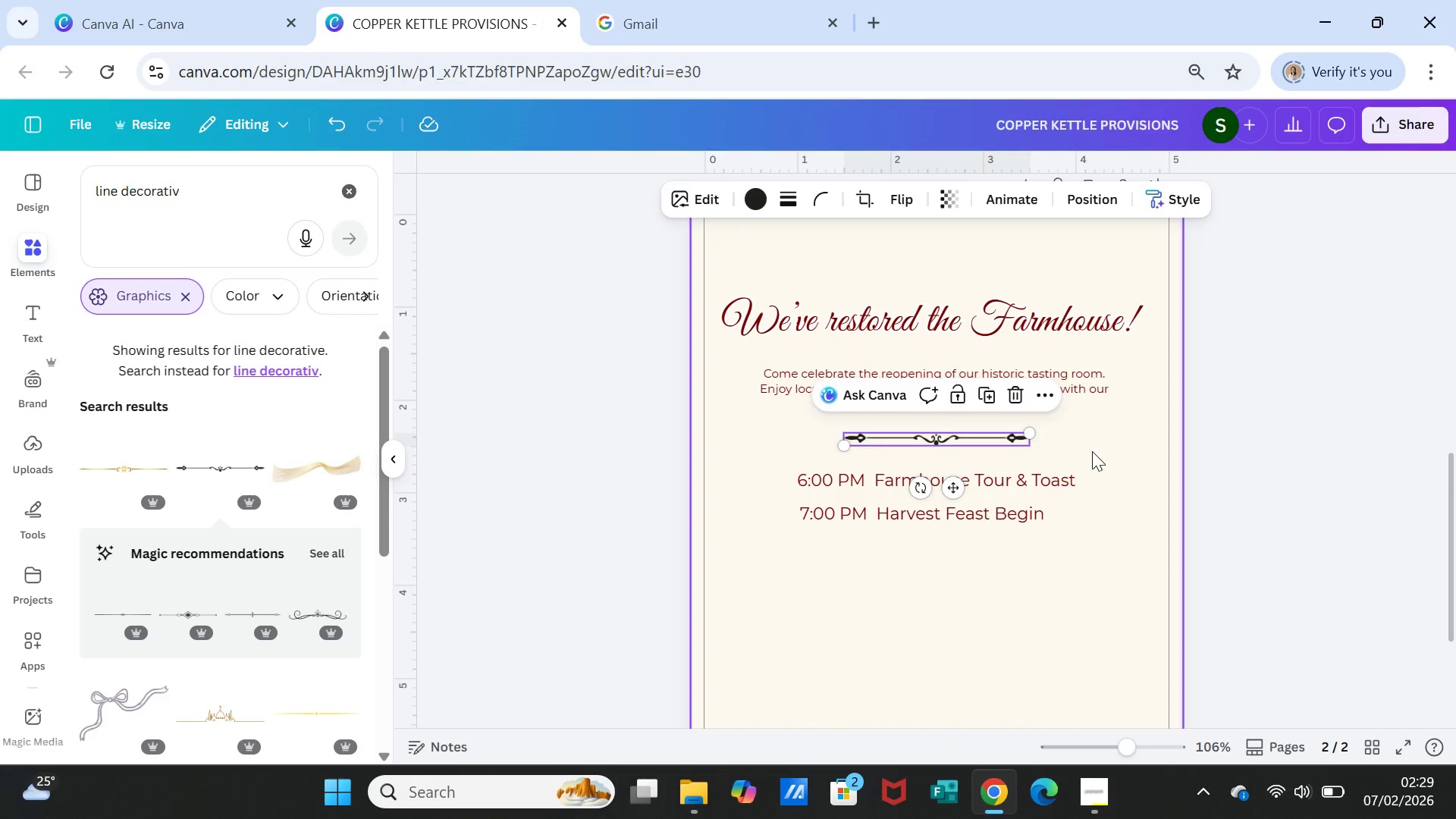 
left_click([1092, 451])
 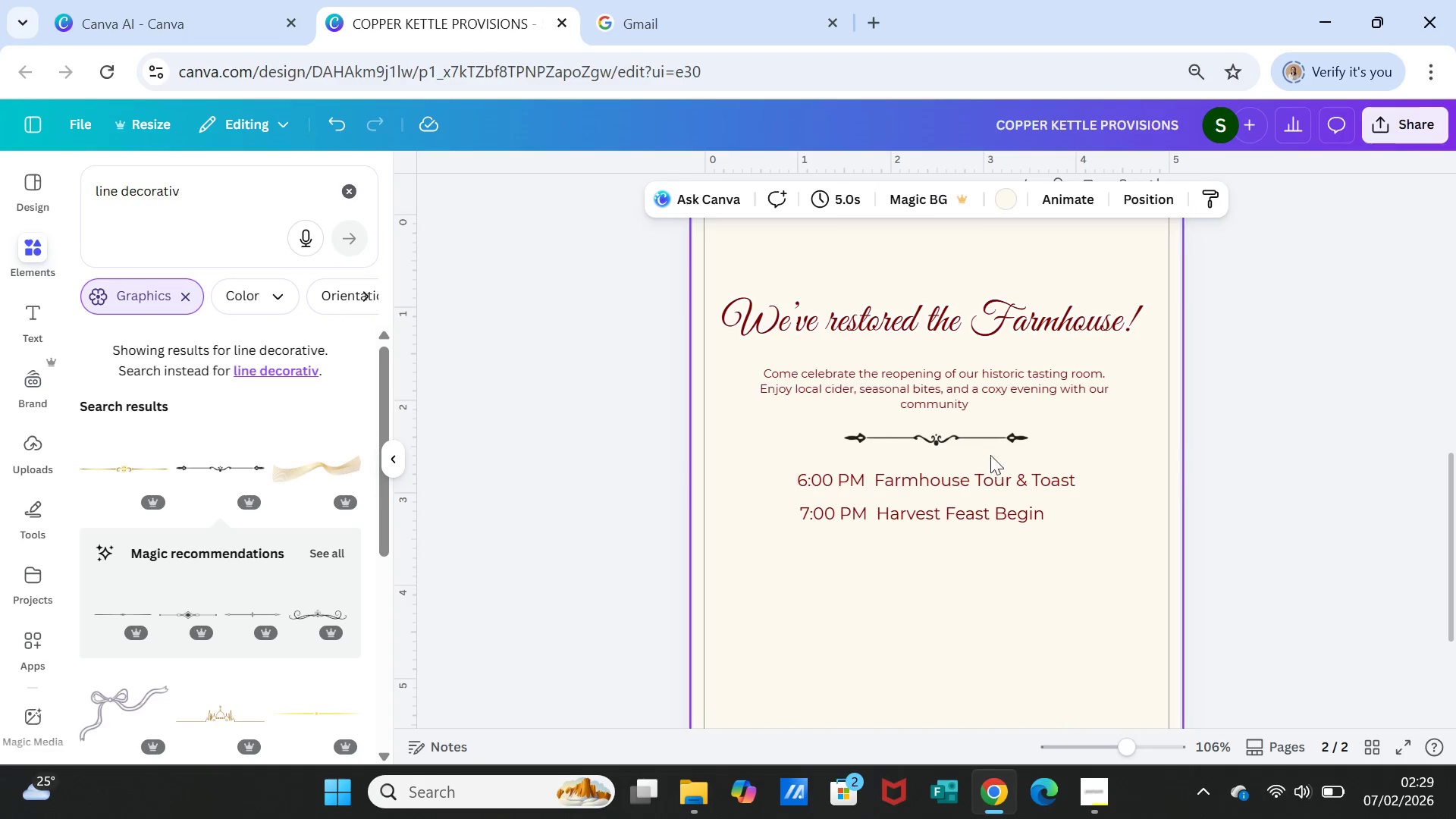 
left_click([991, 435])
 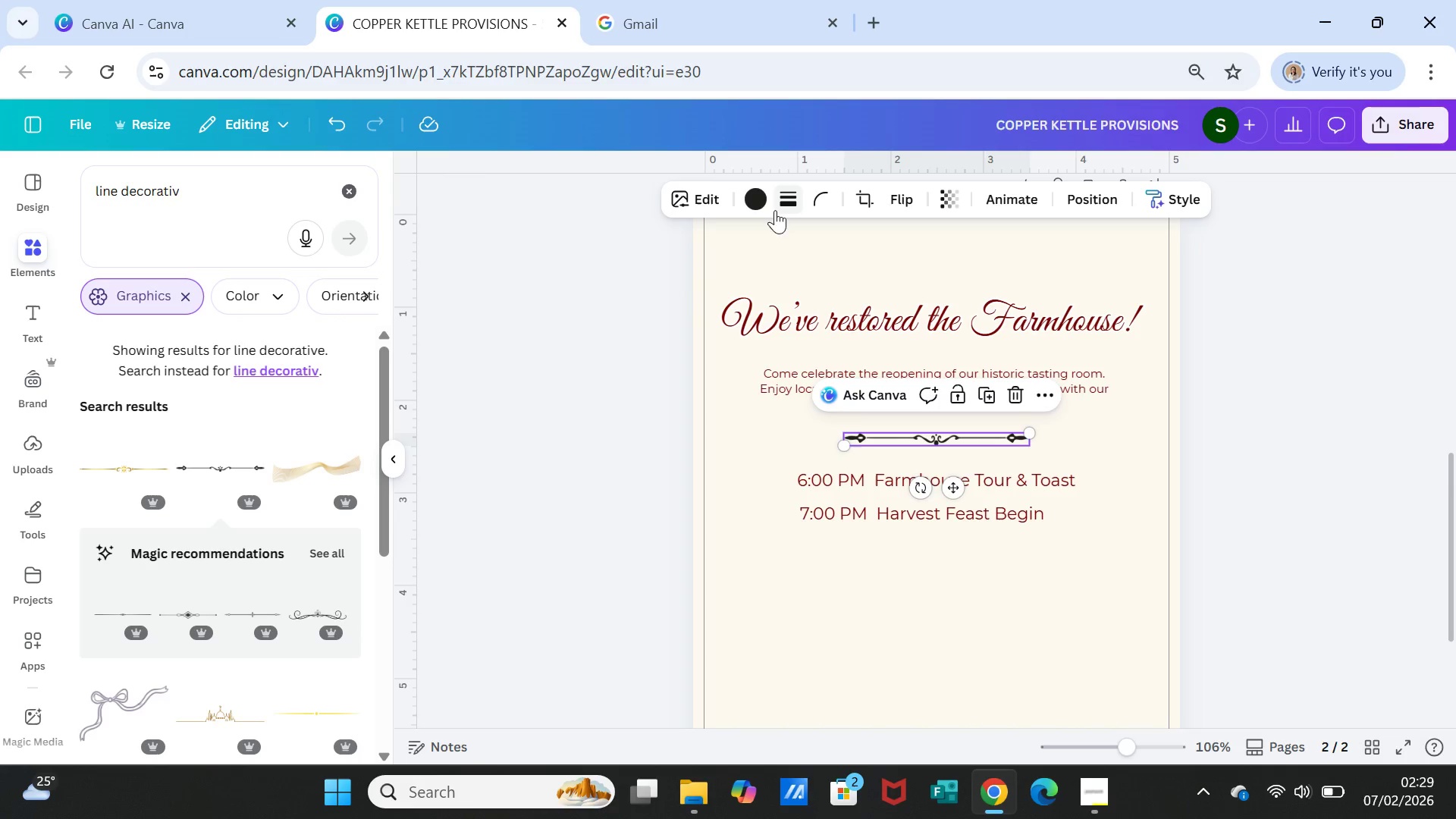 
left_click([758, 202])
 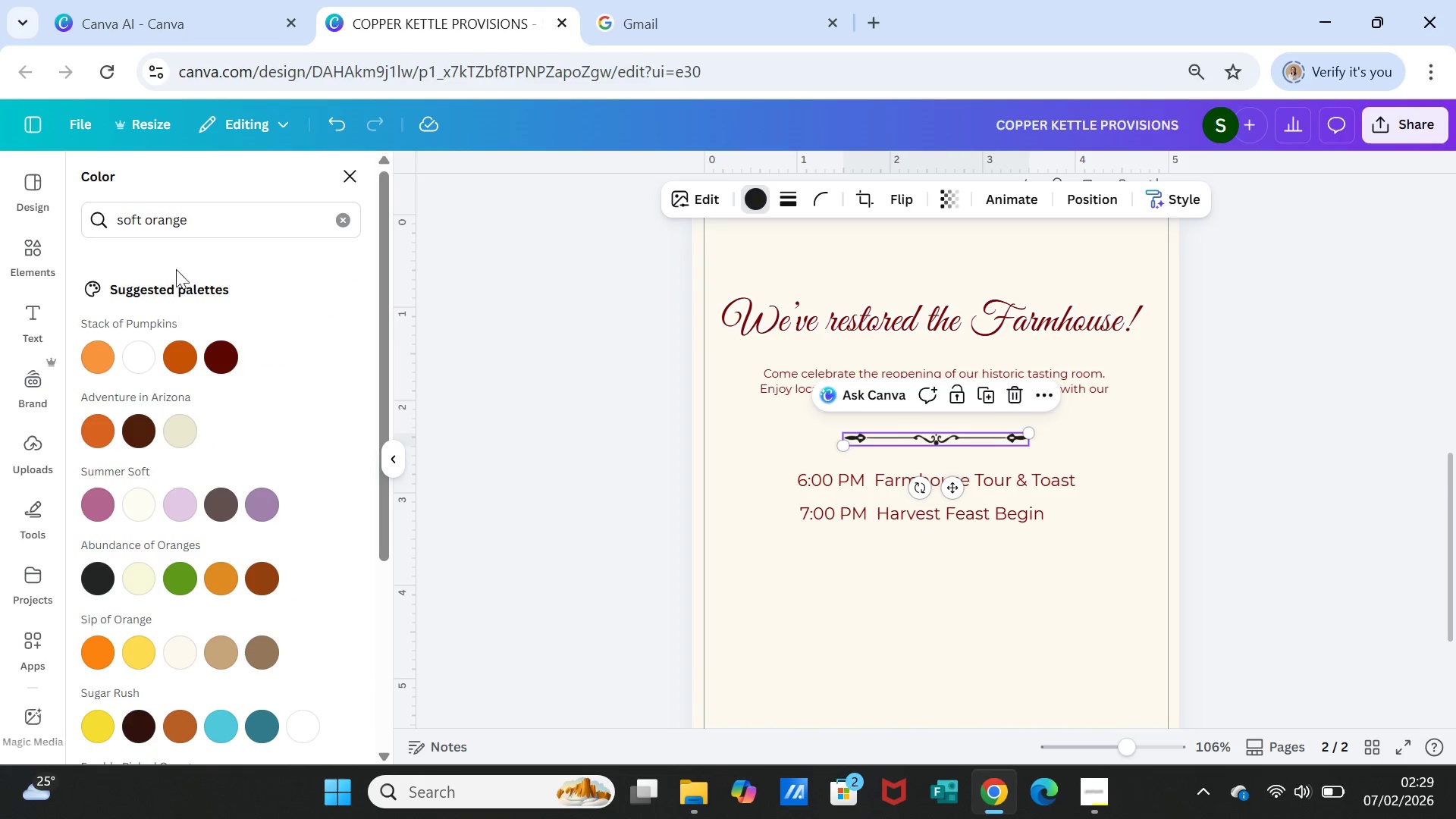 
left_click([353, 213])
 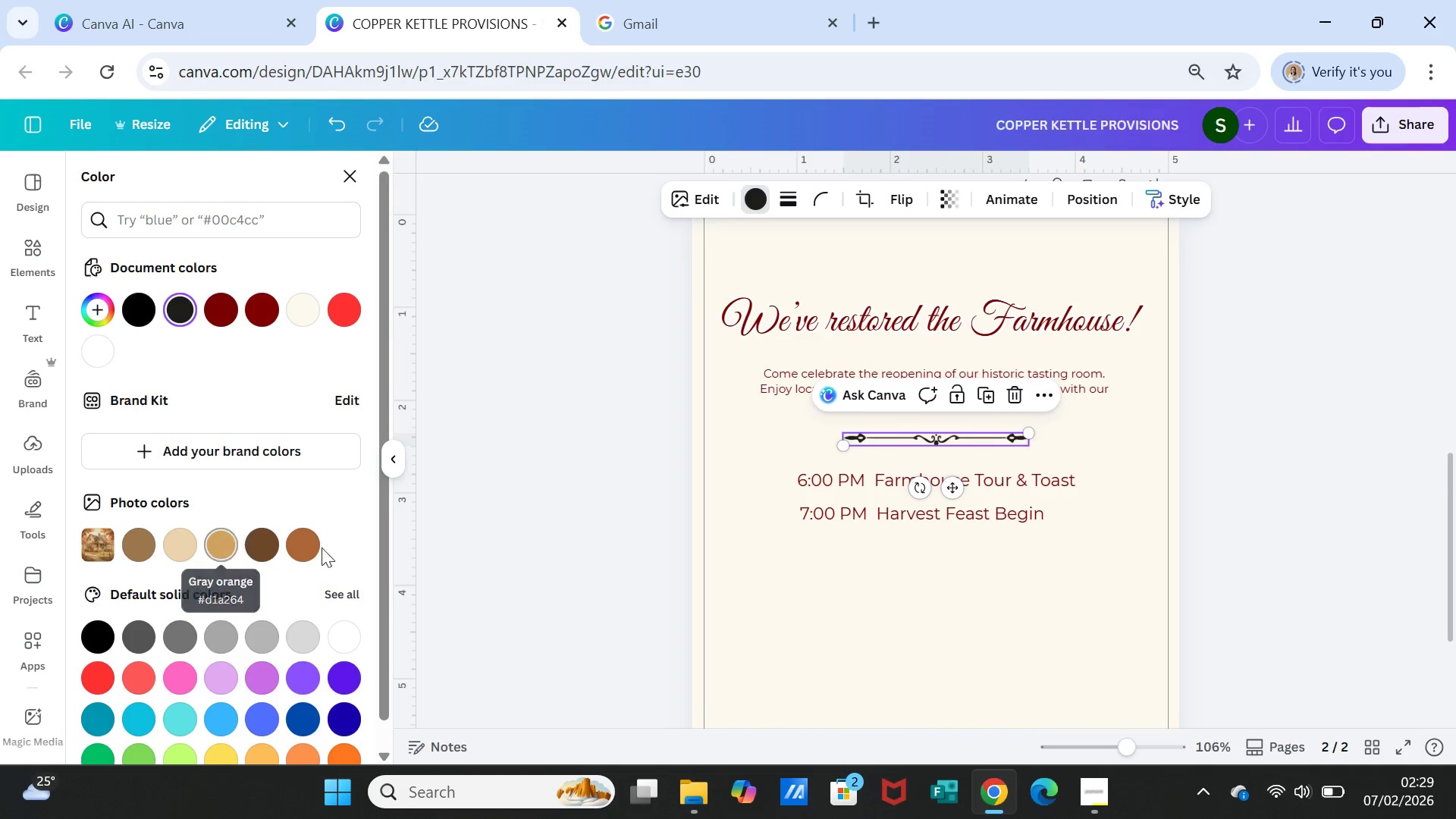 
left_click([262, 641])
 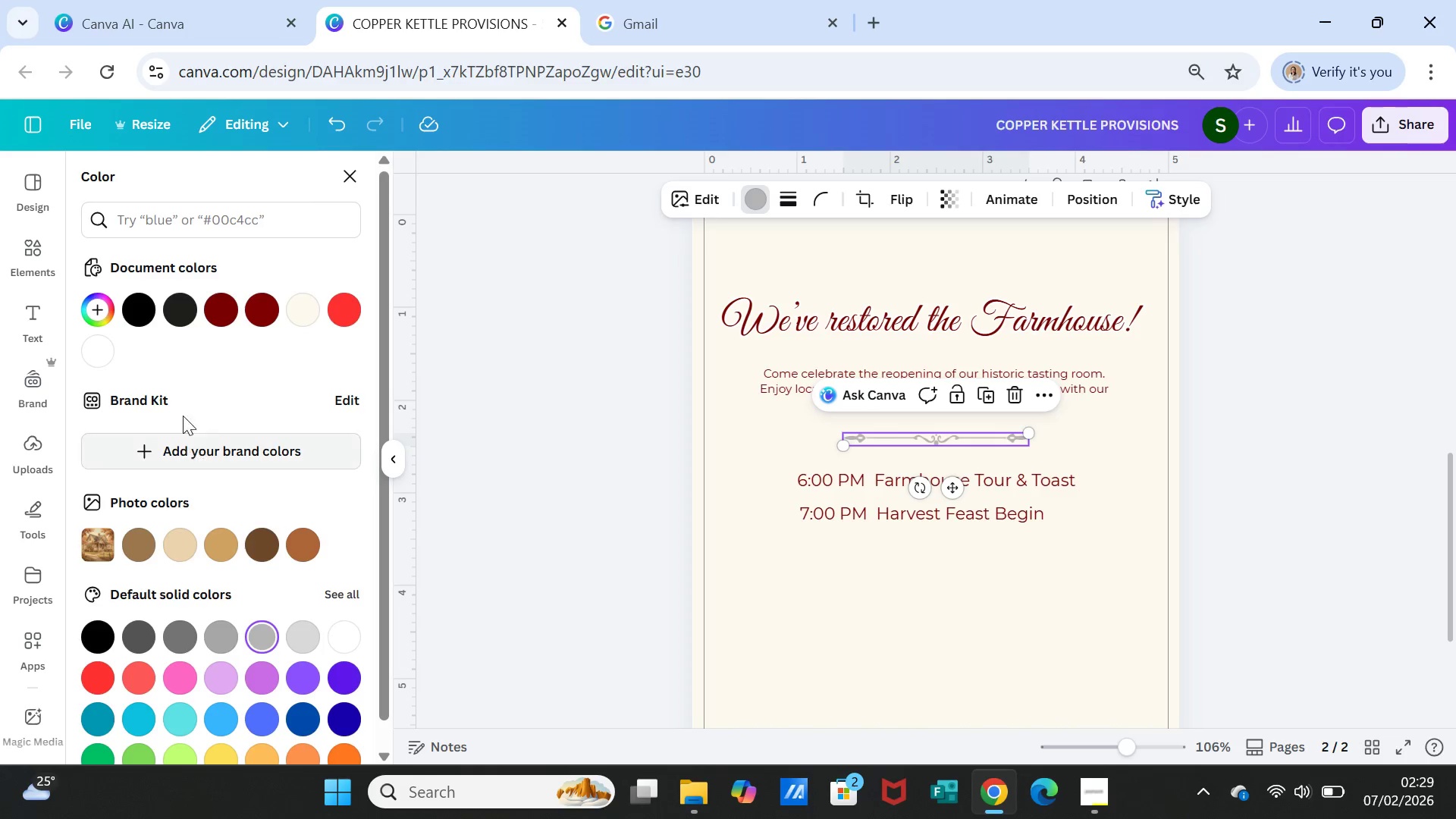 
left_click([351, 309])
 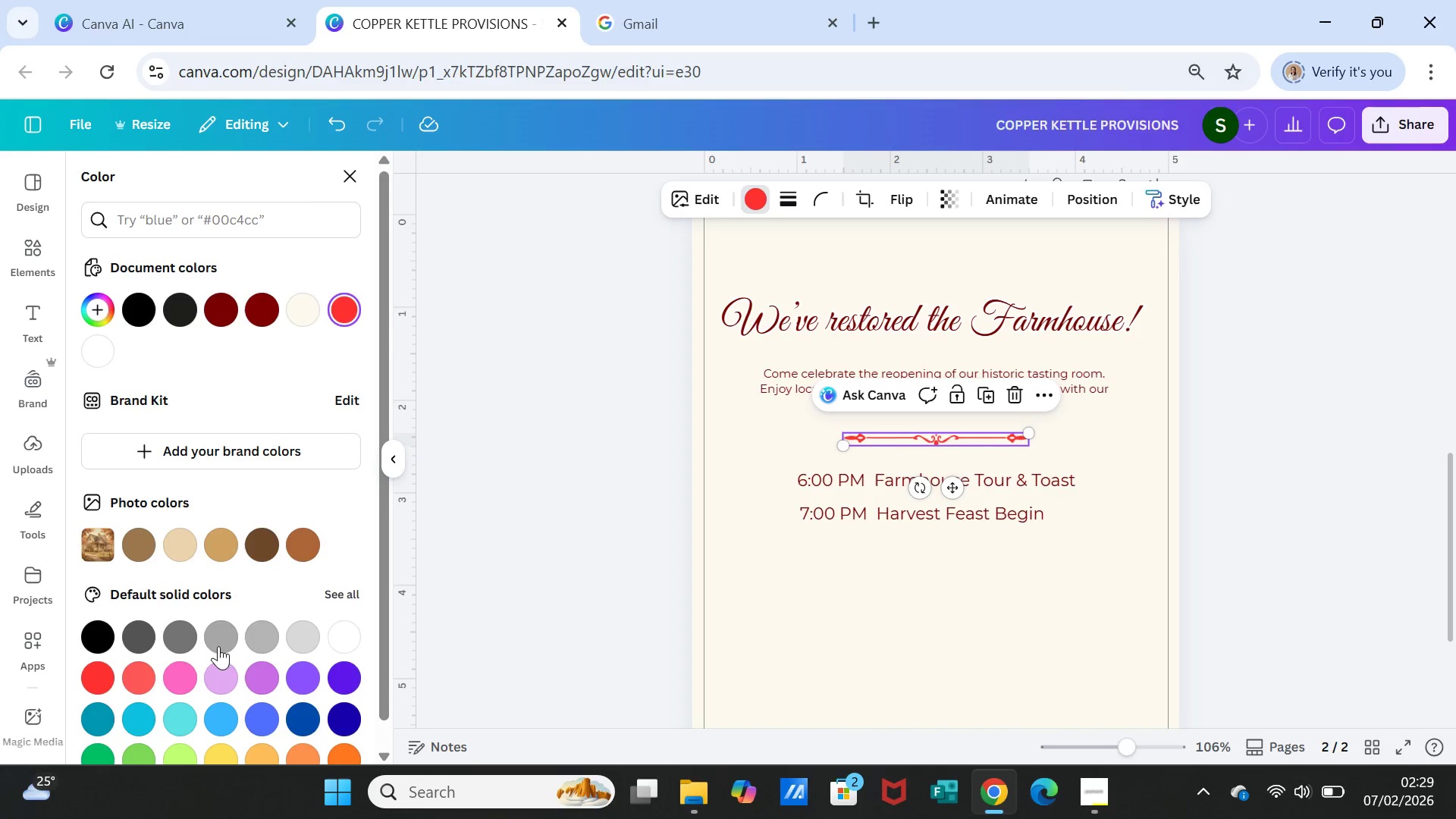 
left_click([132, 679])
 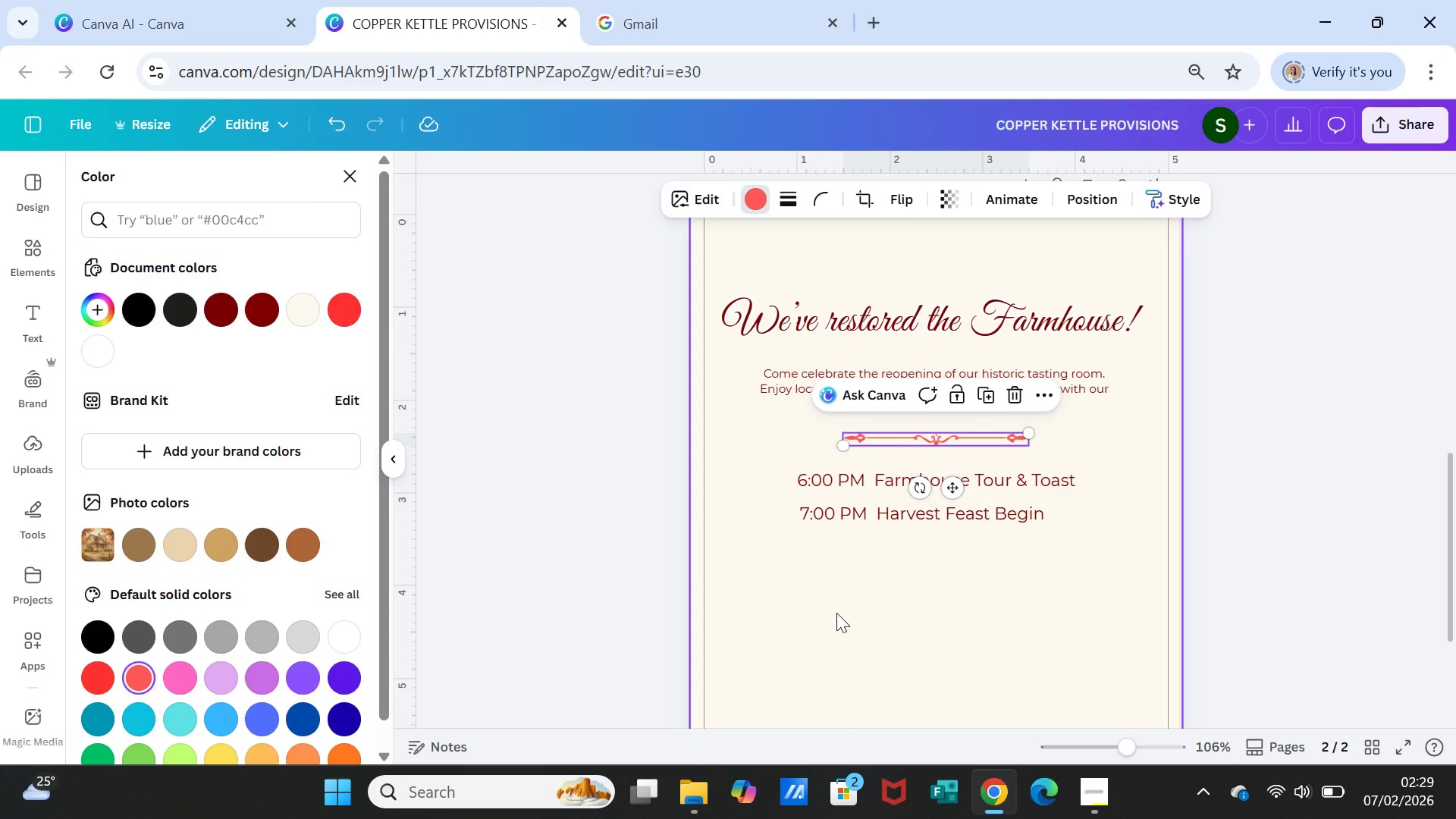 
double_click([836, 613])
 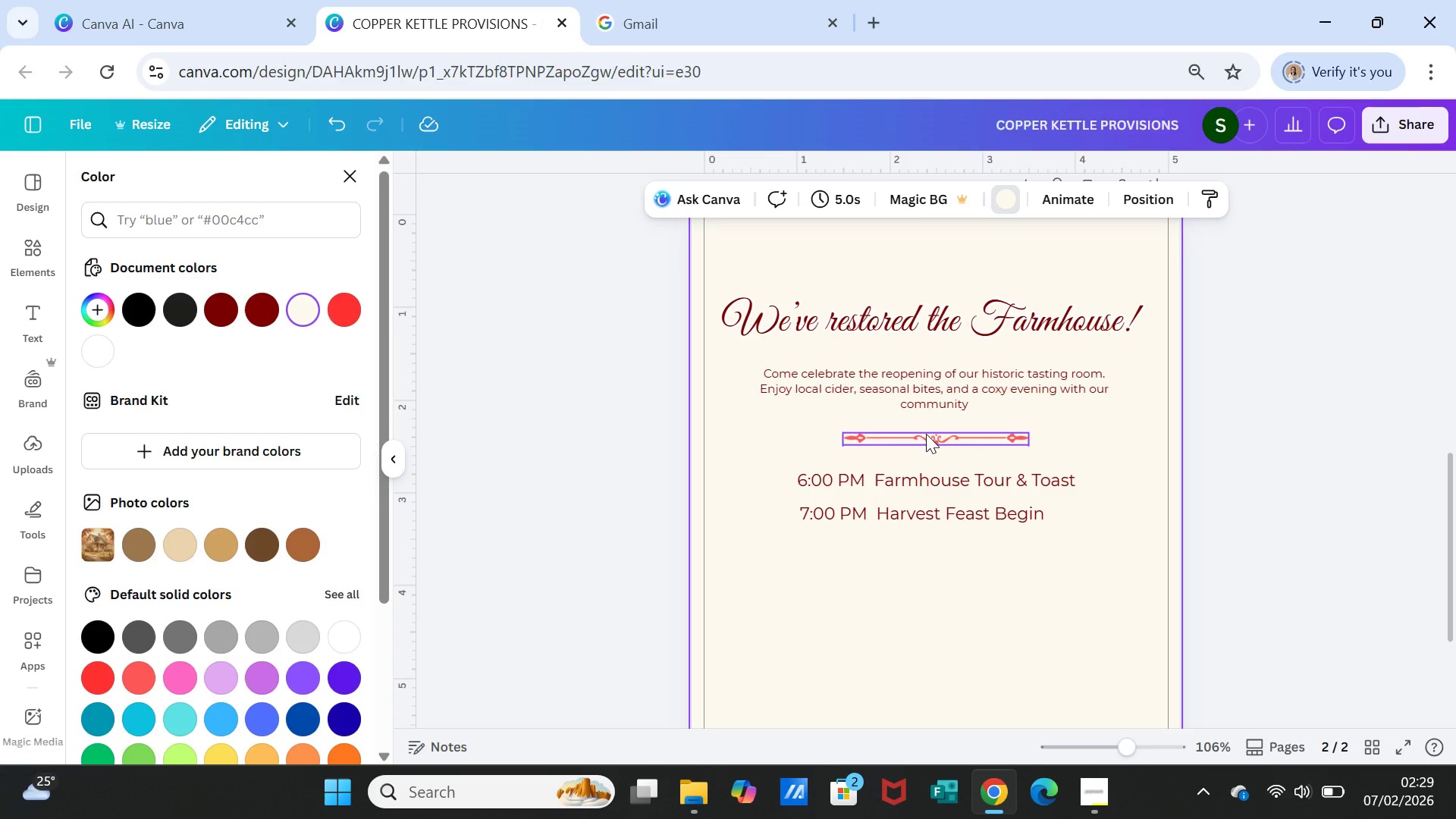 
scroll: coordinate [1043, 500], scroll_direction: up, amount: 5.0
 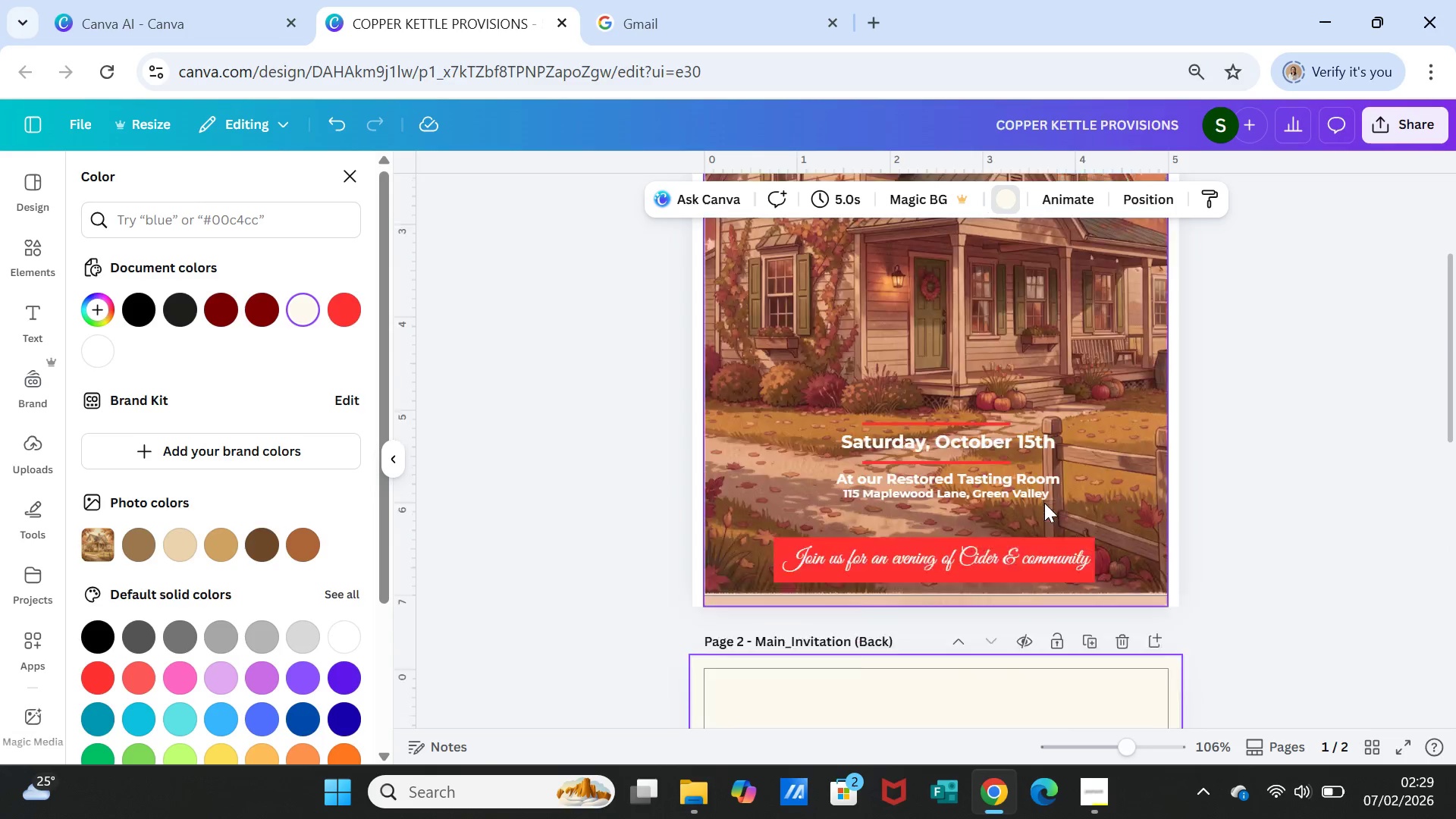 
scroll: coordinate [1044, 503], scroll_direction: down, amount: 4.0
 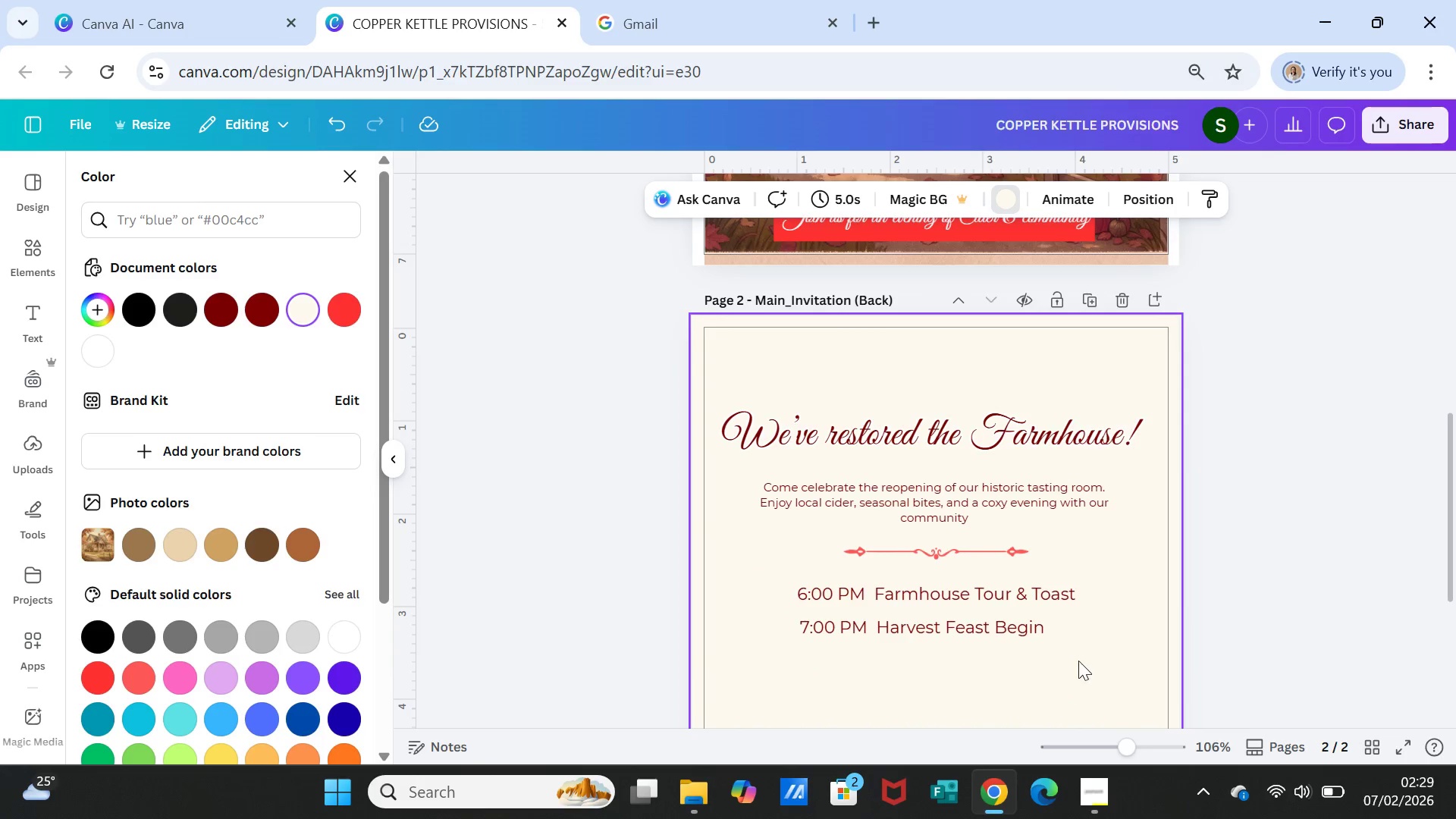 
left_click([1078, 661])
 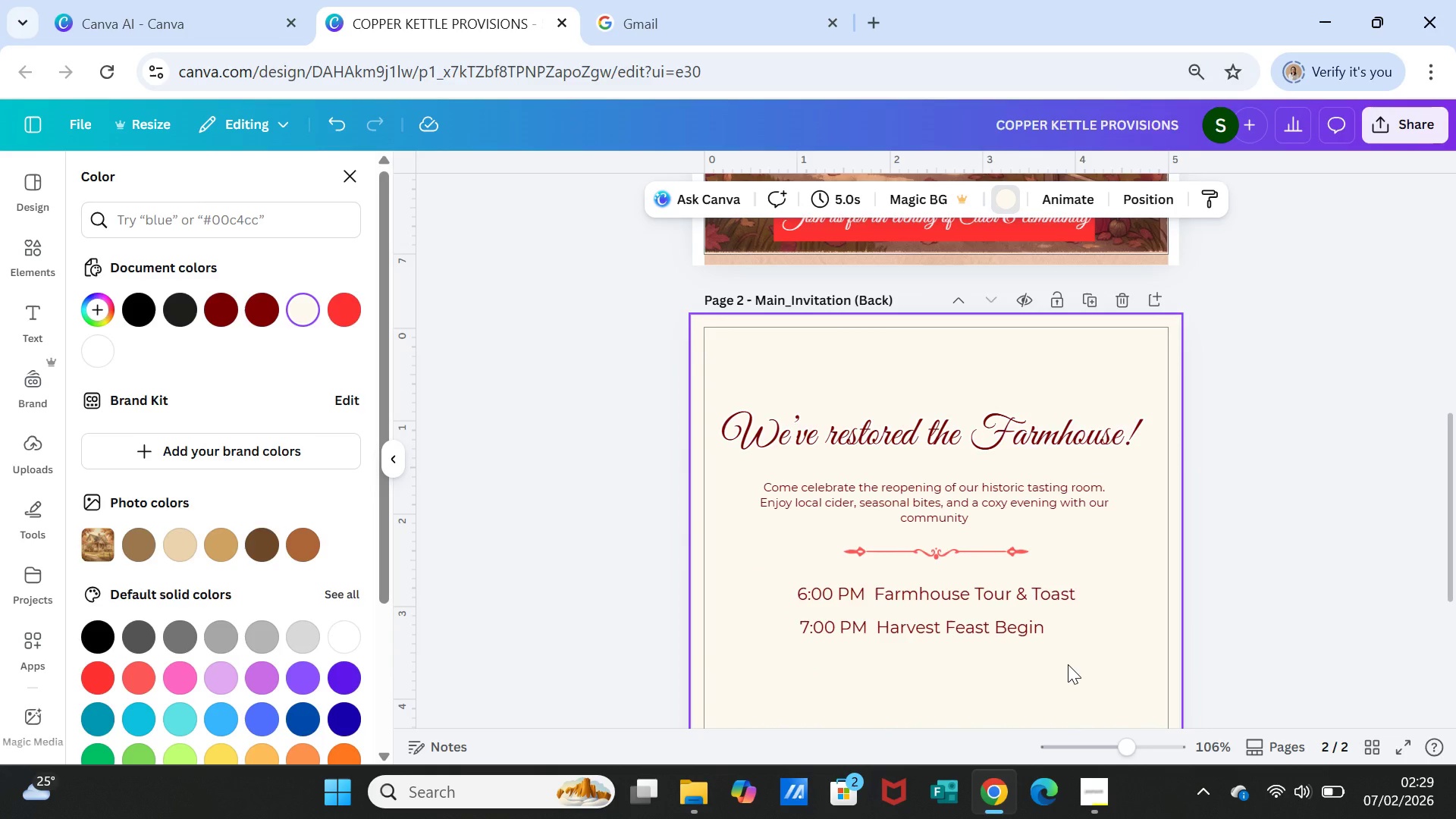 
wait(9.84)
 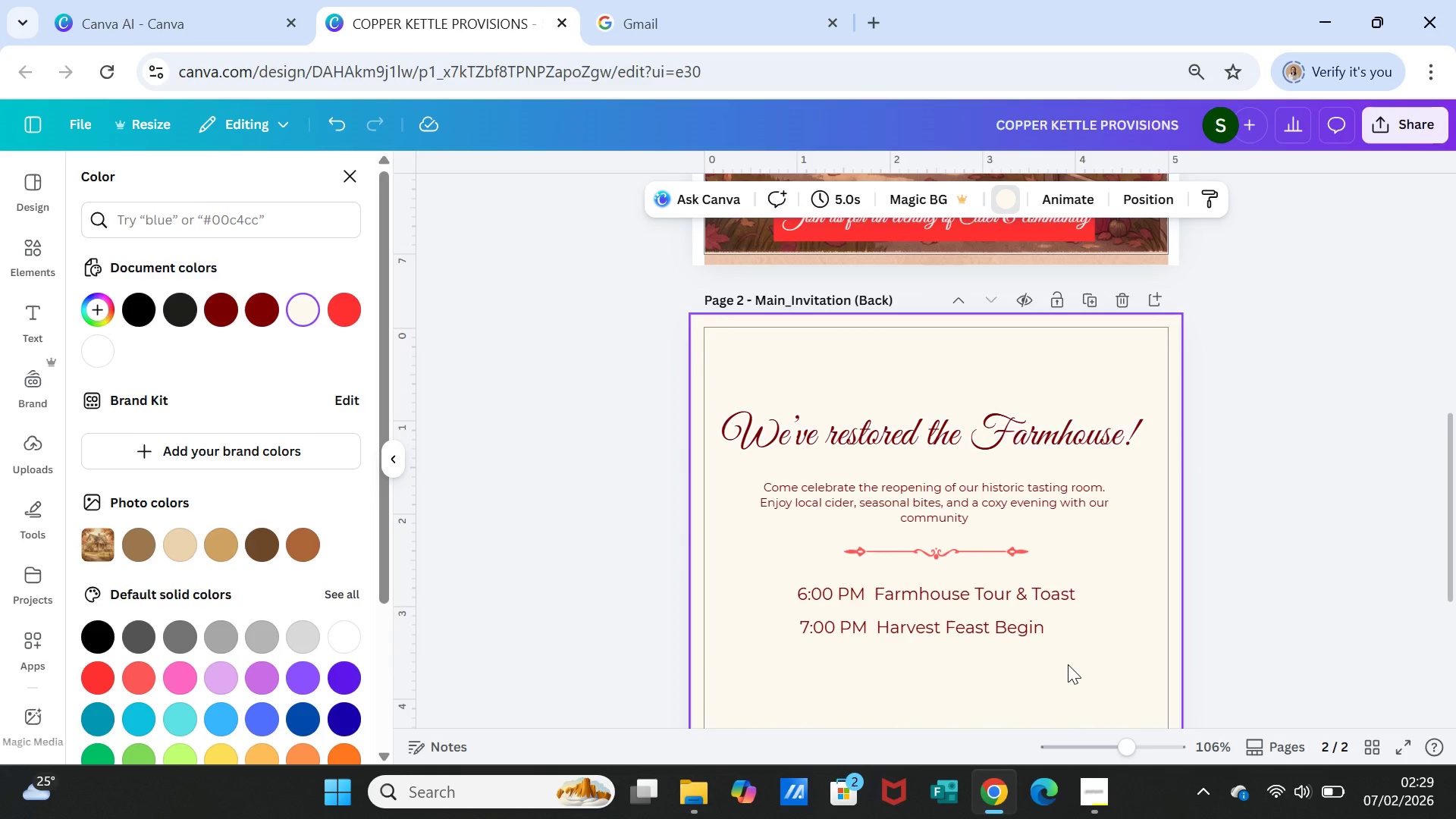 
left_click([1001, 557])
 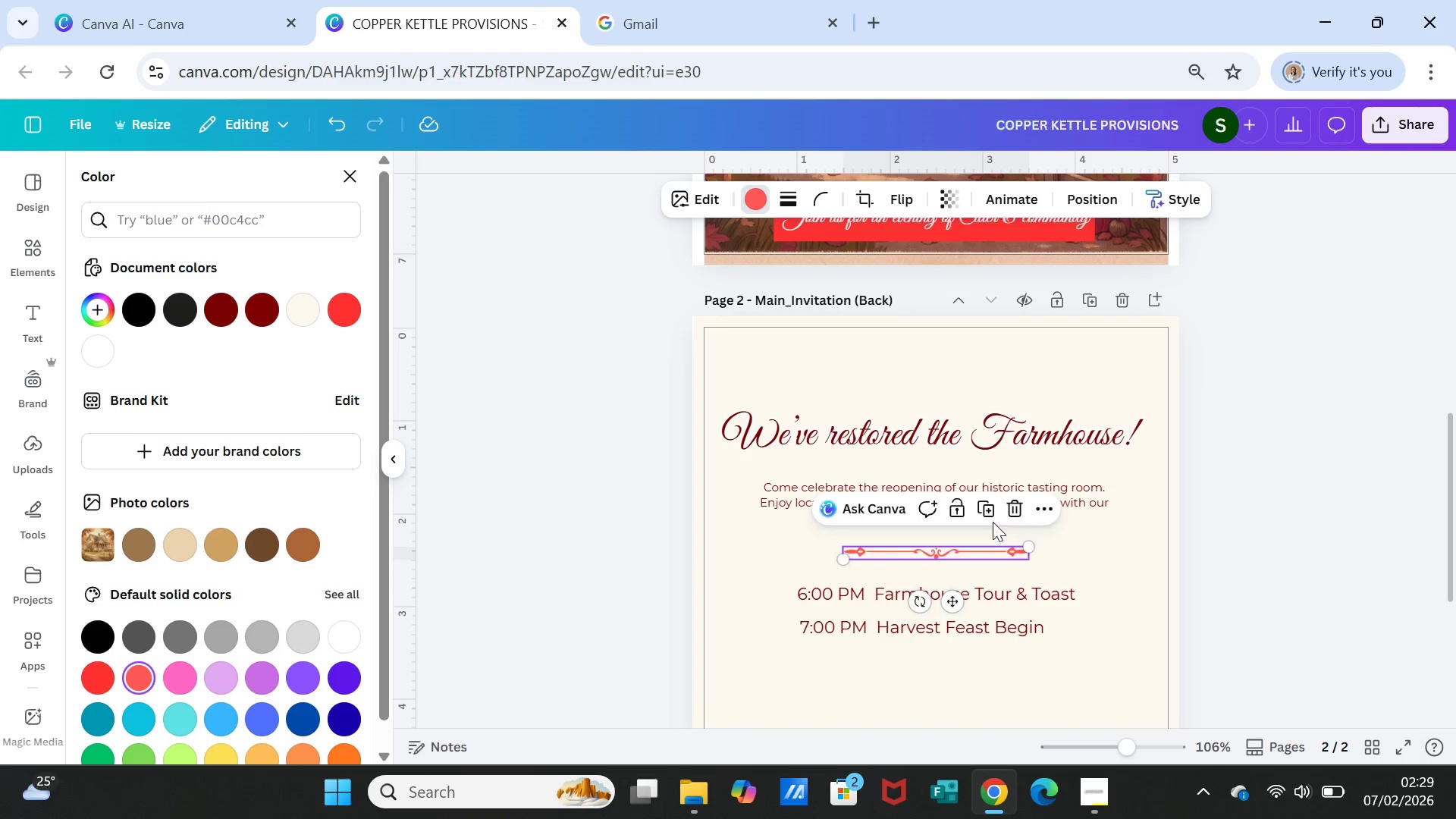 
left_click([992, 508])
 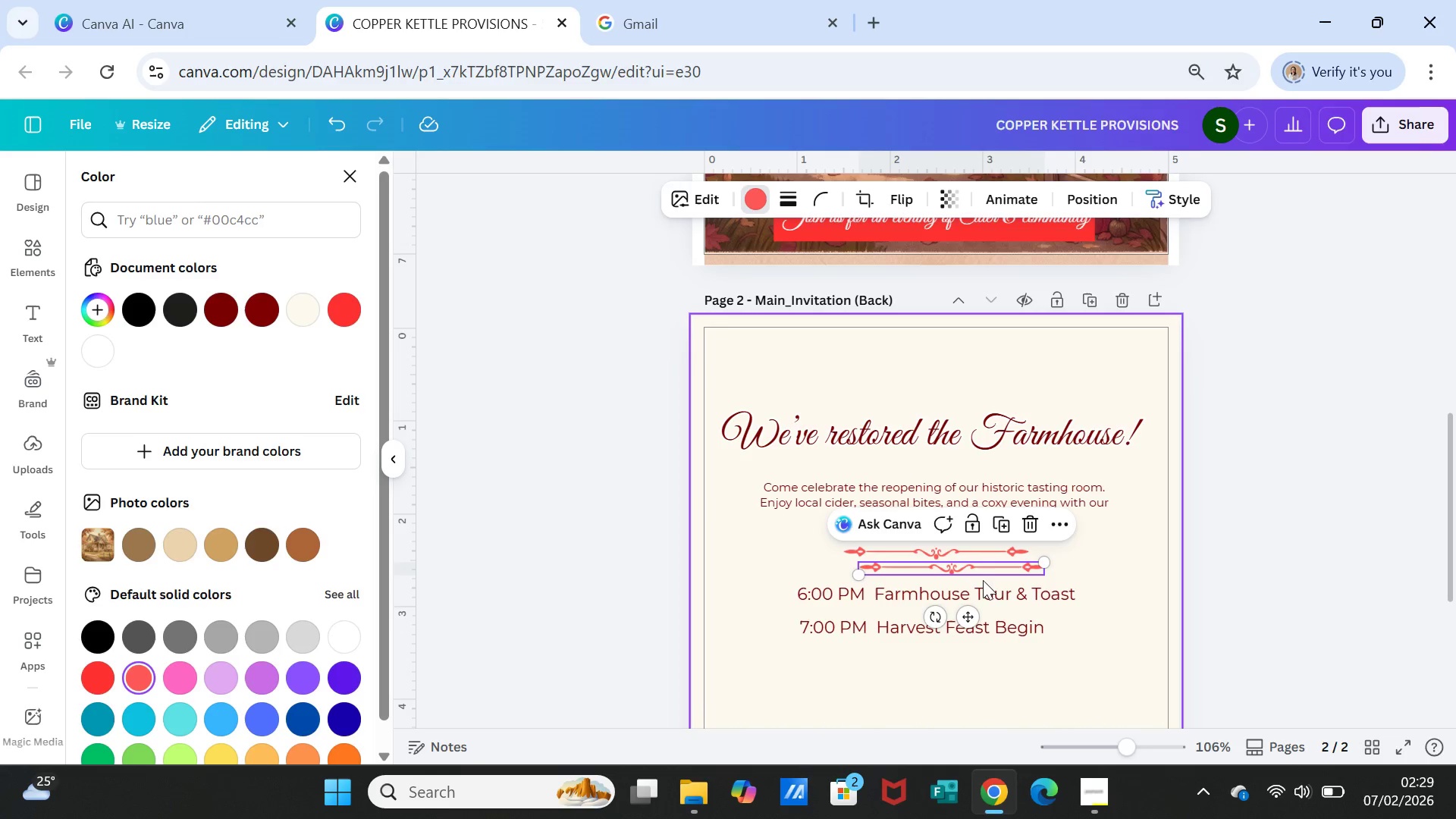 
left_click_drag(start_coordinate=[987, 568], to_coordinate=[976, 680])
 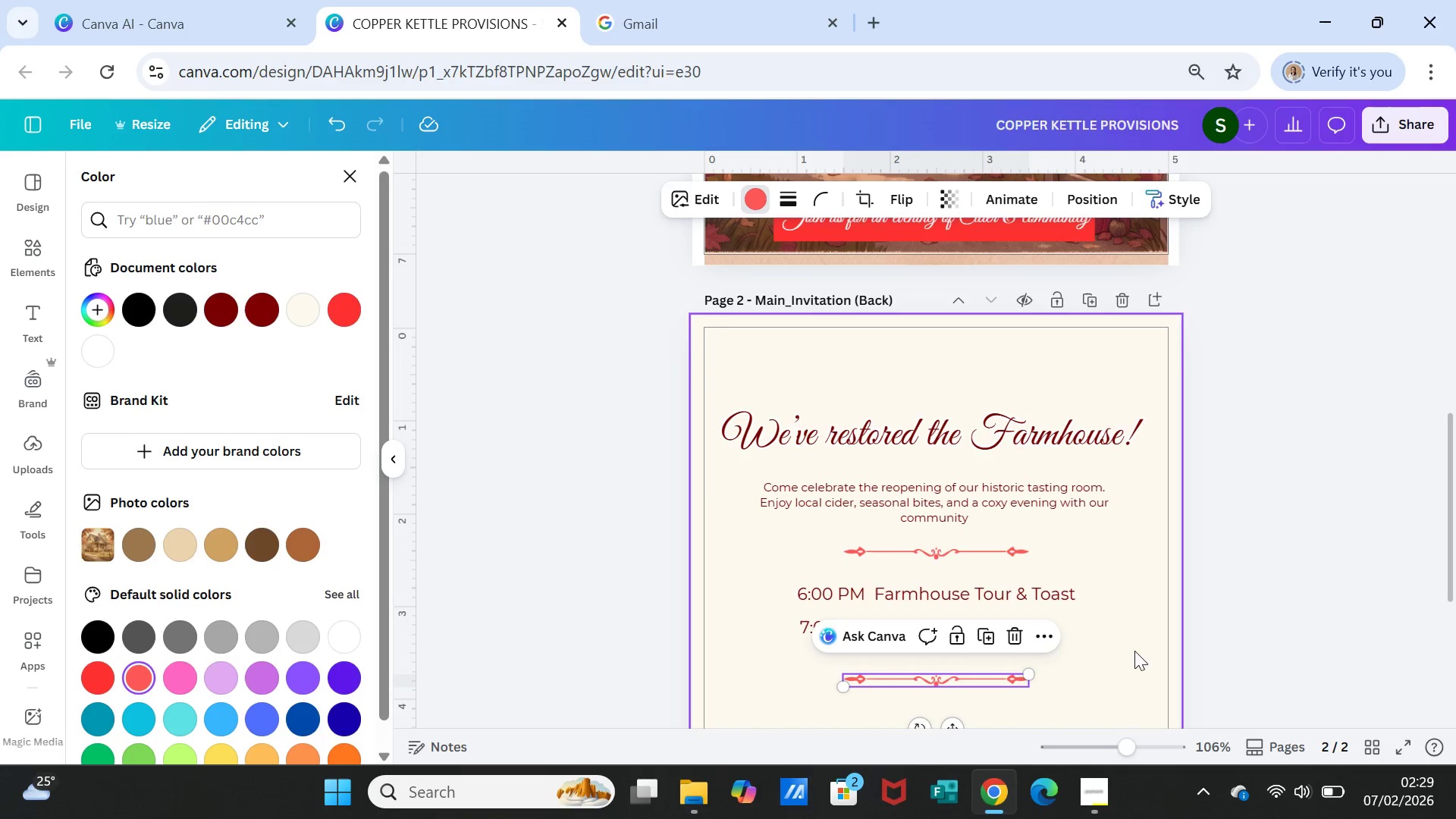 
left_click([1134, 651])
 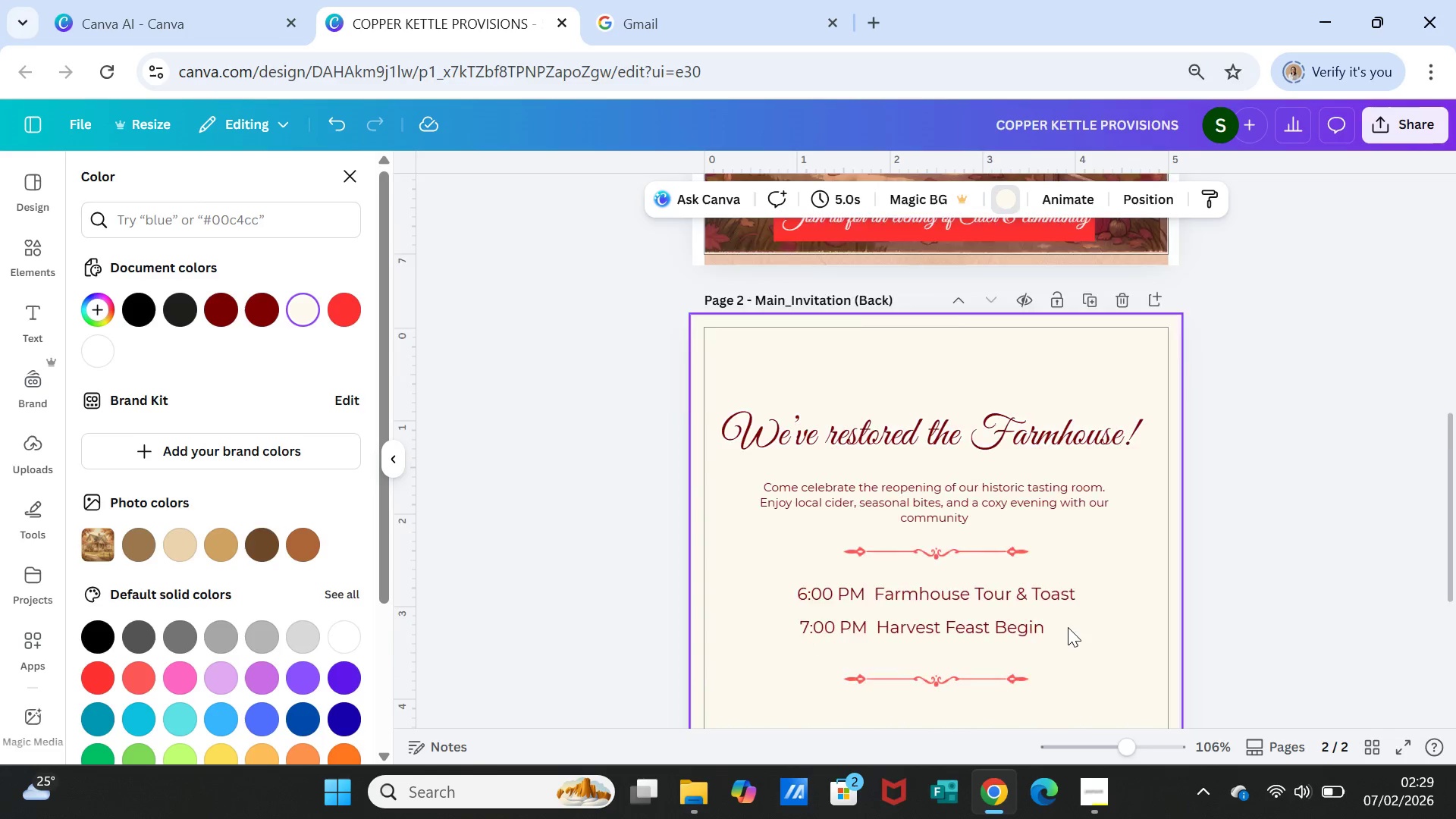 
scroll: coordinate [1068, 627], scroll_direction: down, amount: 3.0
 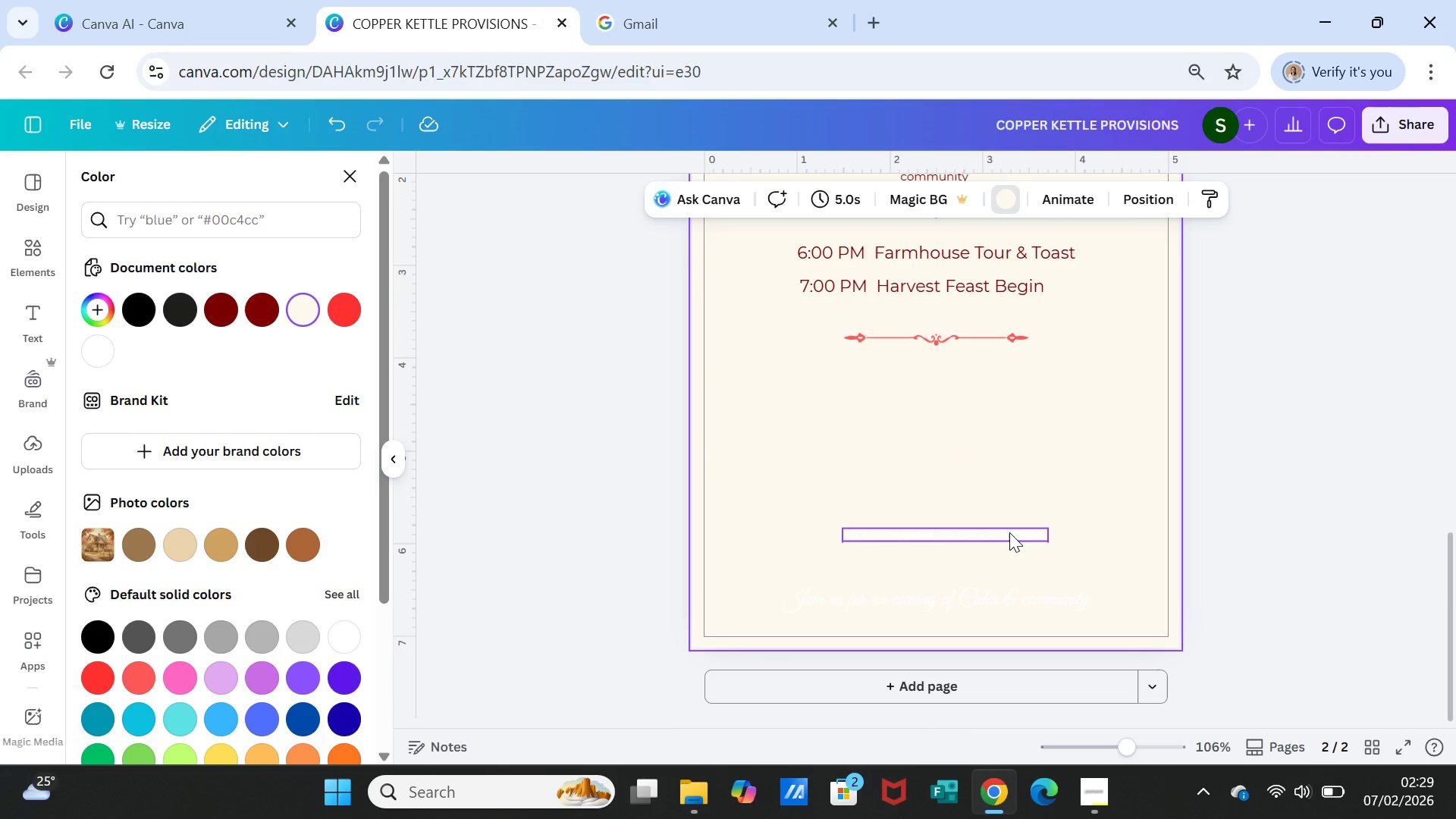 
left_click([1009, 532])
 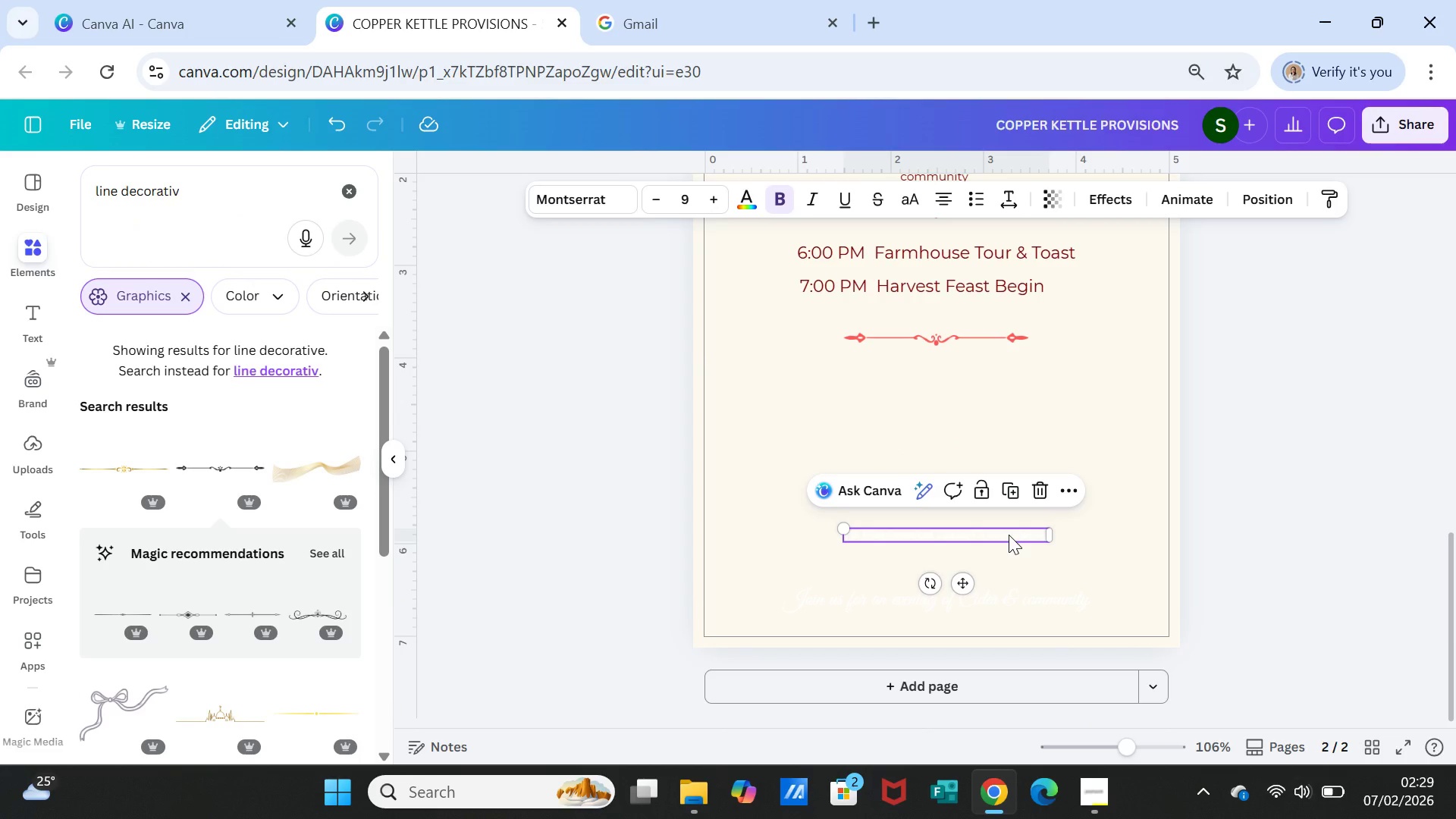 
key(Delete)
 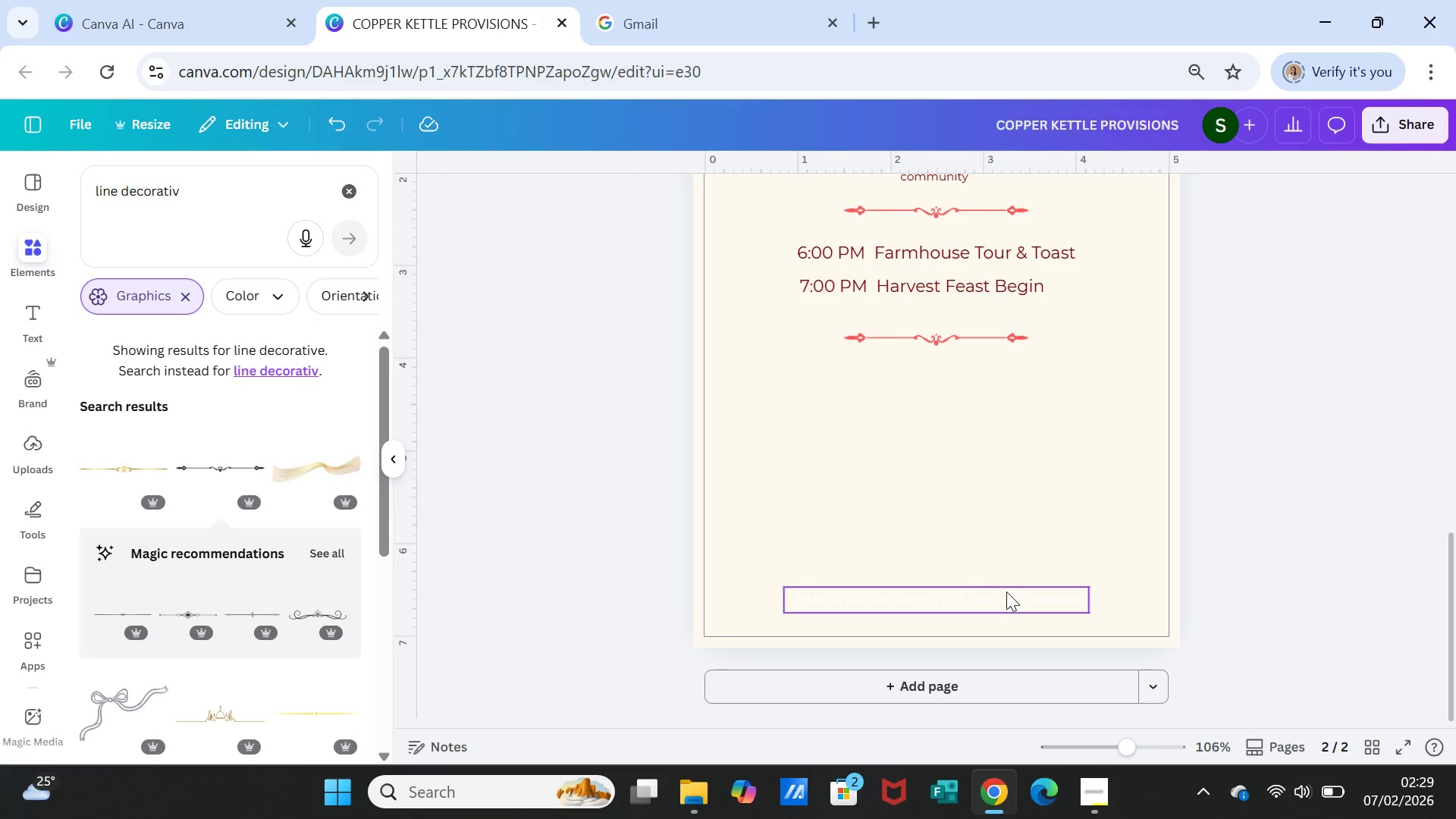 
left_click([1006, 593])
 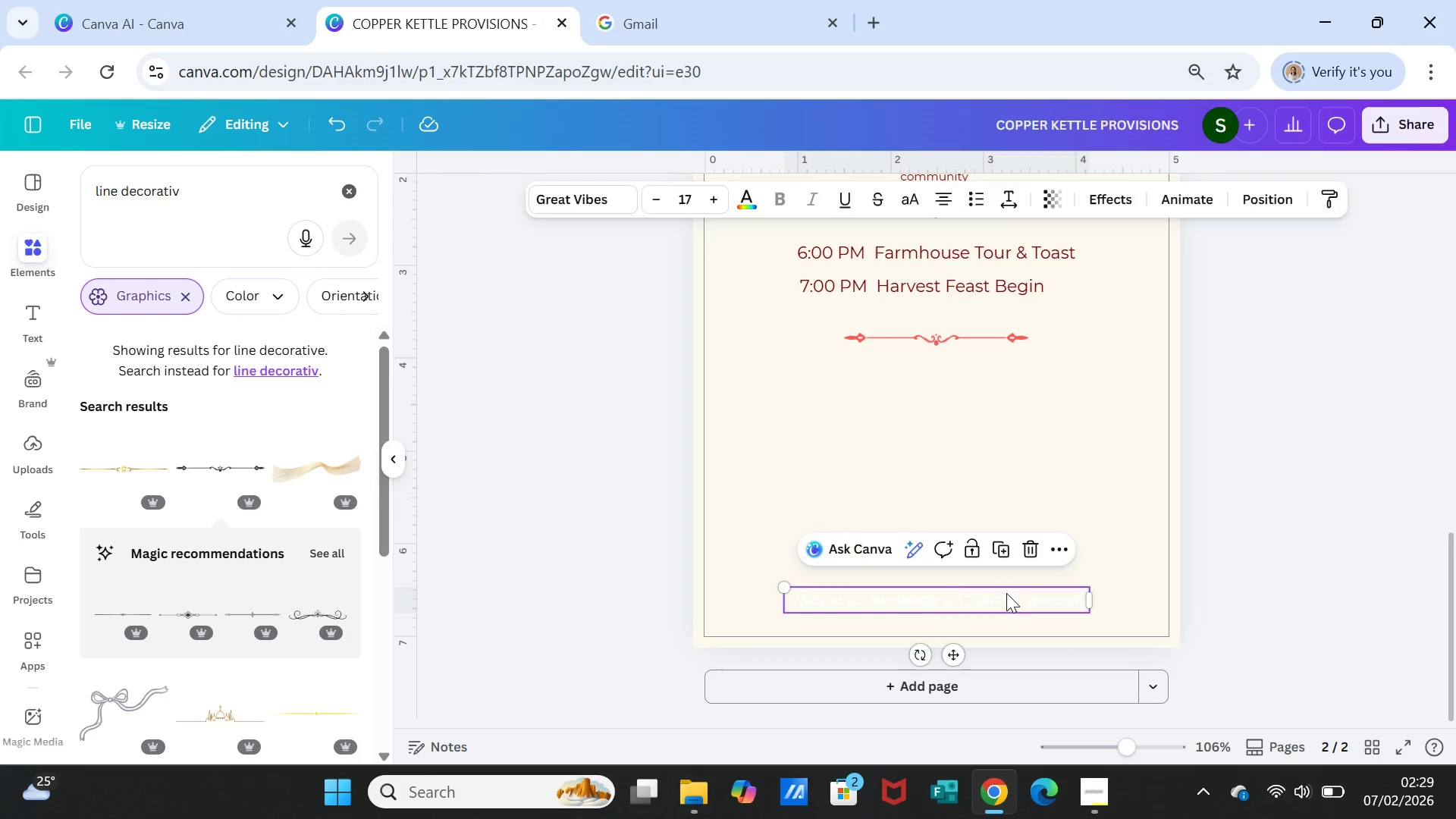 
key(Delete)
 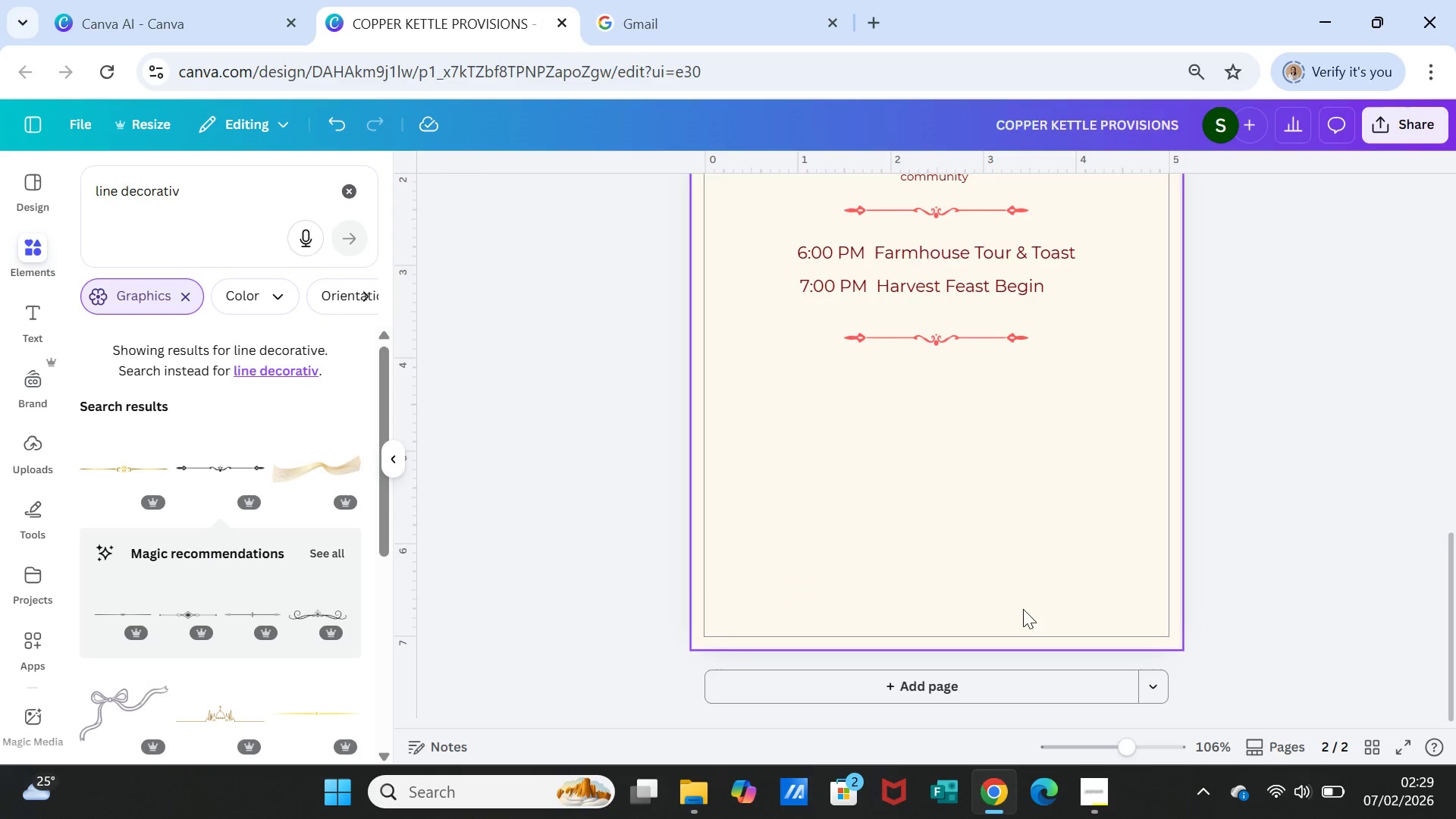 
left_click([1023, 615])
 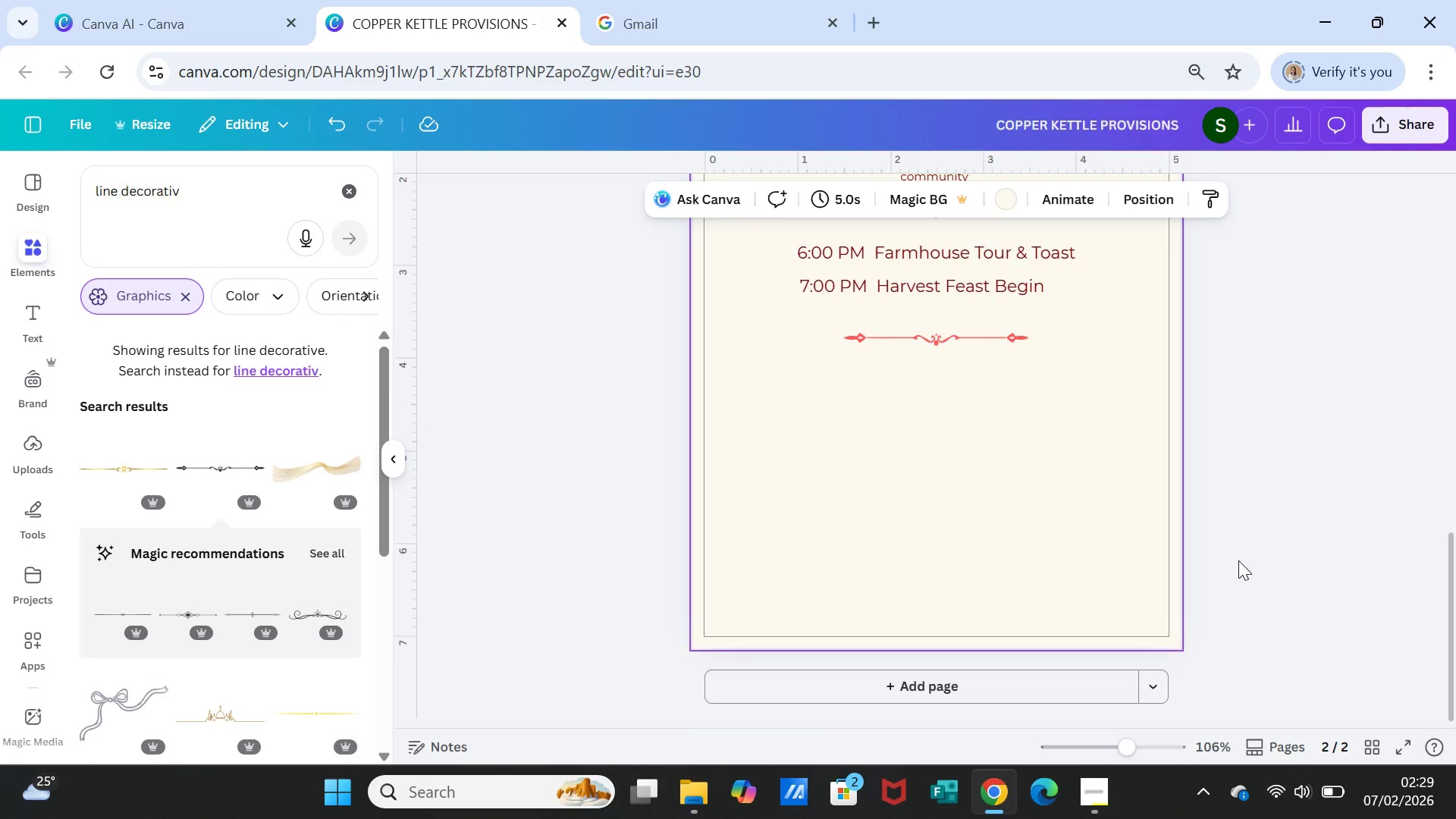 
scroll: coordinate [1238, 560], scroll_direction: up, amount: 3.0
 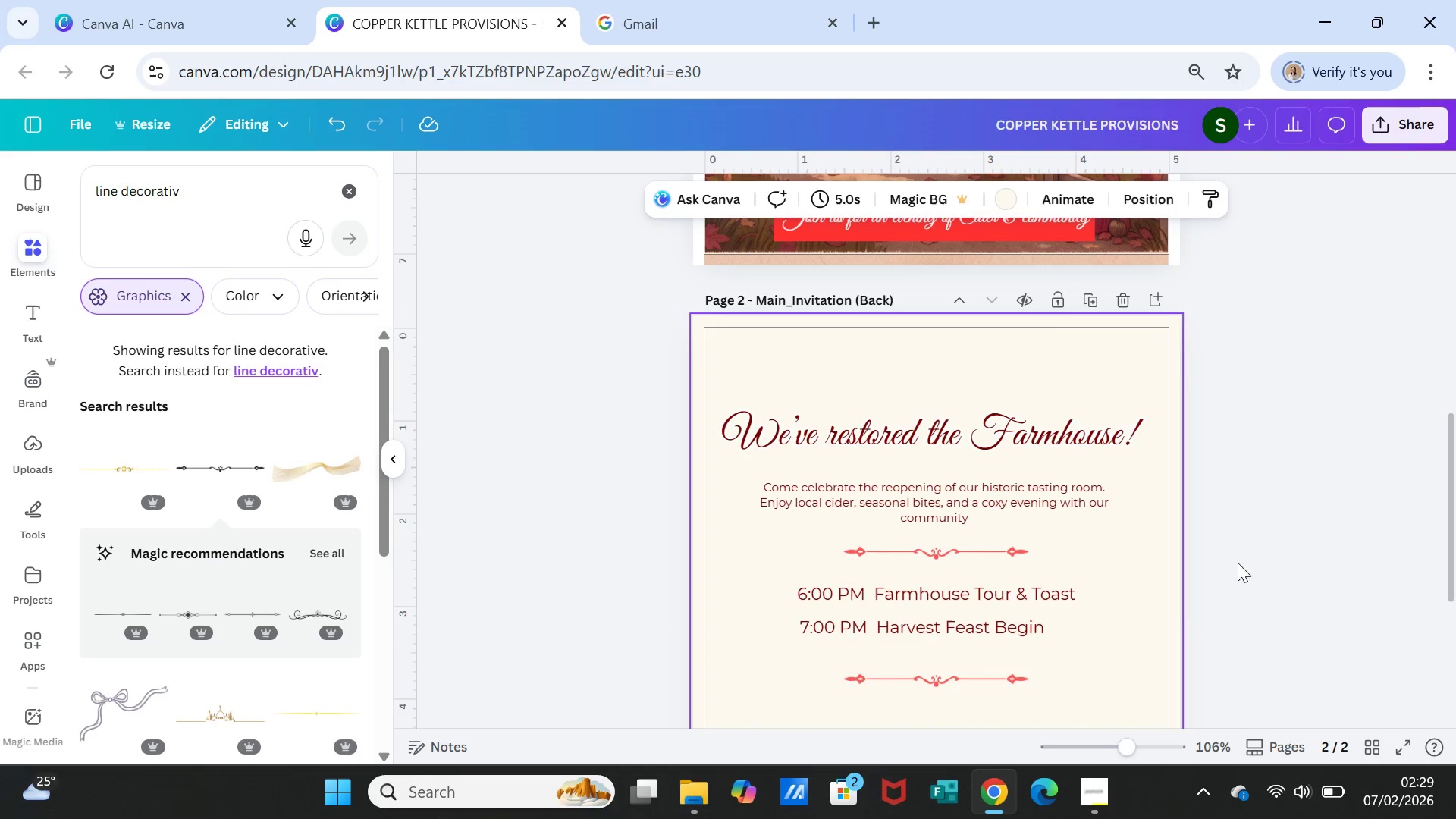 
scroll: coordinate [1235, 575], scroll_direction: down, amount: 2.0
 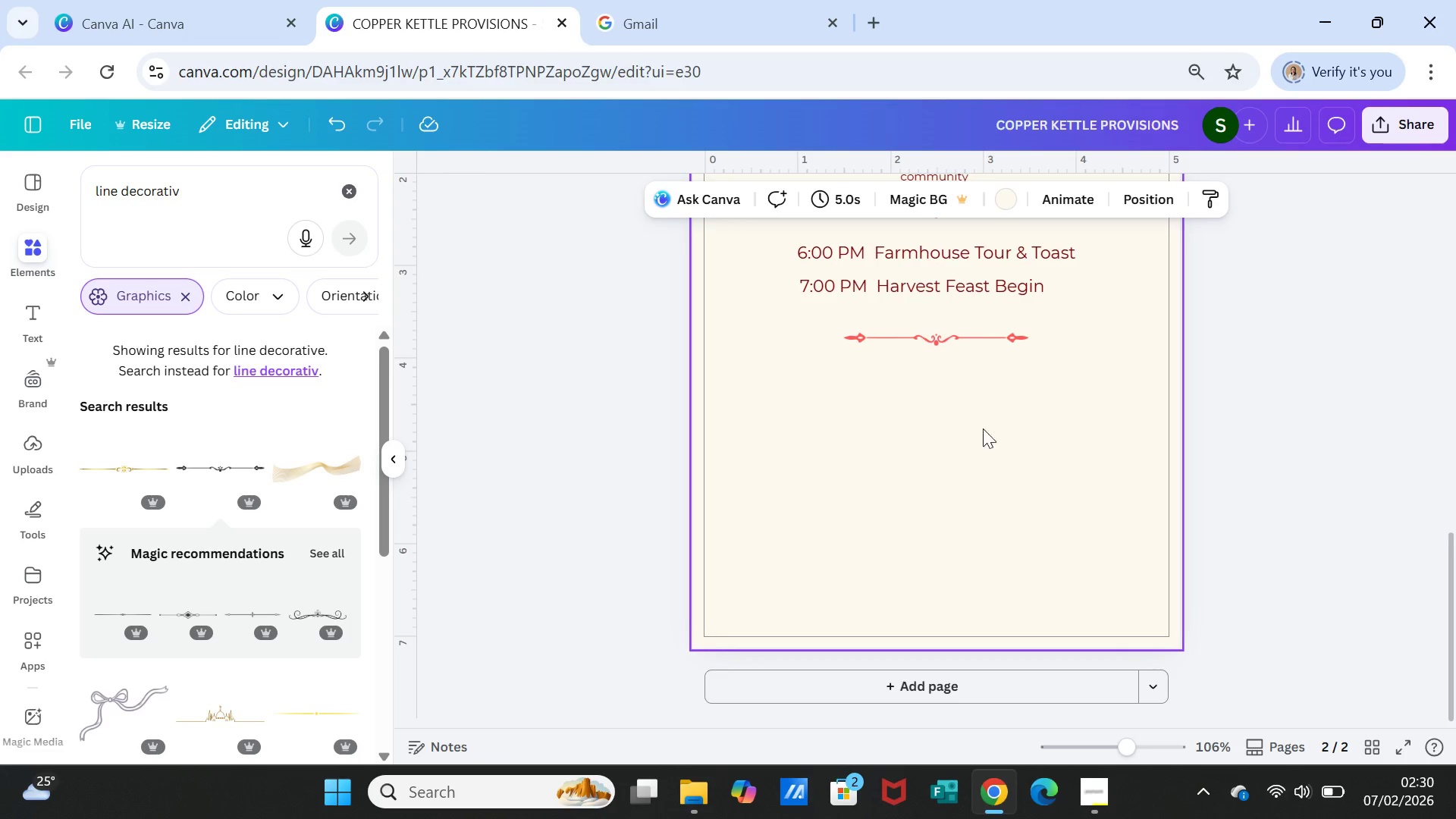 
left_click([957, 241])
 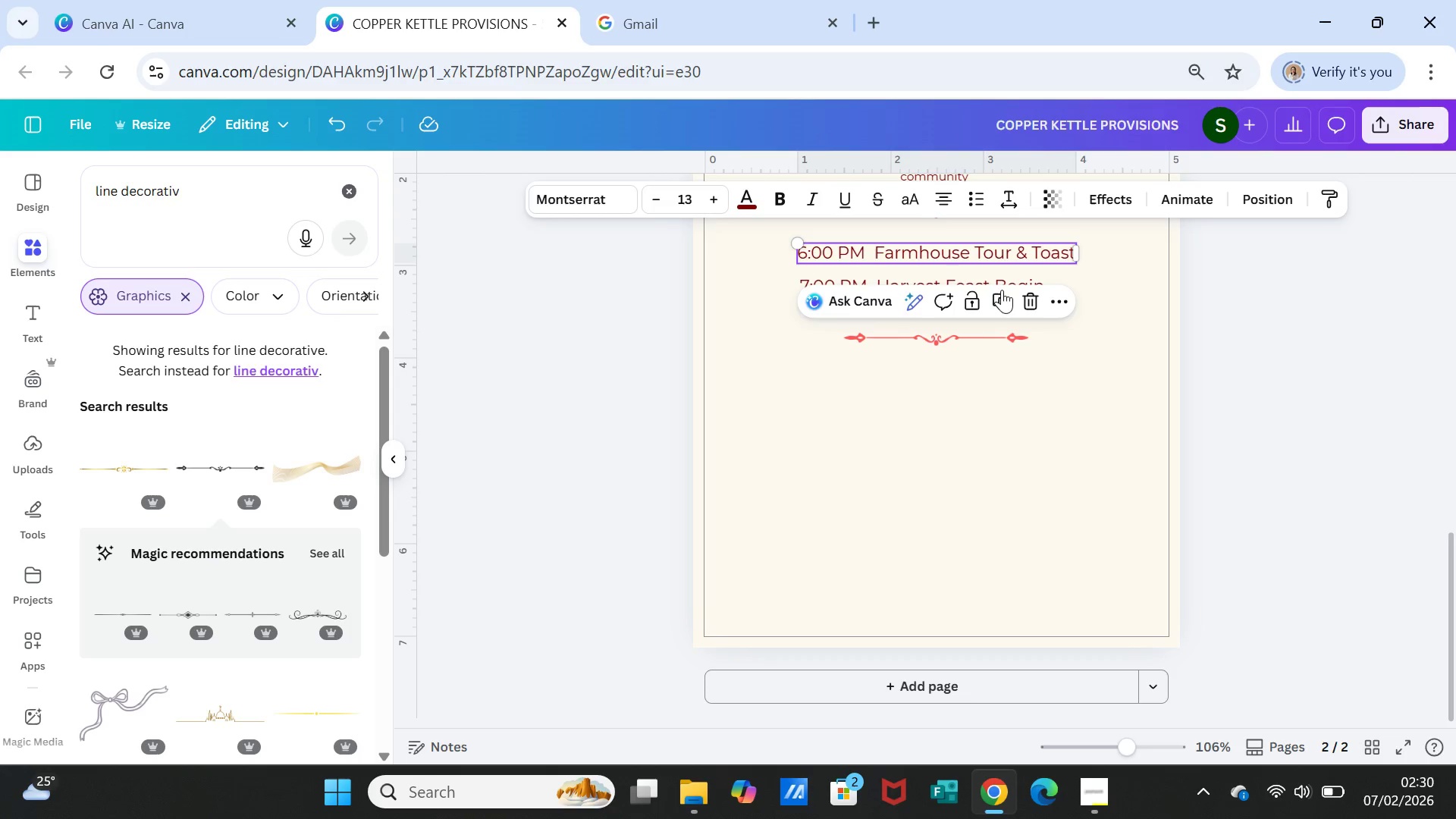 
left_click([1003, 294])
 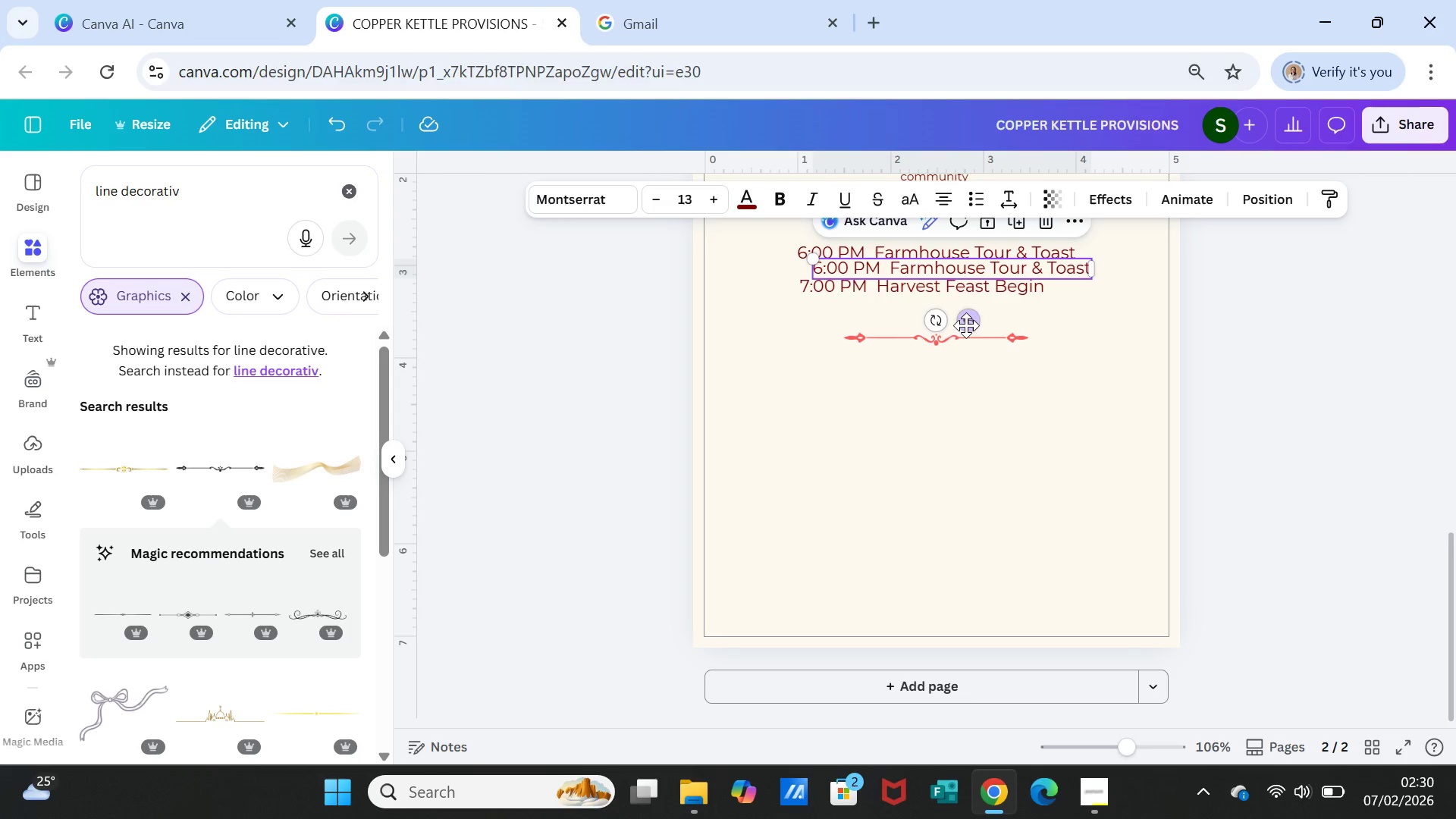 
left_click_drag(start_coordinate=[966, 324], to_coordinate=[961, 454])
 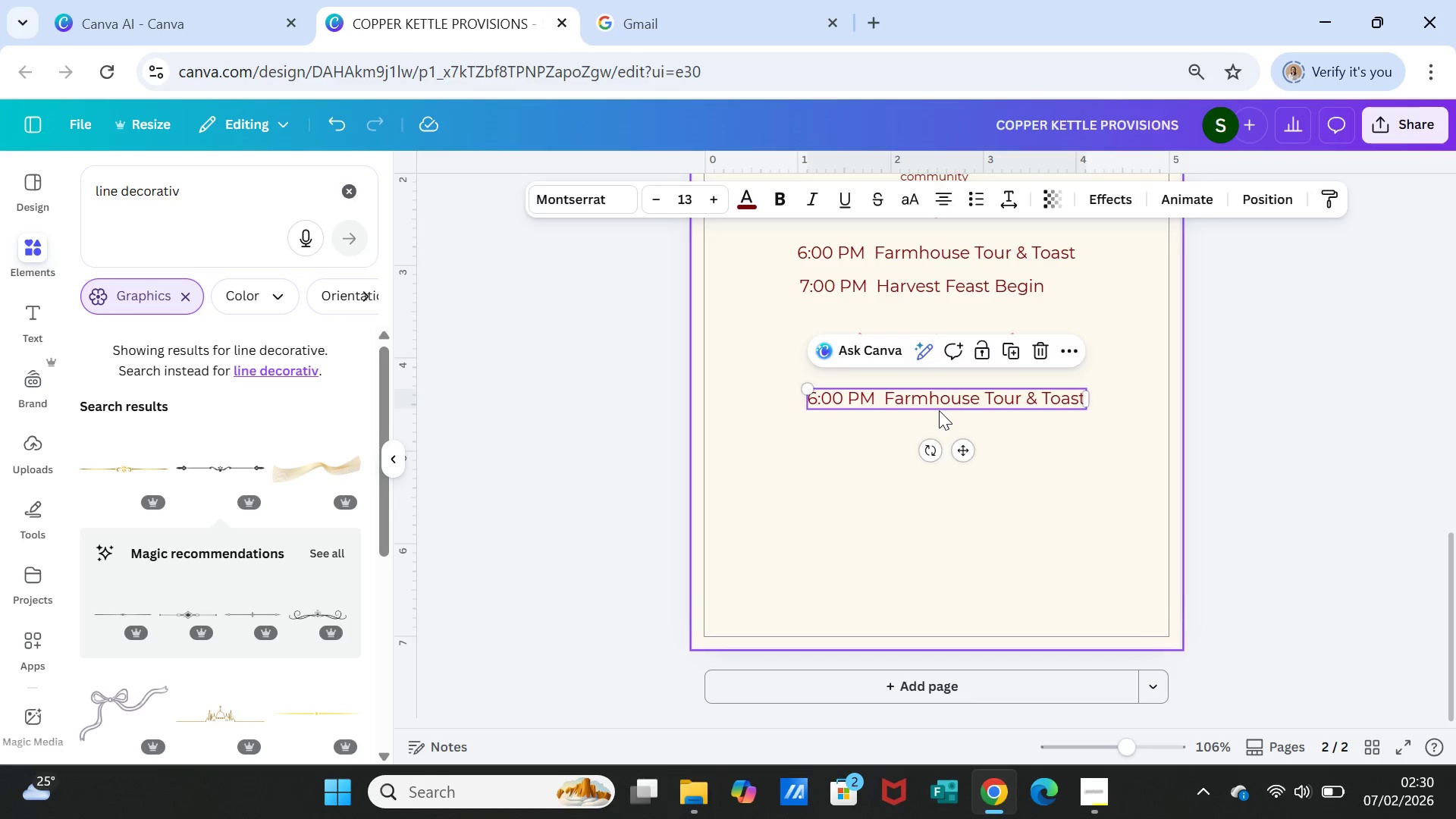 
double_click([939, 410])
 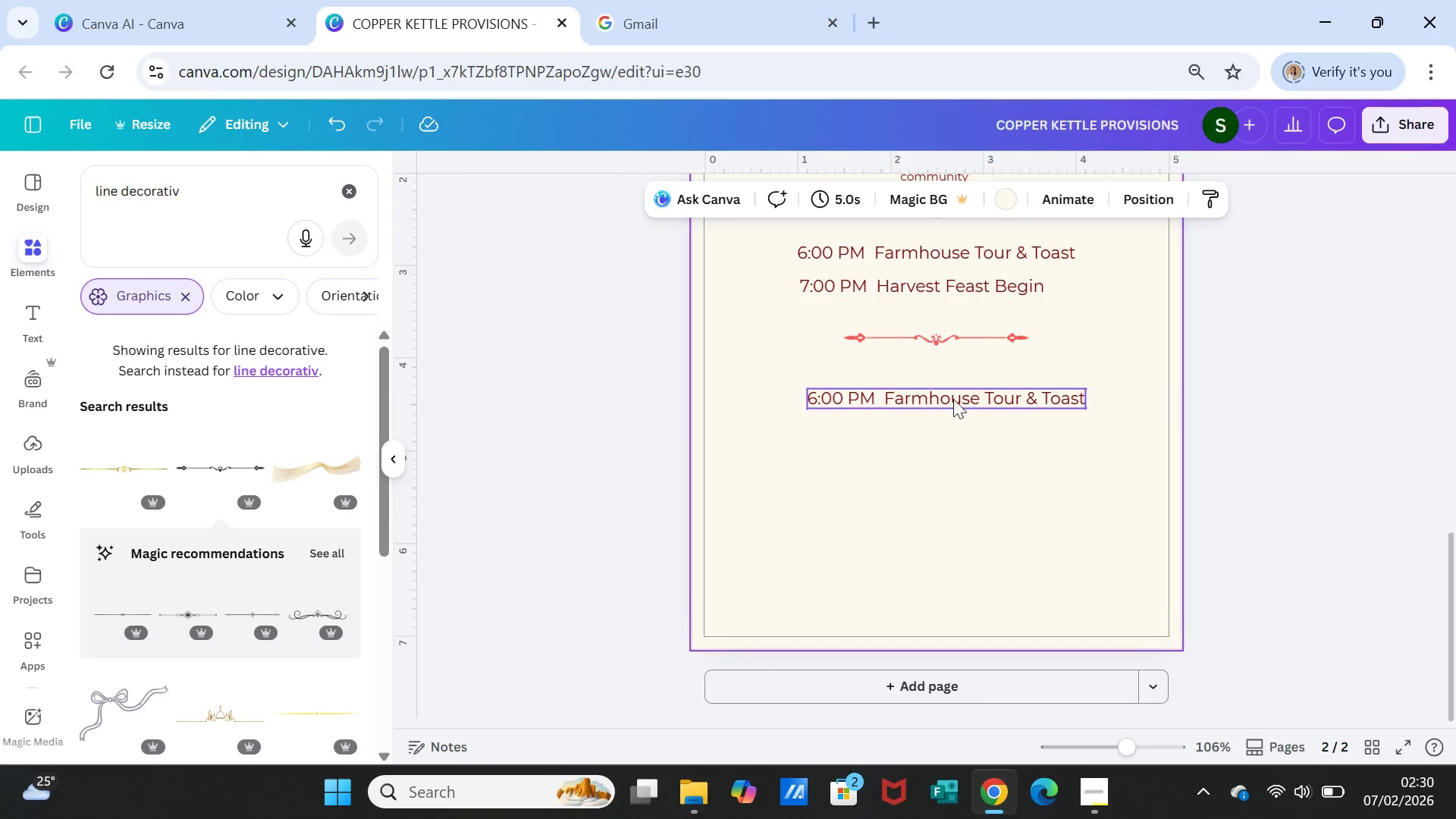 
double_click([953, 395])
 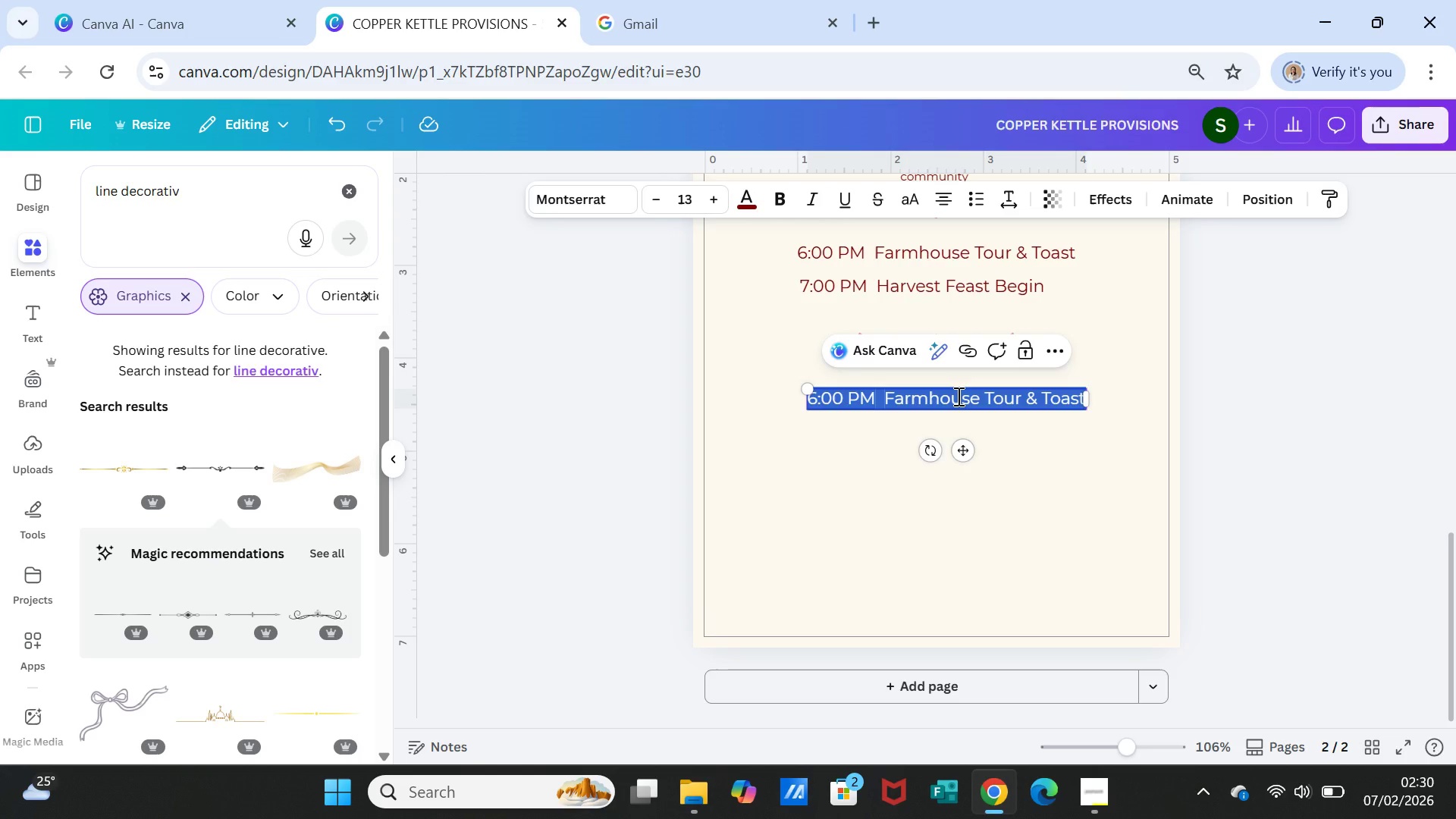 
type(RSVP by October 202)
key(Backspace)
key(Backspace)
key(Backspace)
 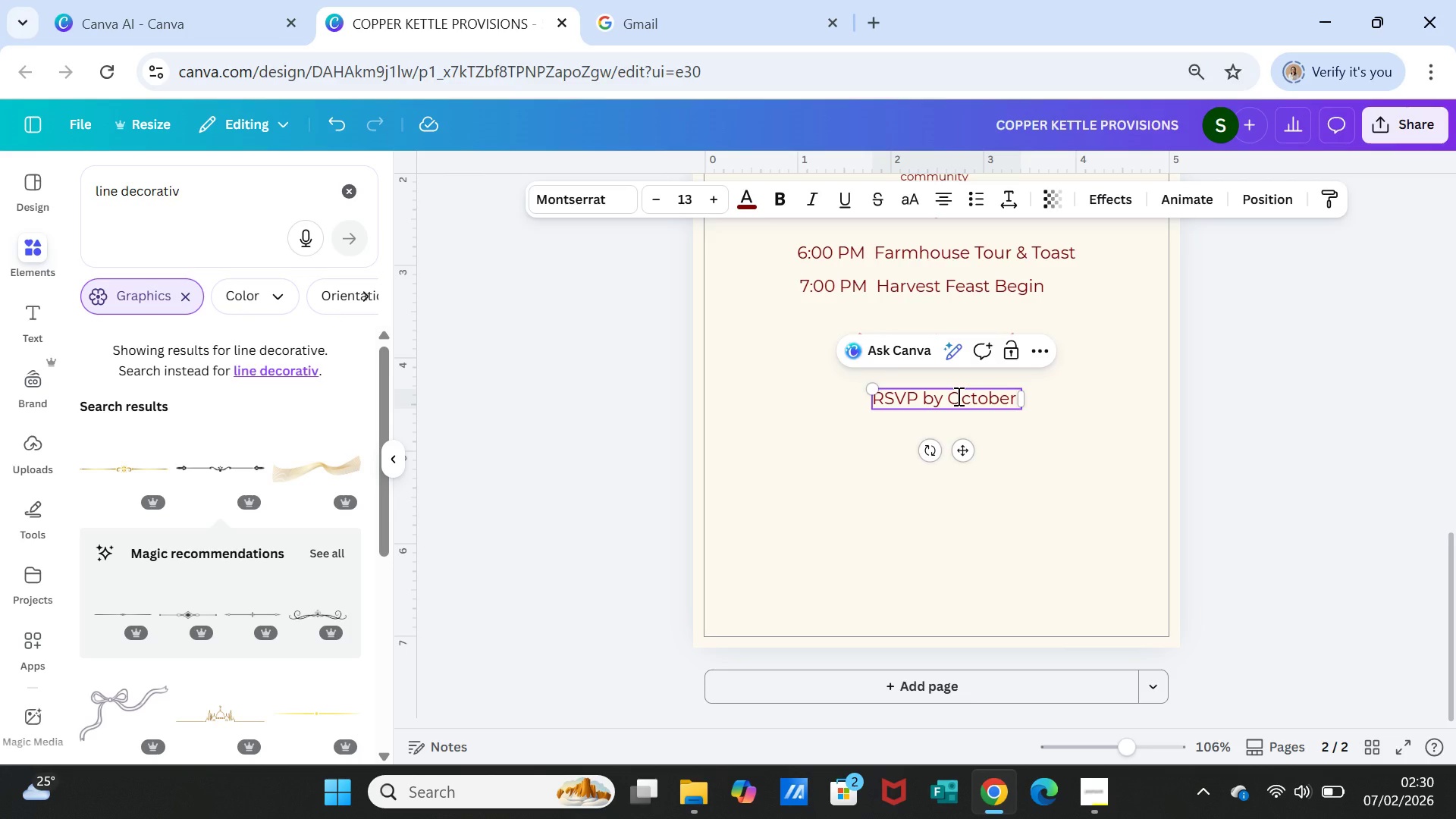 
type(8th)
 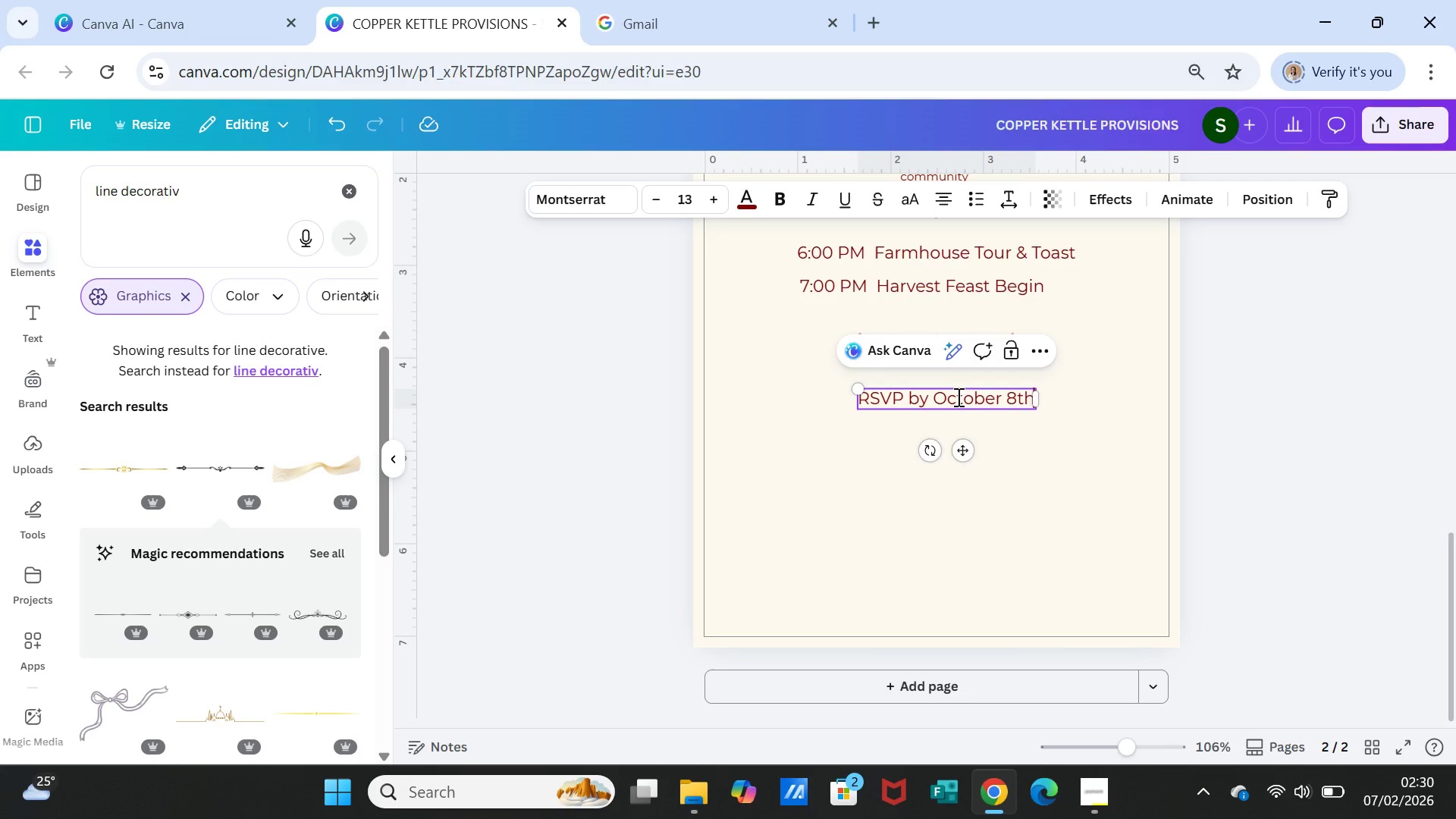 
key(Enter)
 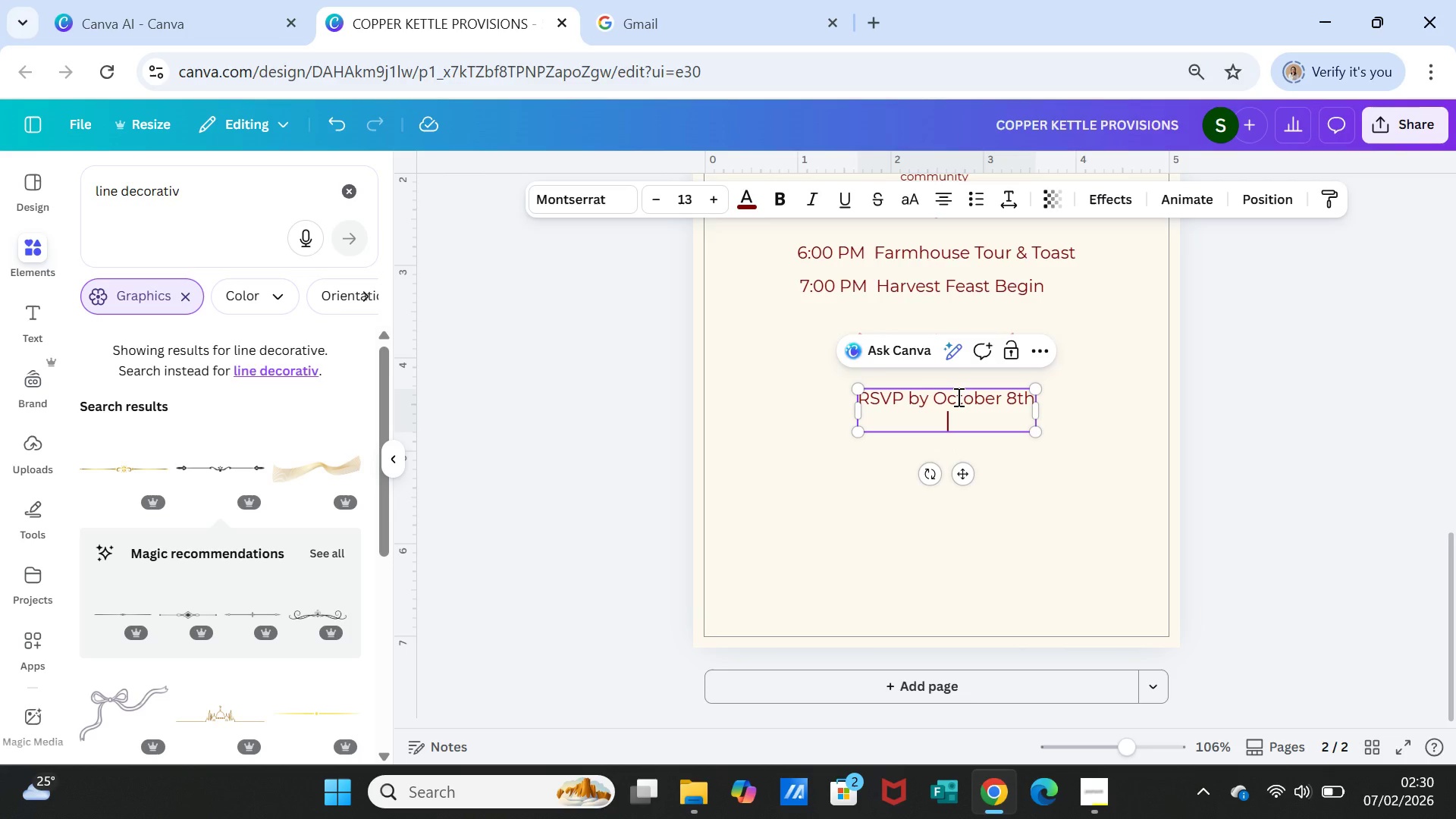 
key(Backspace)
 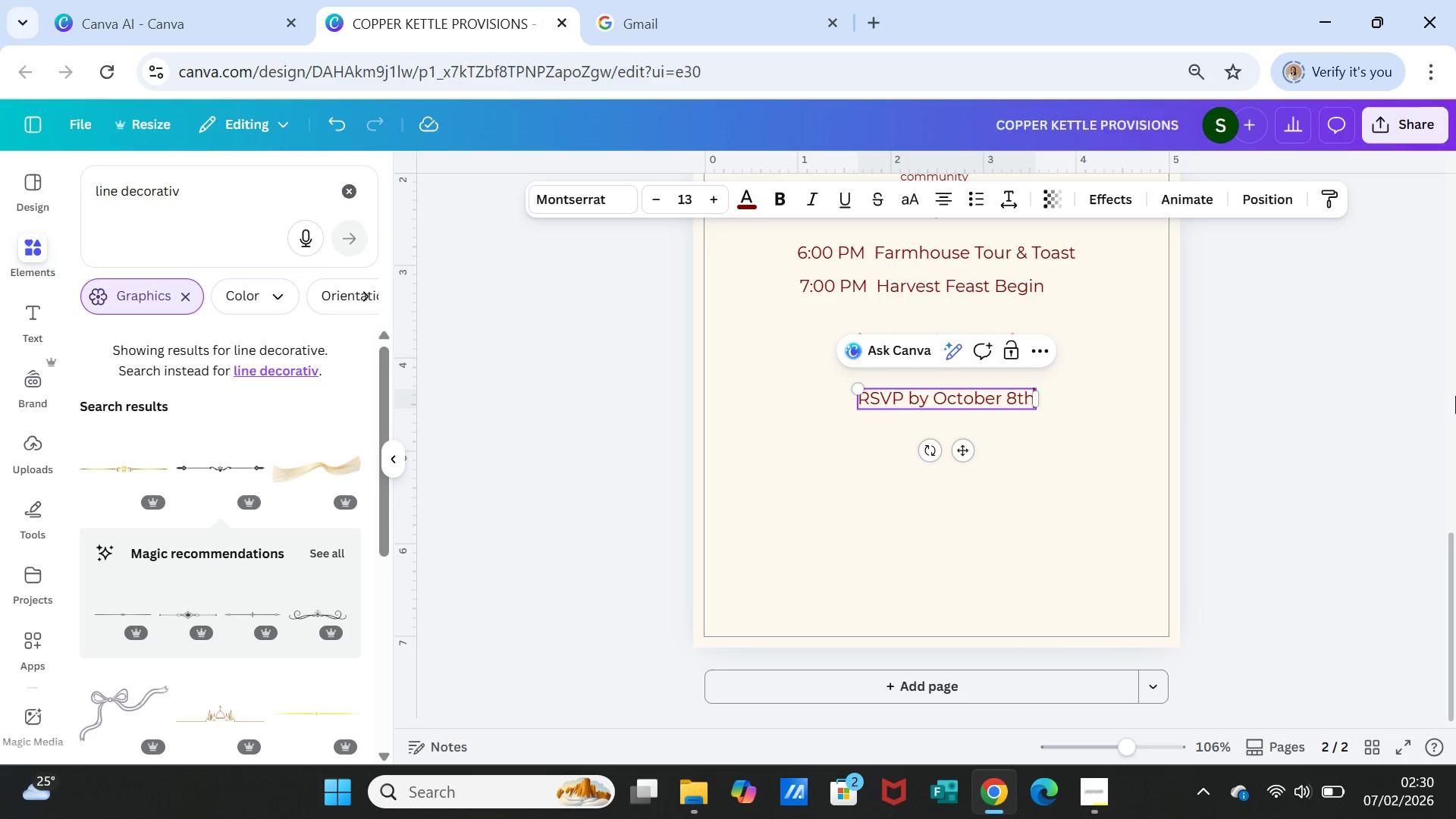 
left_click([1256, 517])
 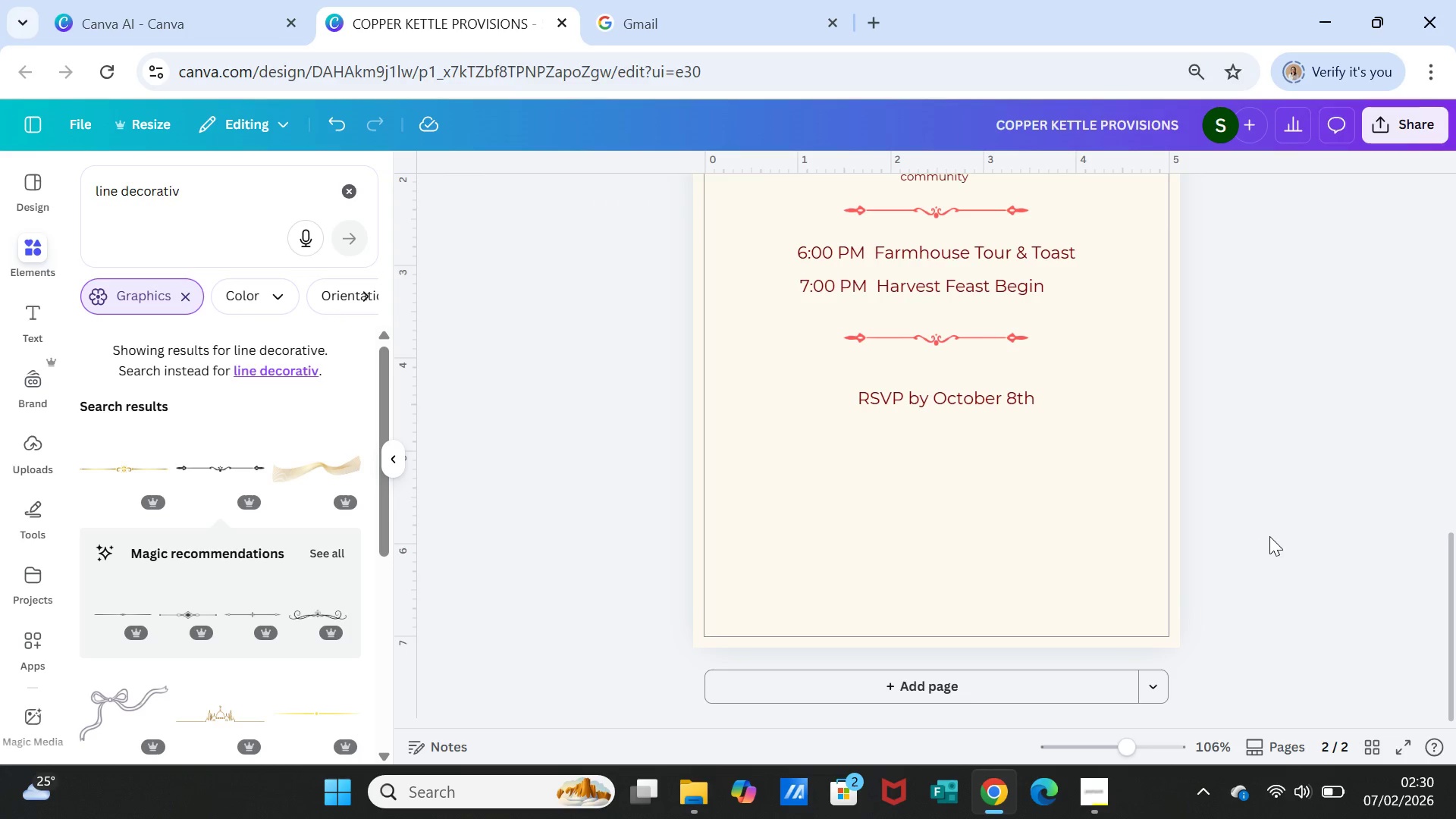 
wait(5.97)
 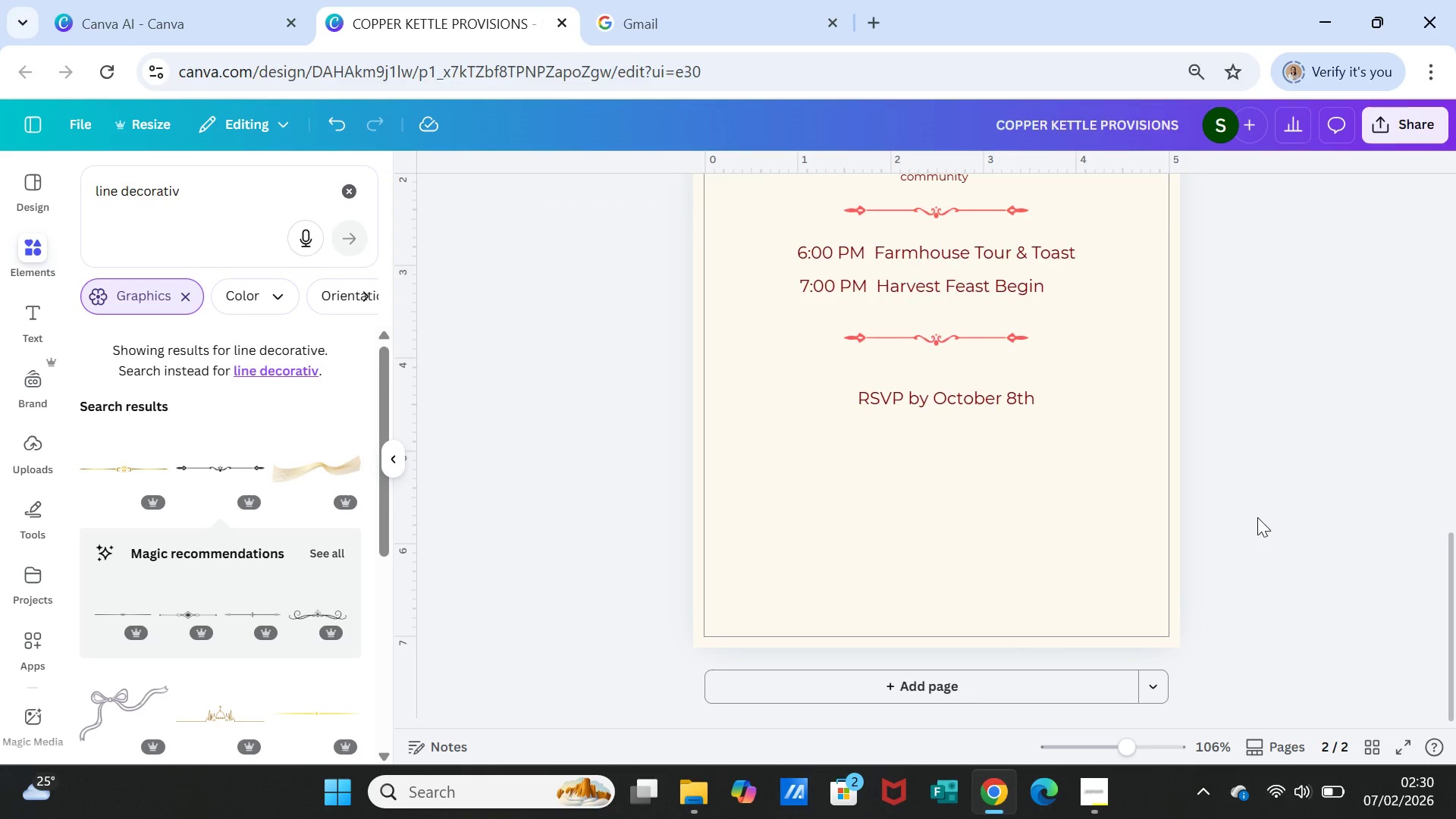 
left_click([1150, 526])
 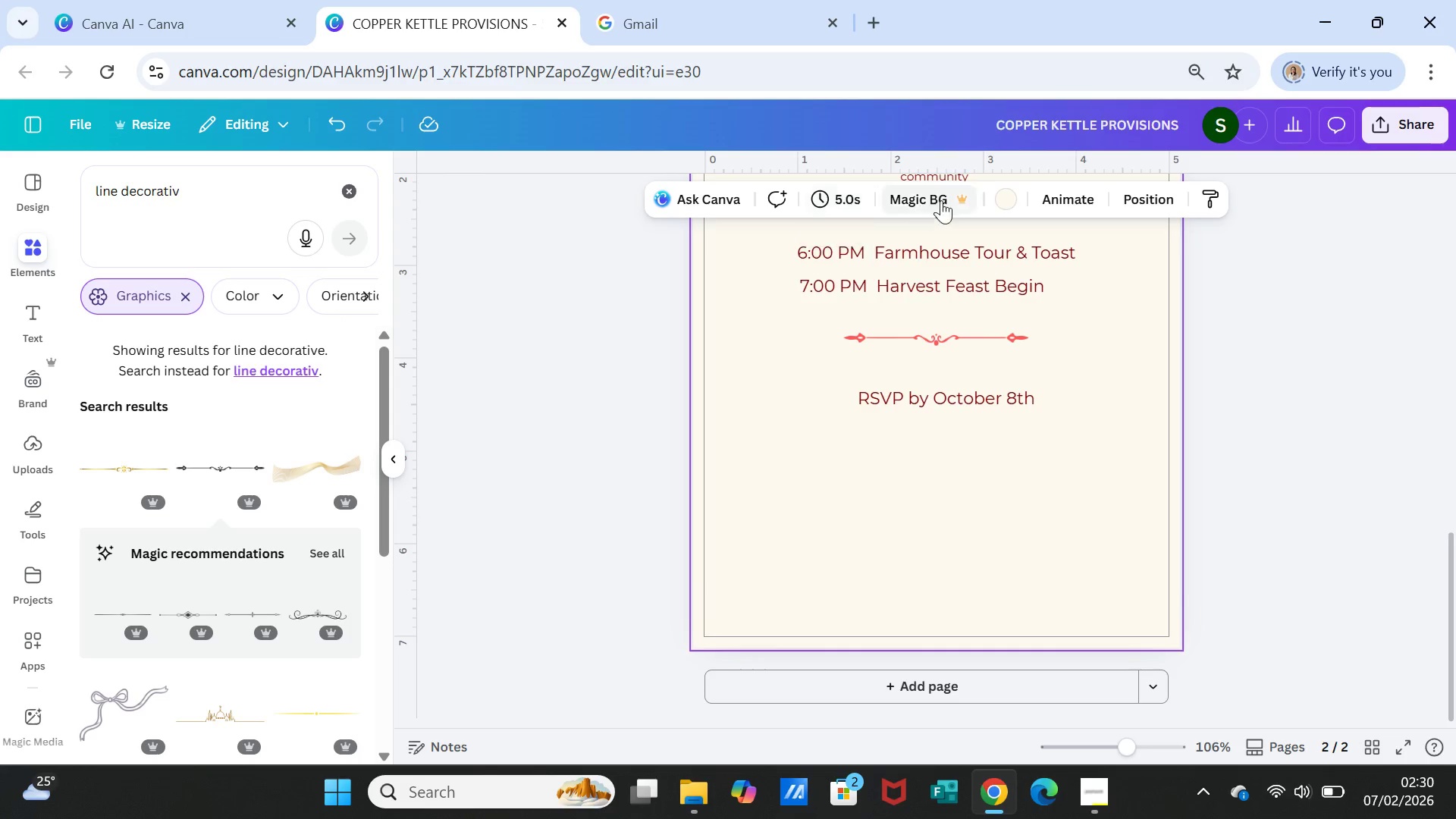 
left_click([1014, 196])
 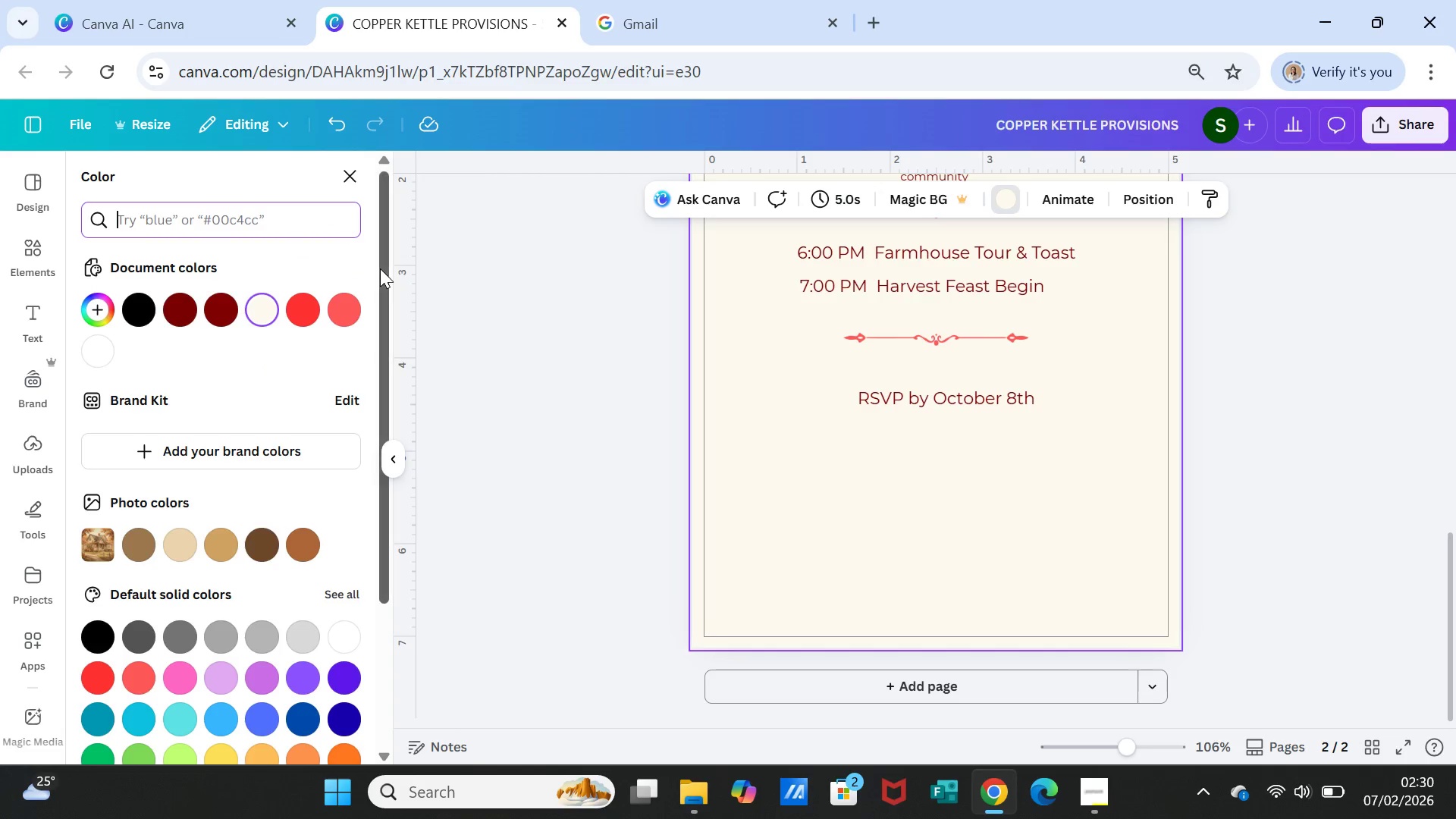 
type(autumn)
 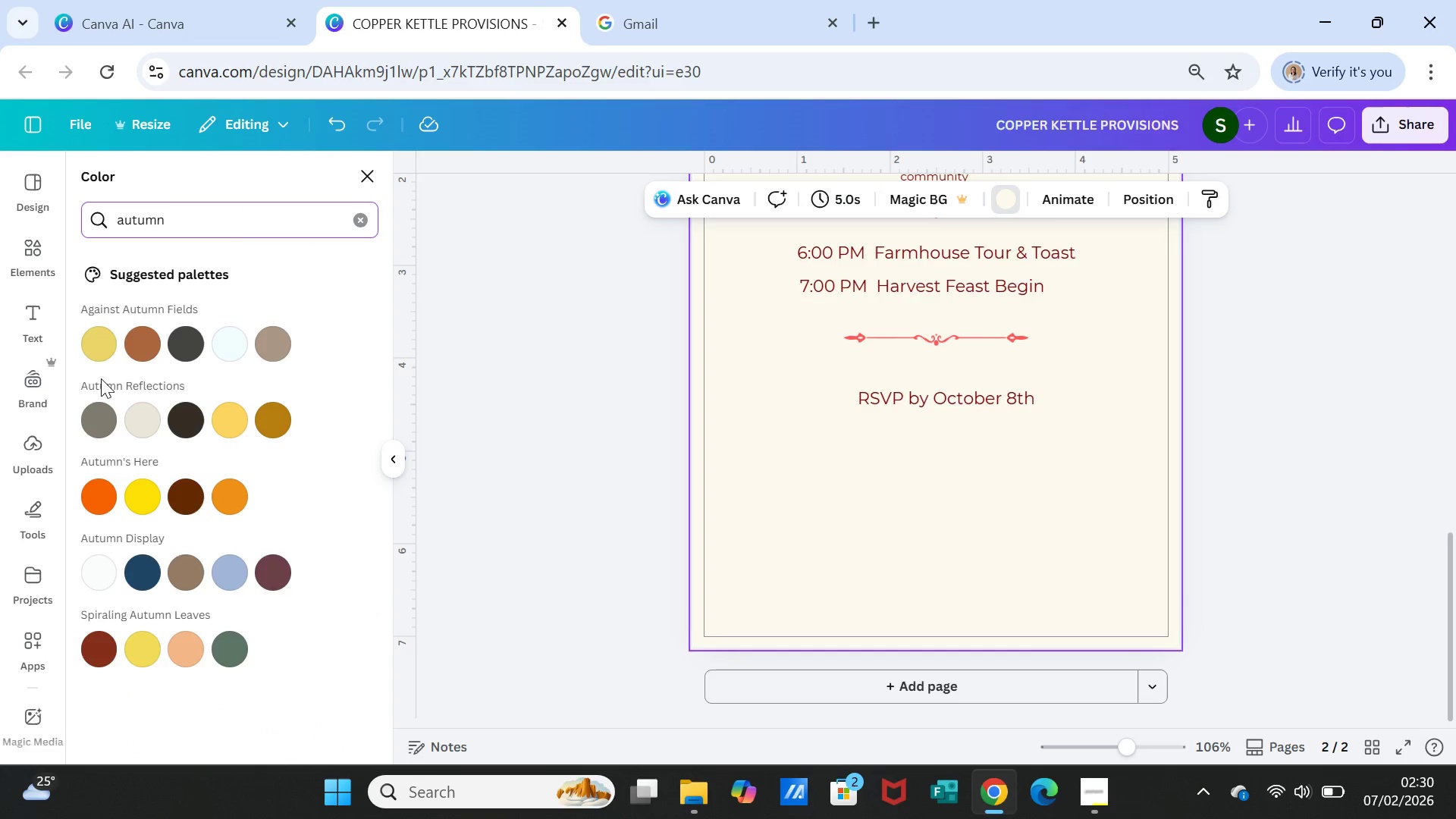 
left_click([99, 348])
 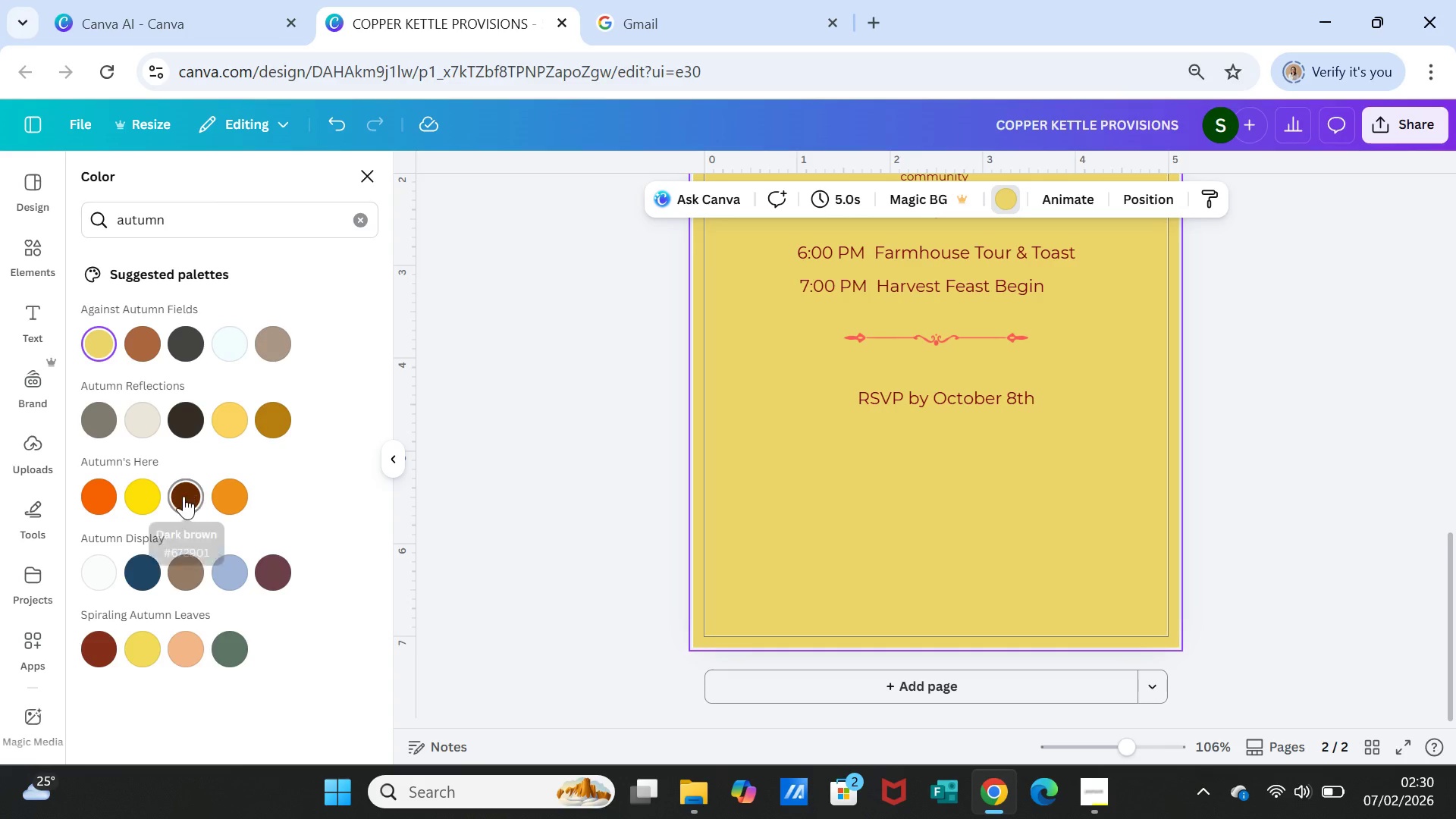 
left_click([143, 501])
 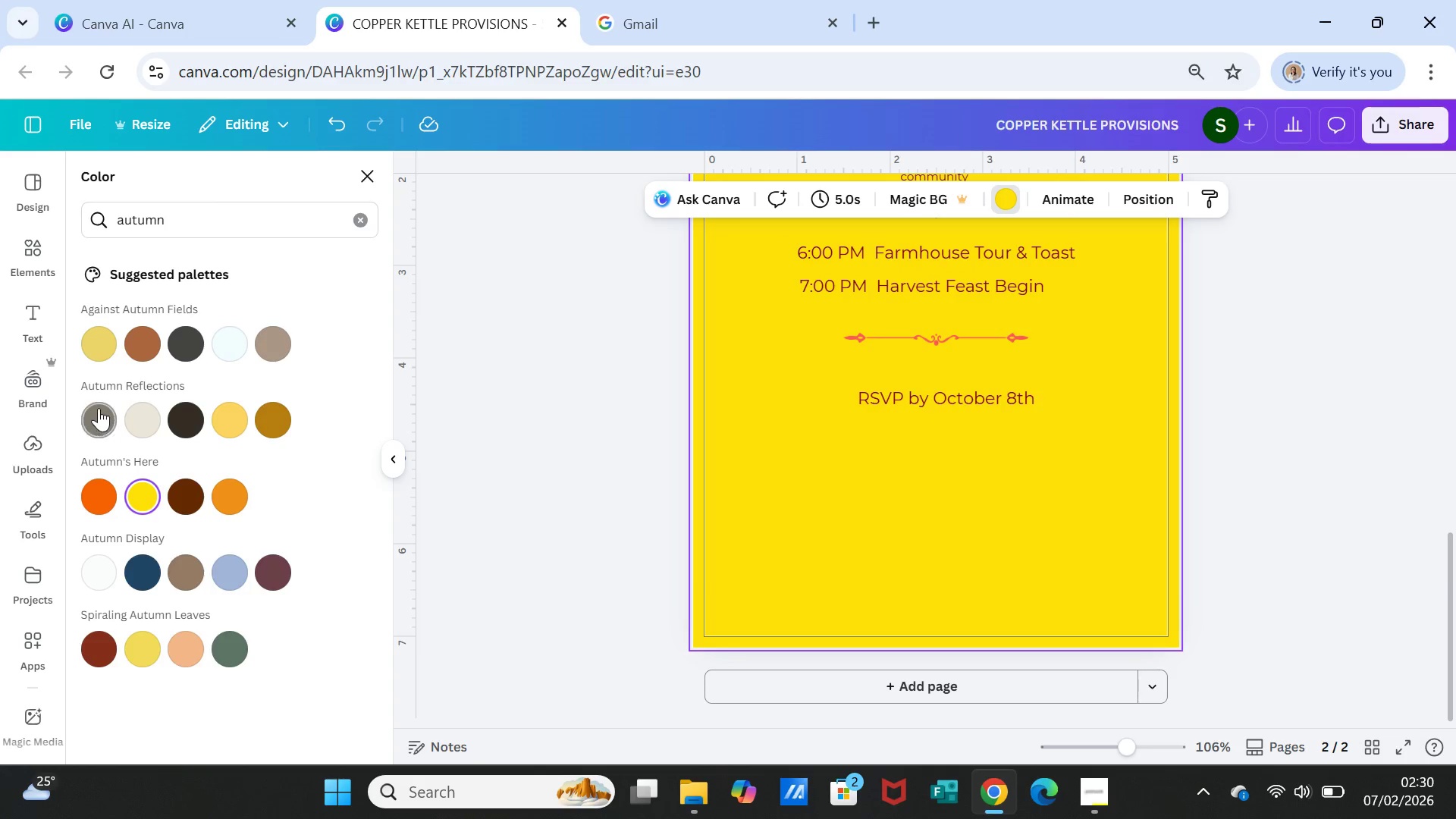 
left_click([101, 335])
 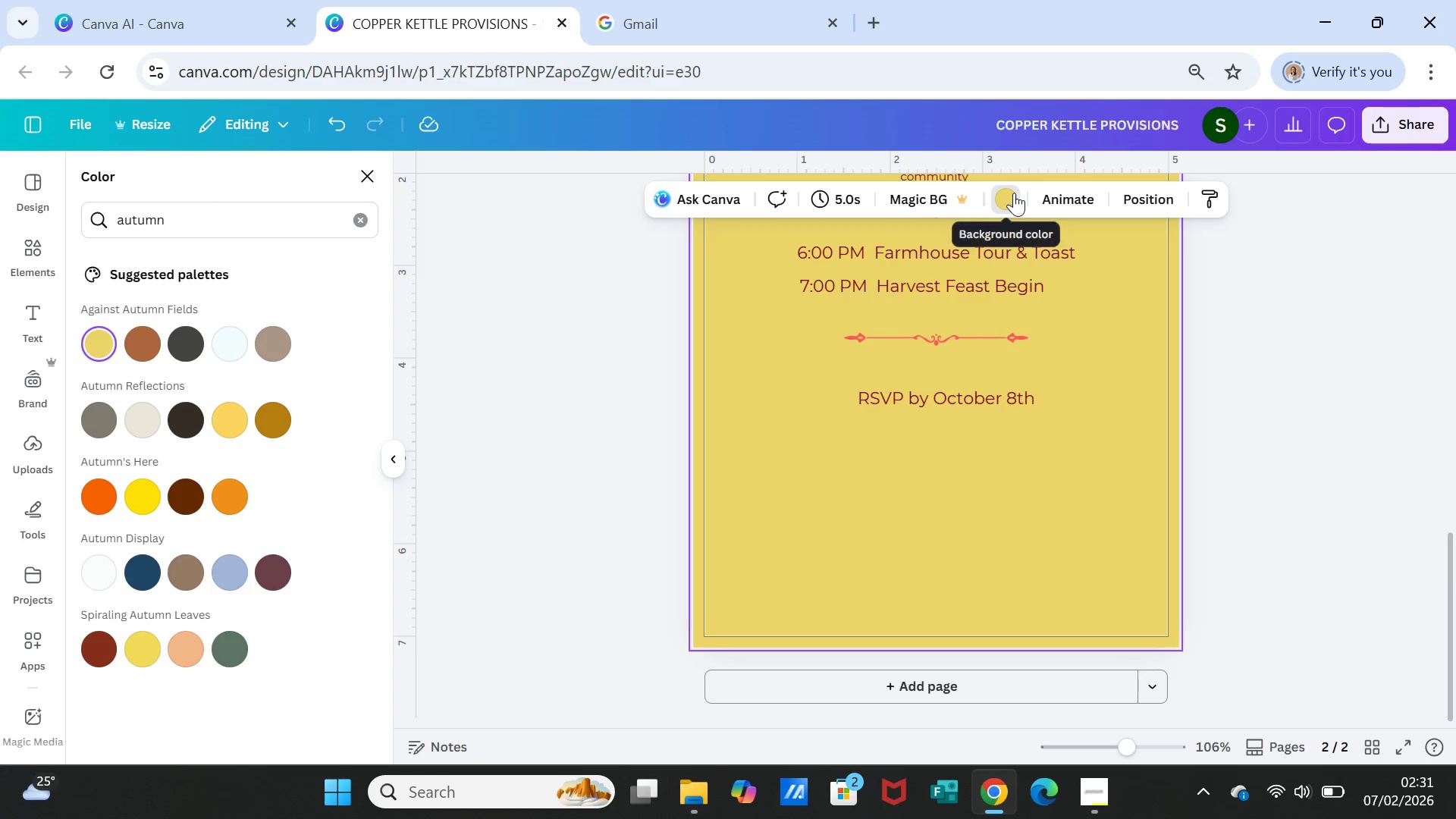 
wait(8.33)
 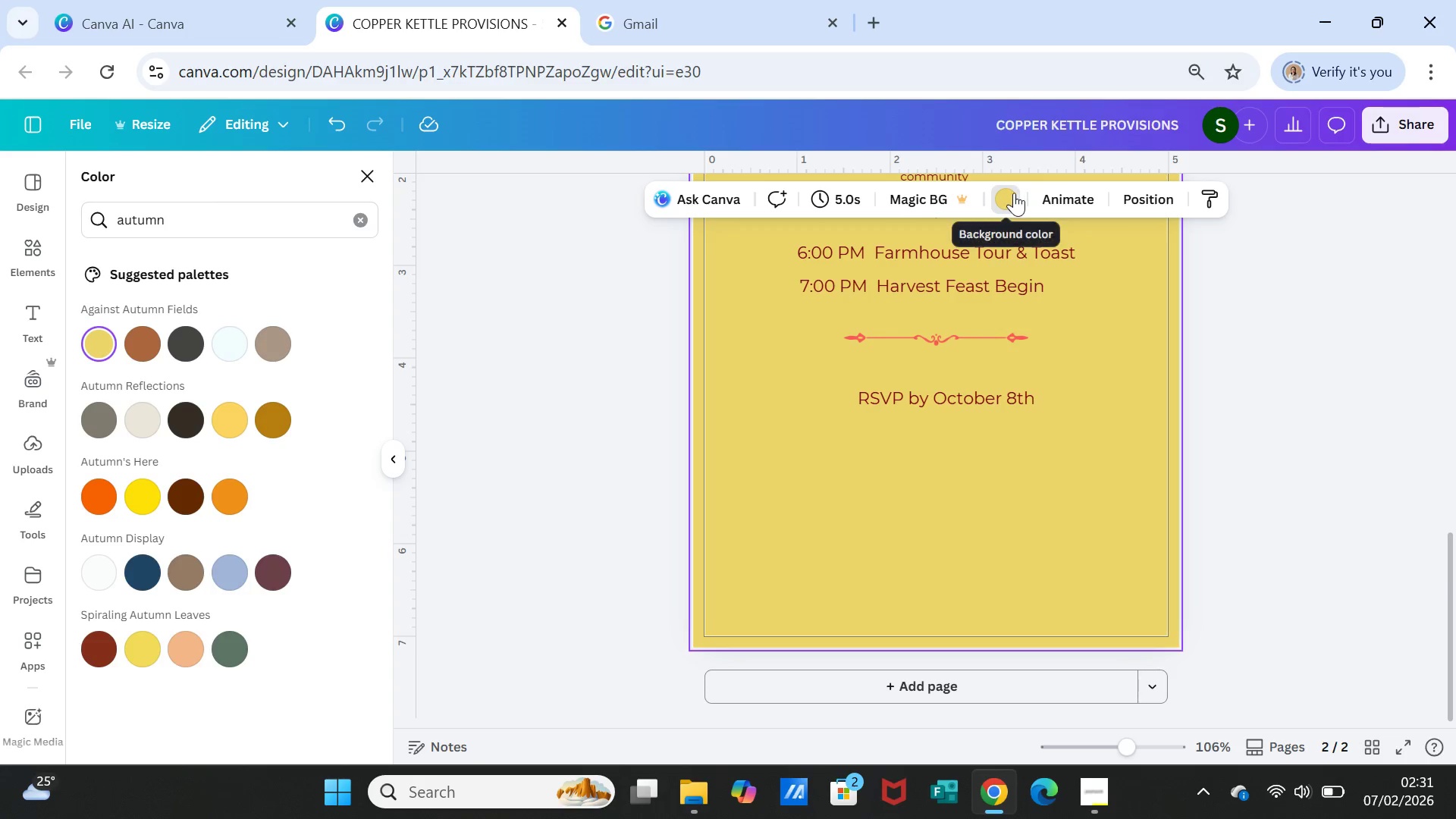 
left_click([134, 654])
 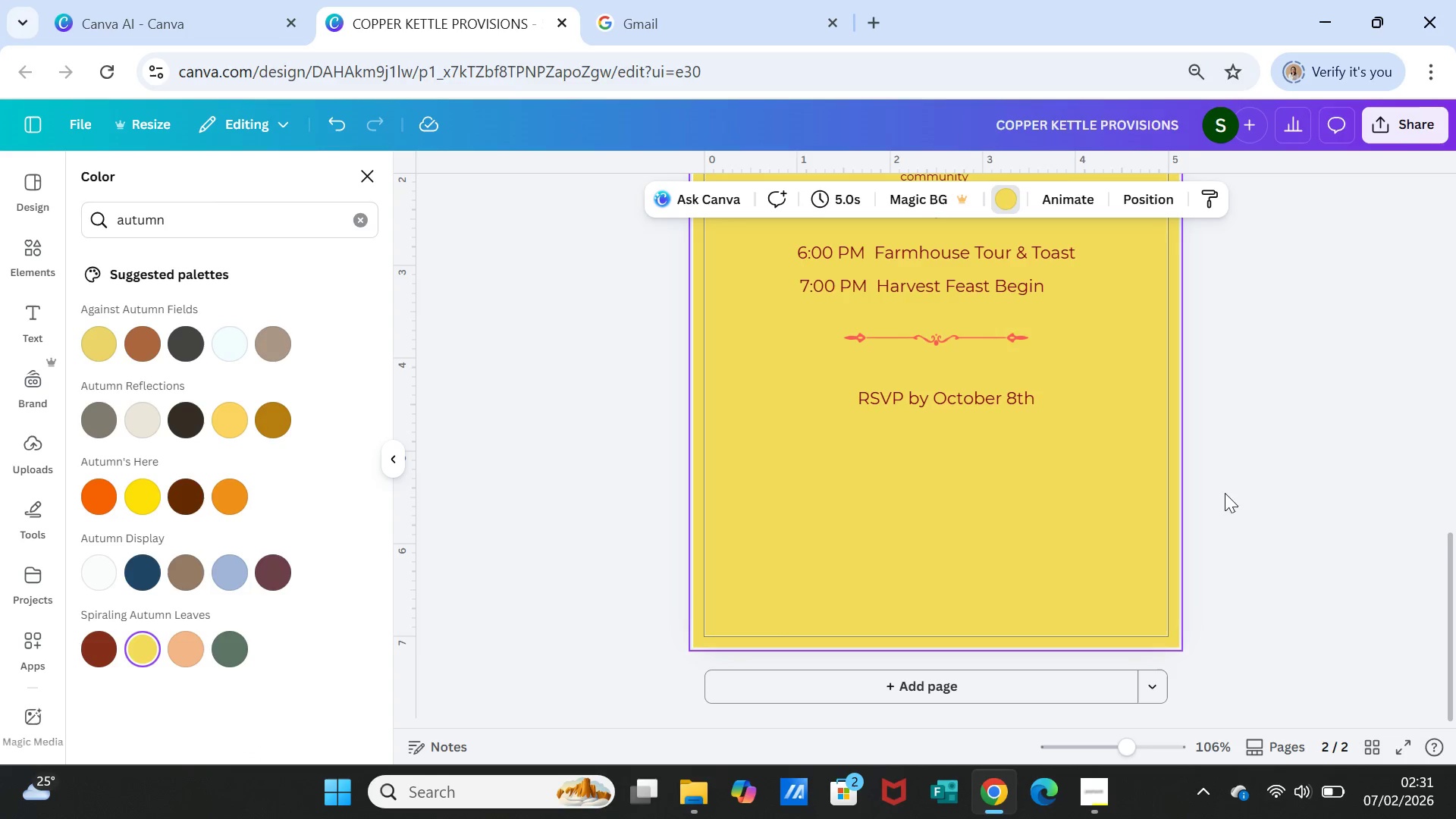 
left_click_drag(start_coordinate=[1338, 540], to_coordinate=[1341, 529])
 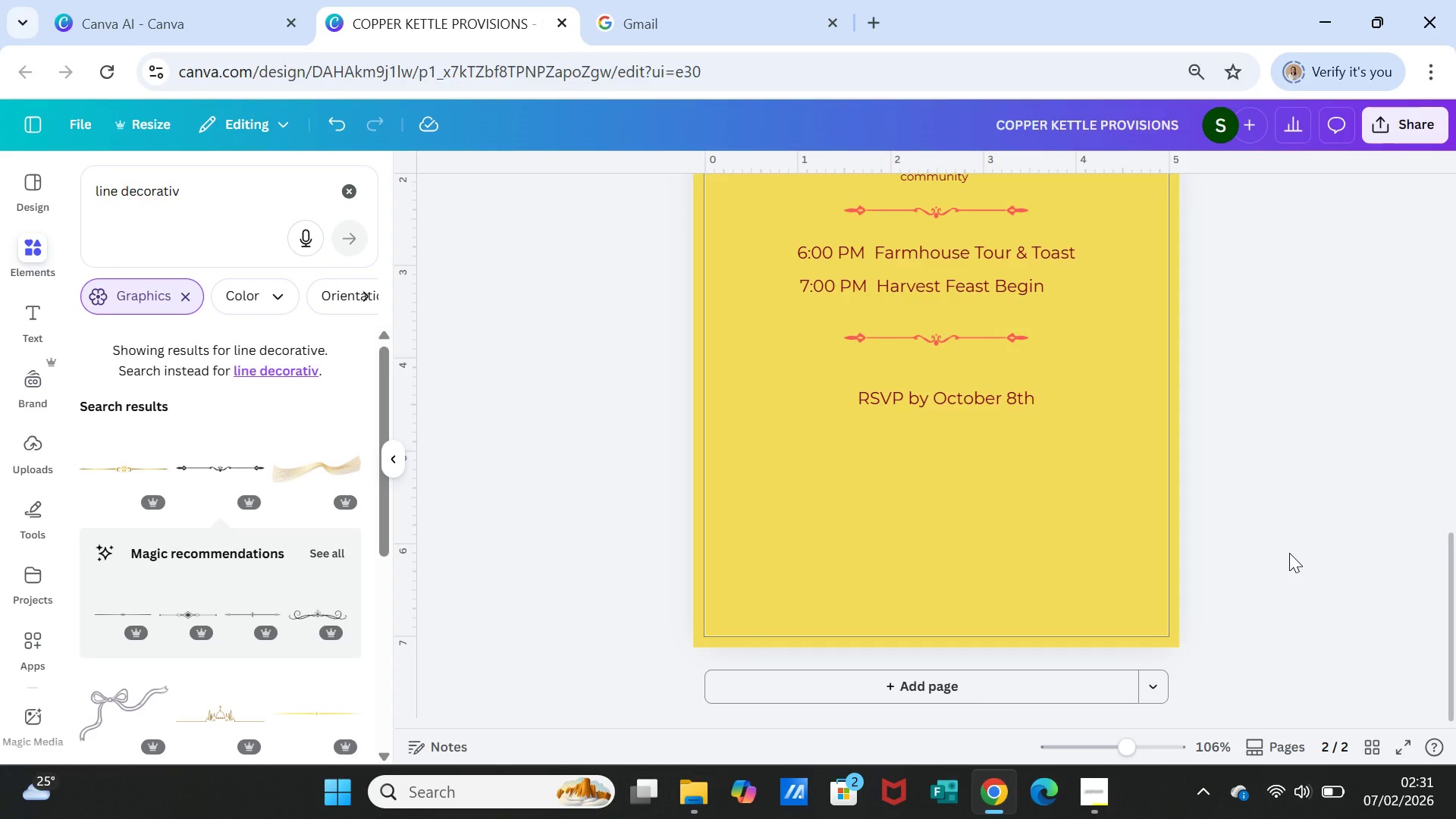 
scroll: coordinate [1325, 525], scroll_direction: up, amount: 4.0
 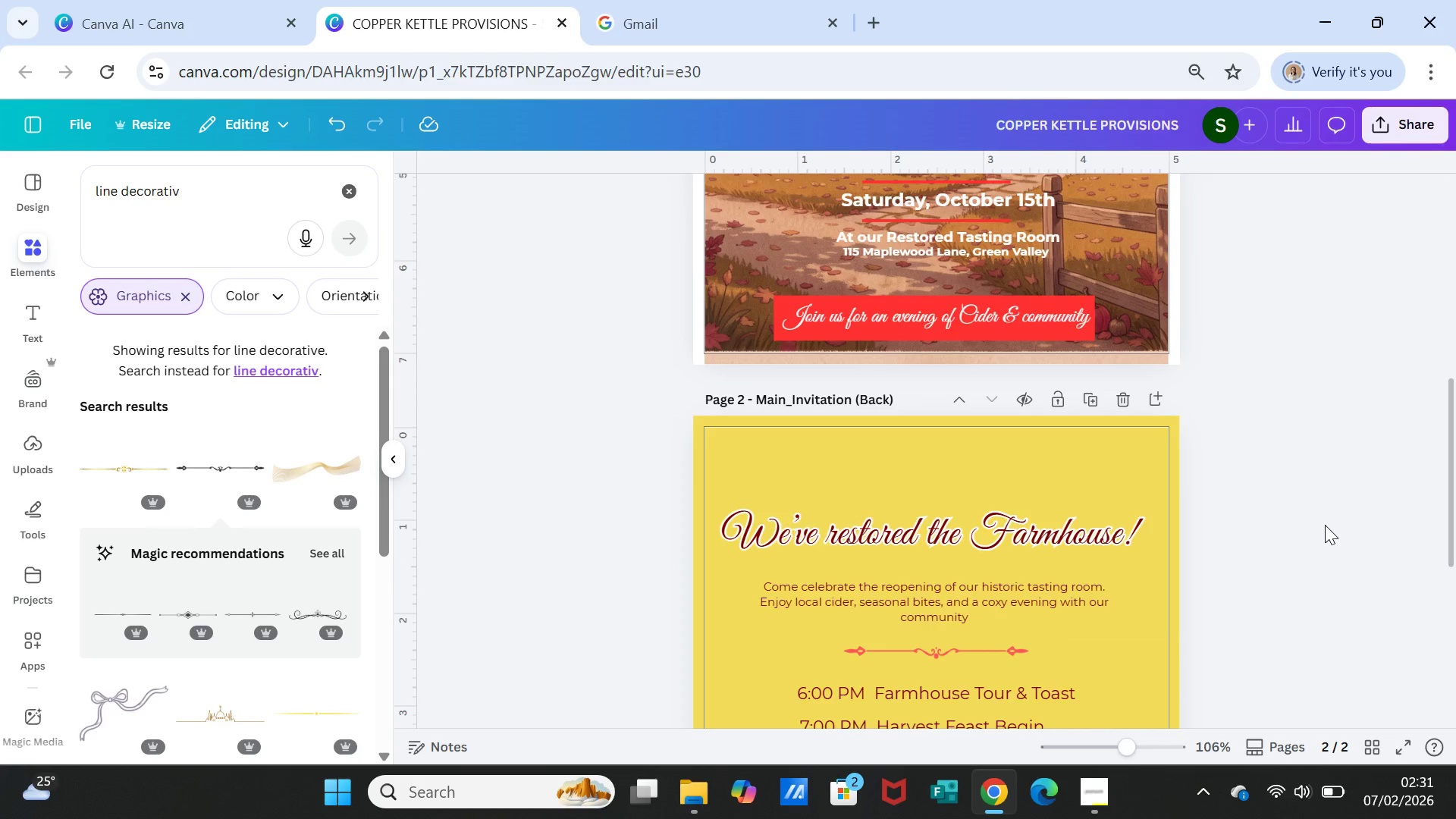 
scroll: coordinate [1325, 525], scroll_direction: down, amount: 2.0
 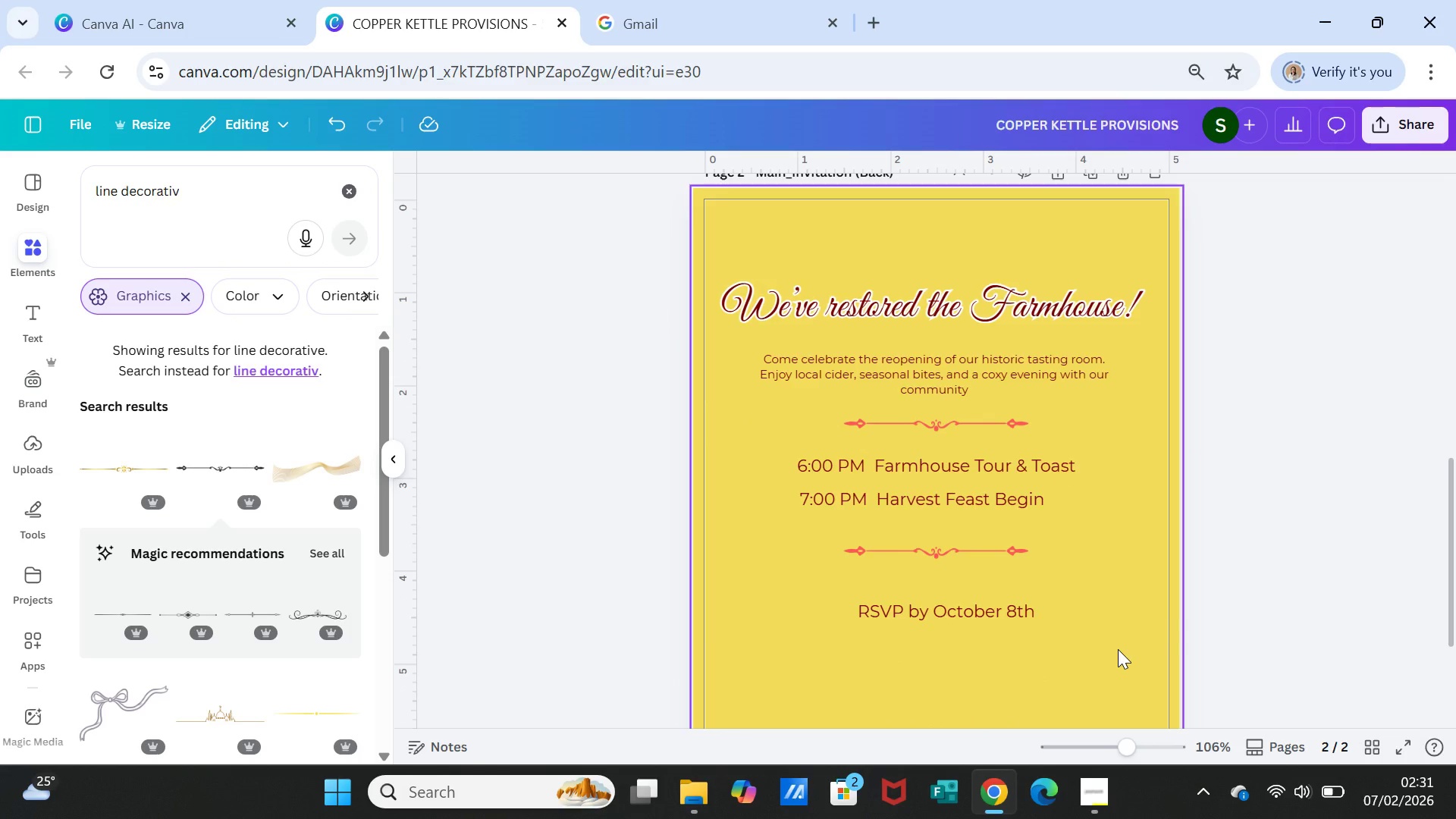 
left_click([1118, 649])
 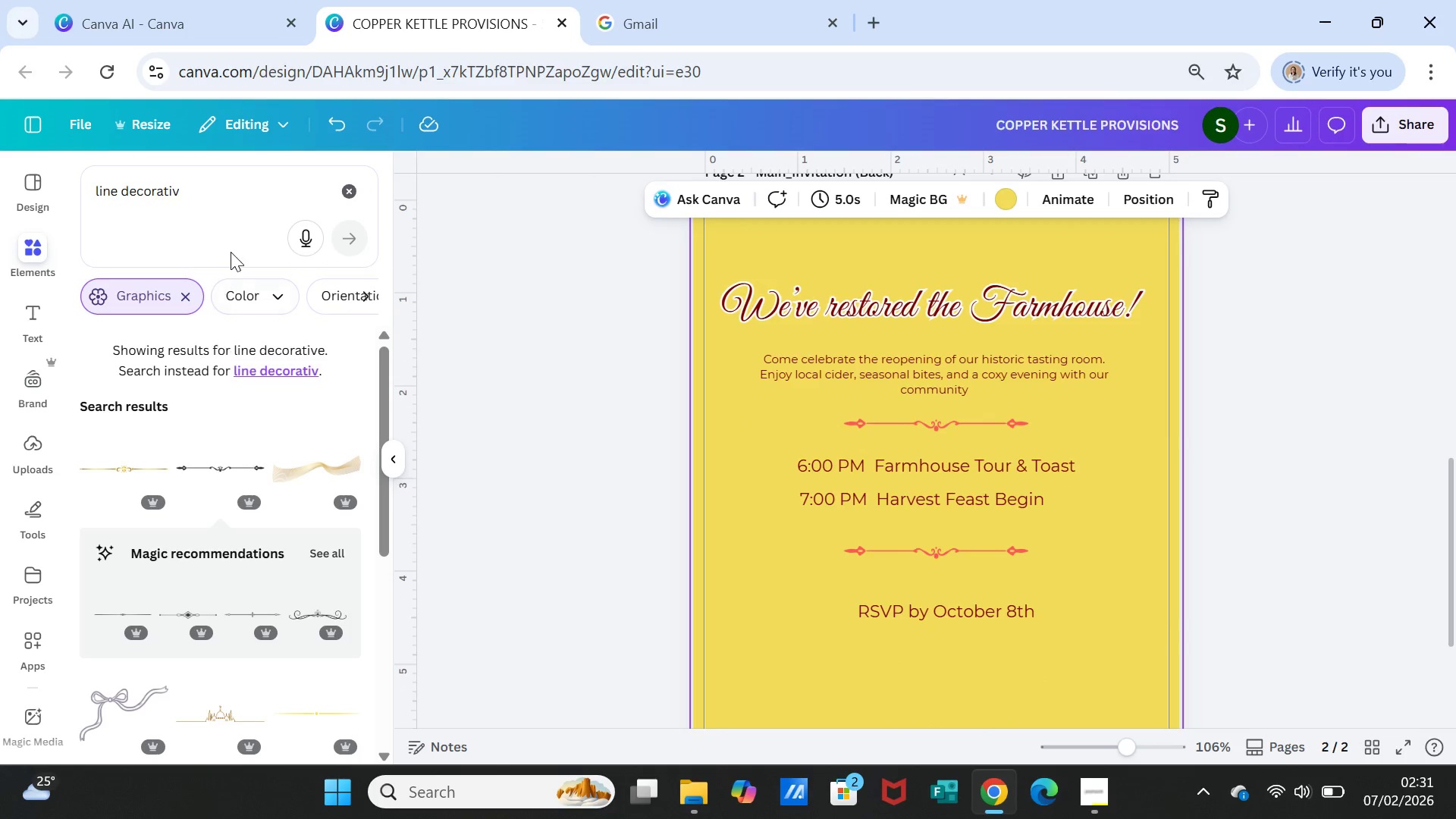 
left_click_drag(start_coordinate=[230, 190], to_coordinate=[0, 208])
 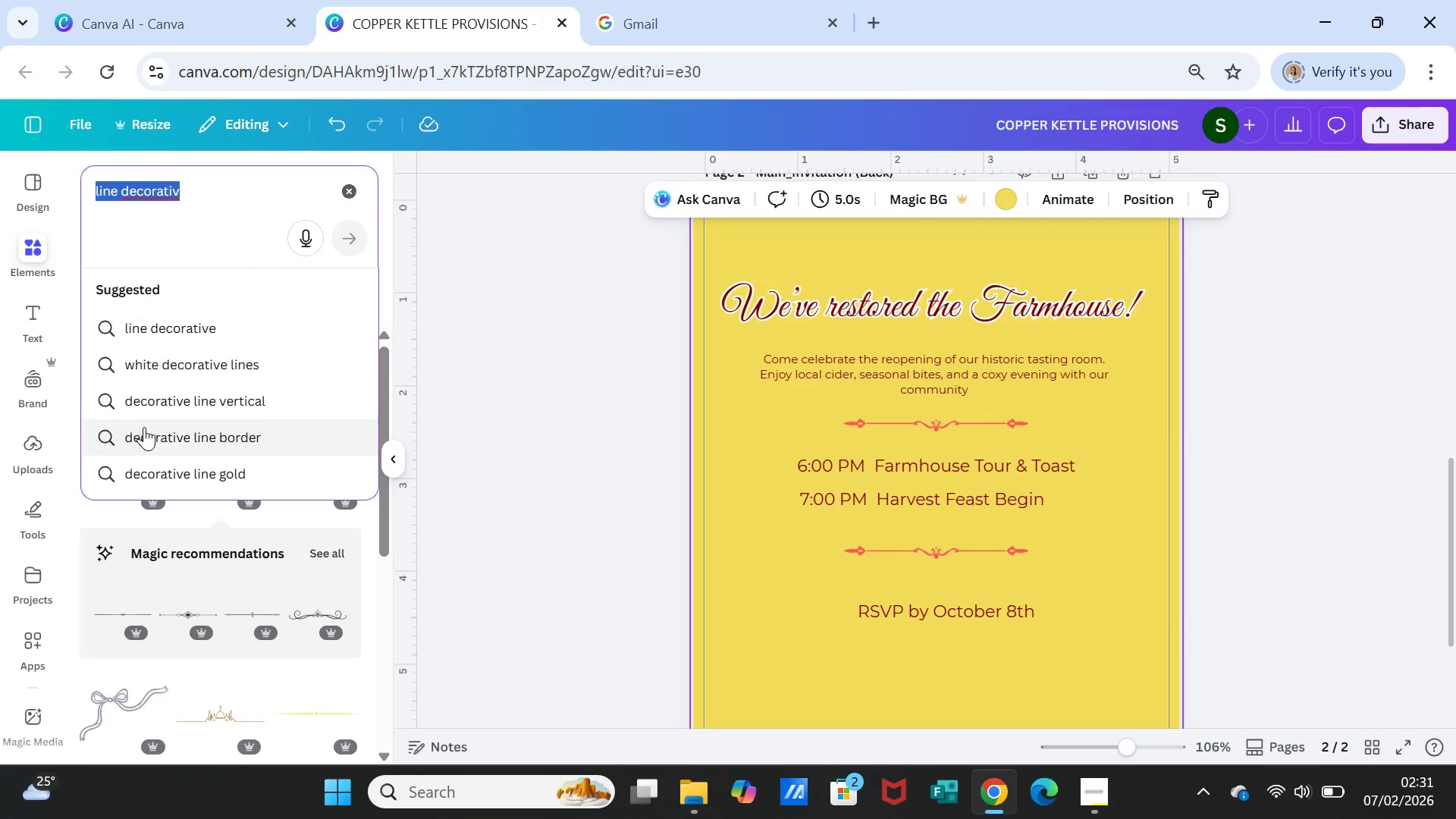 
type(soft yellow)
 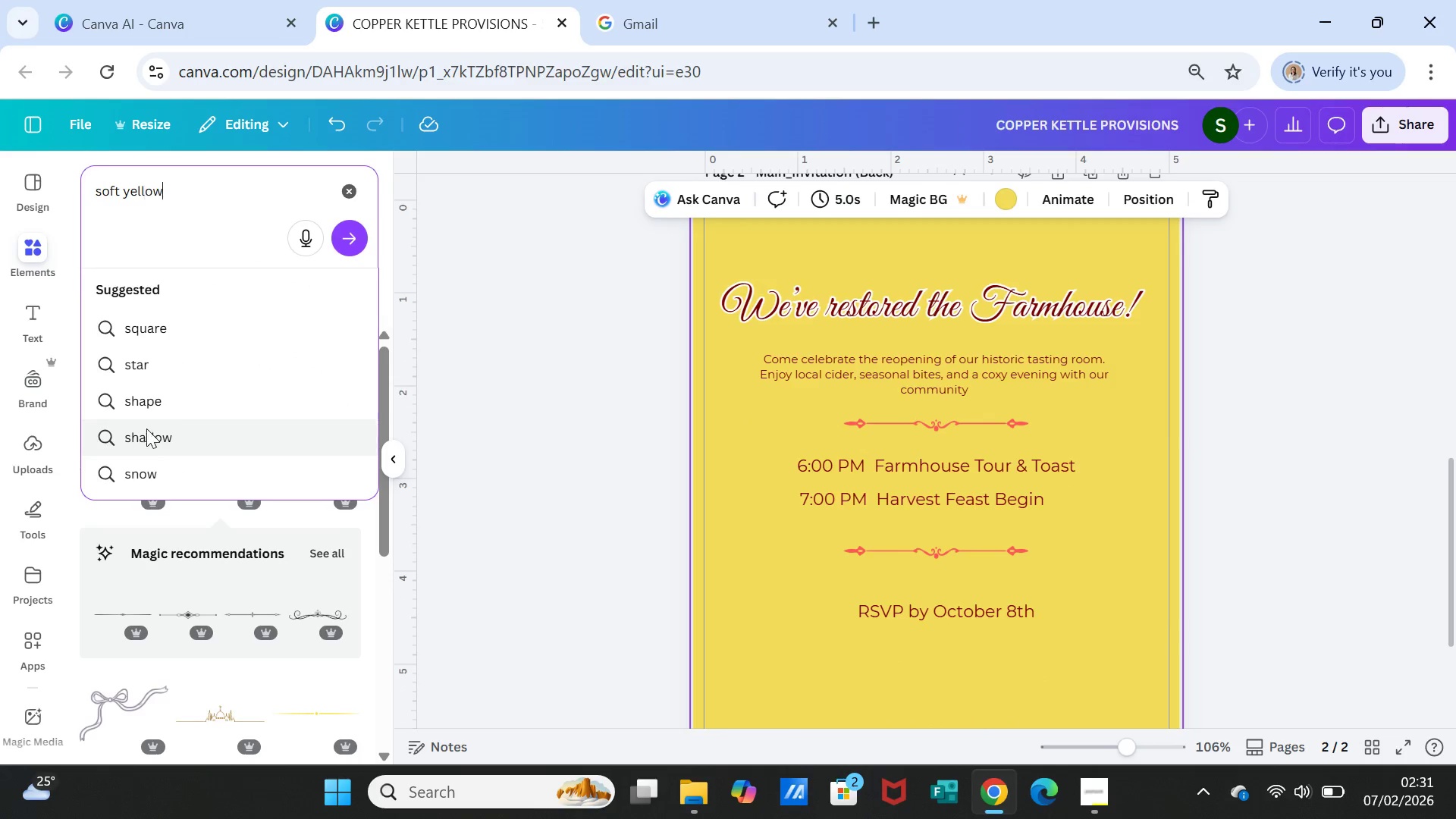 
key(Enter)
 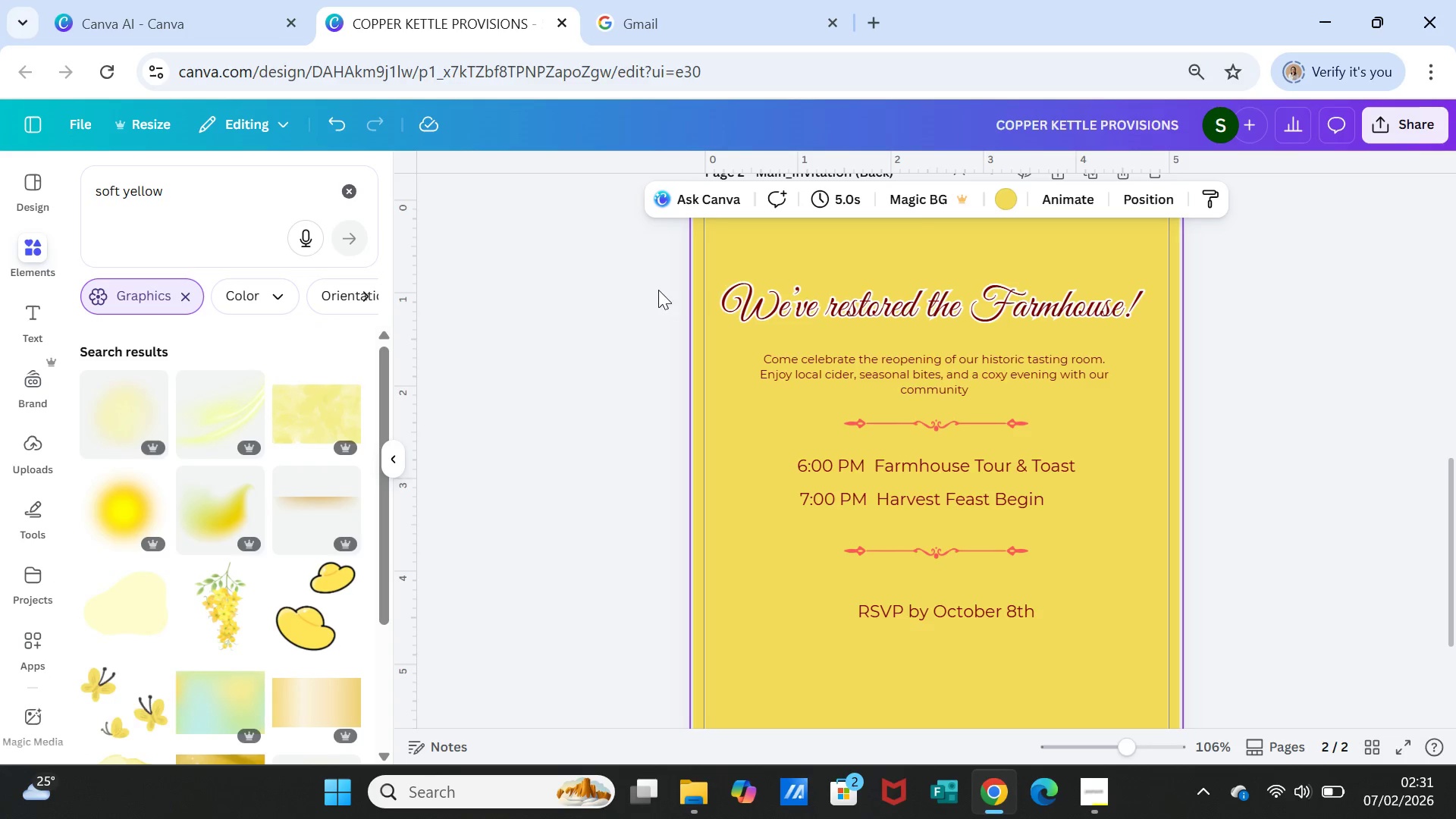 
left_click([1006, 193])
 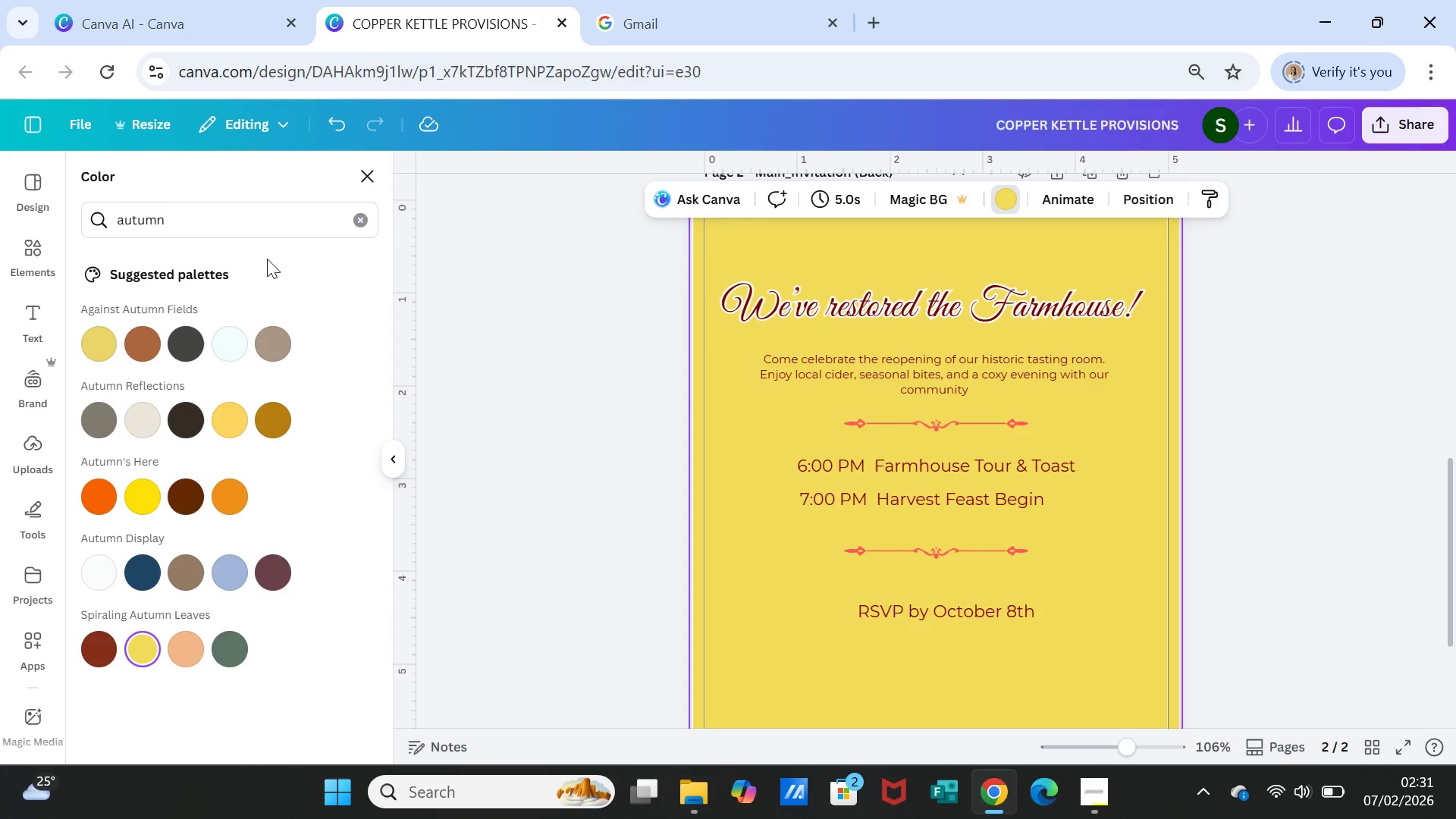 
double_click([254, 229])
 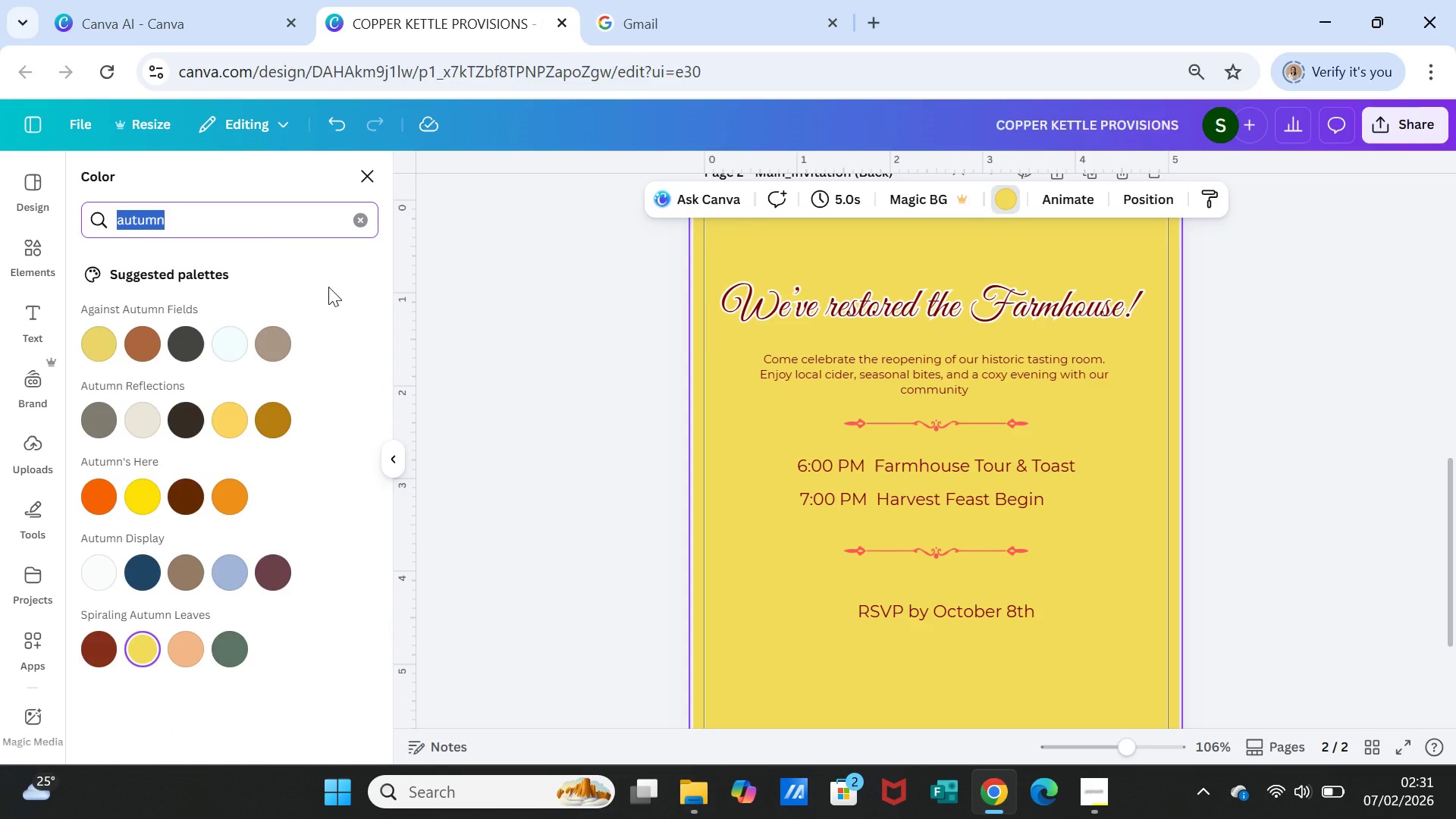 
type(soft ye;;)
key(Backspace)
key(Backspace)
 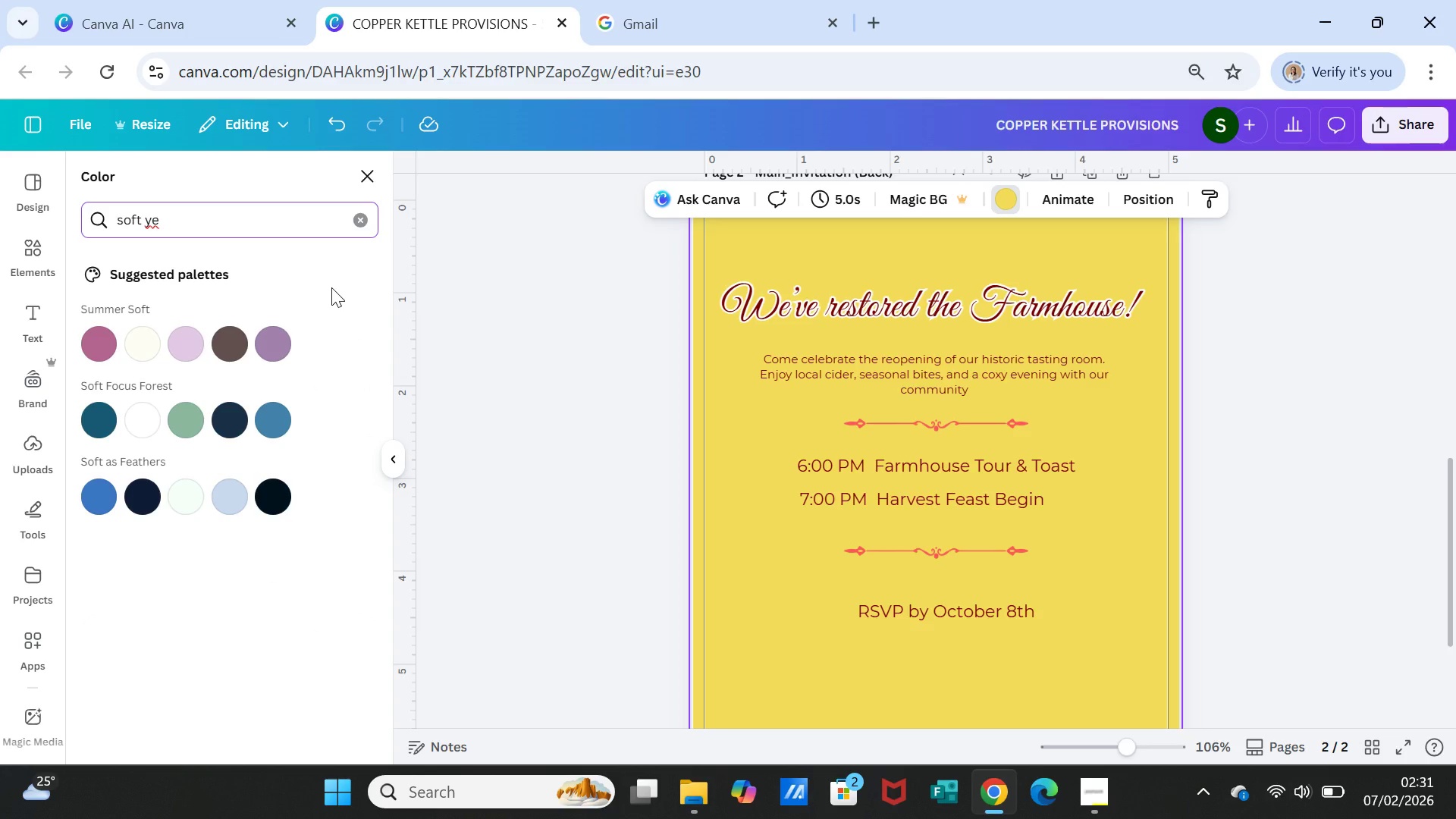 
type(llow)
 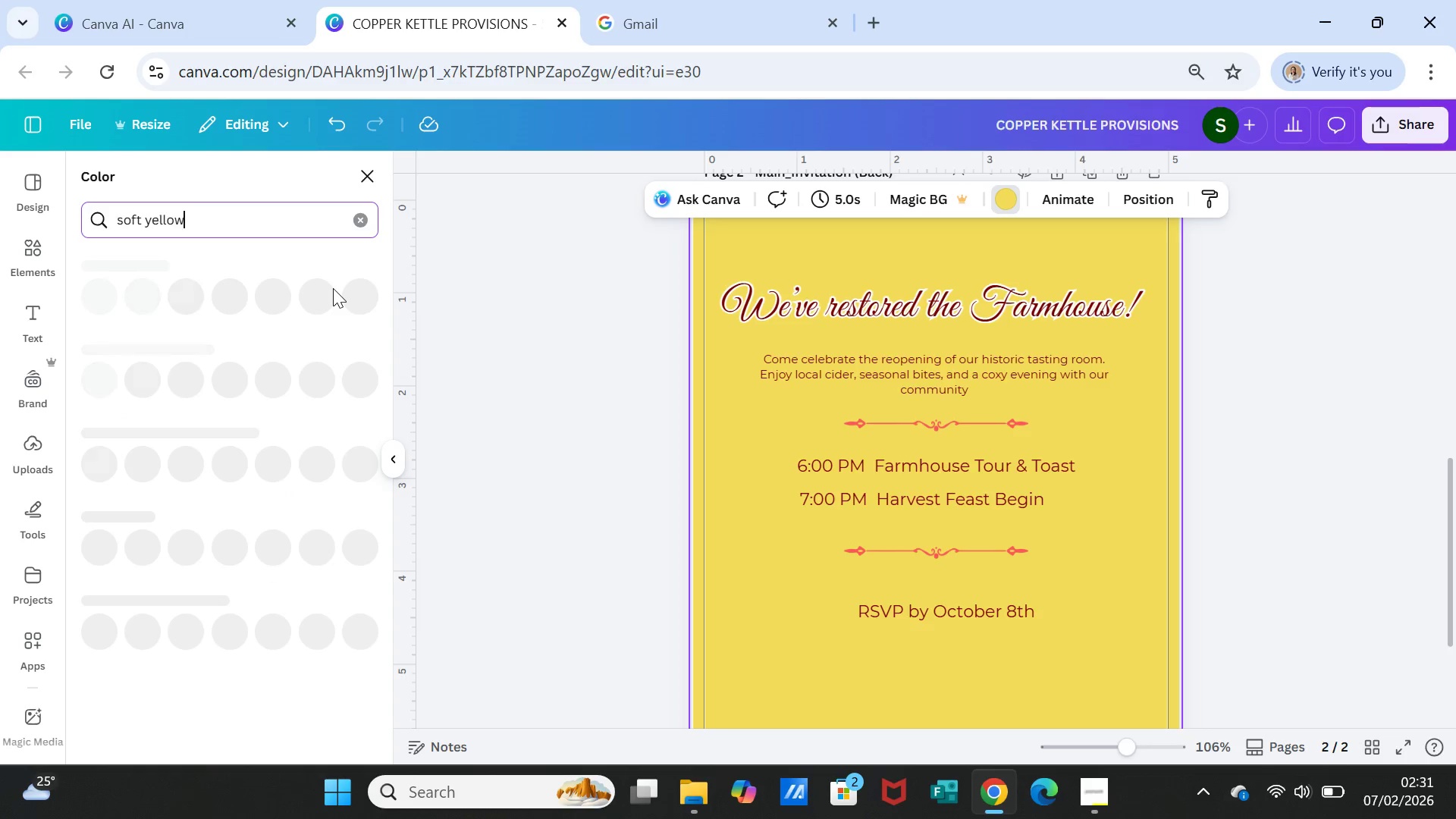 
key(Enter)
 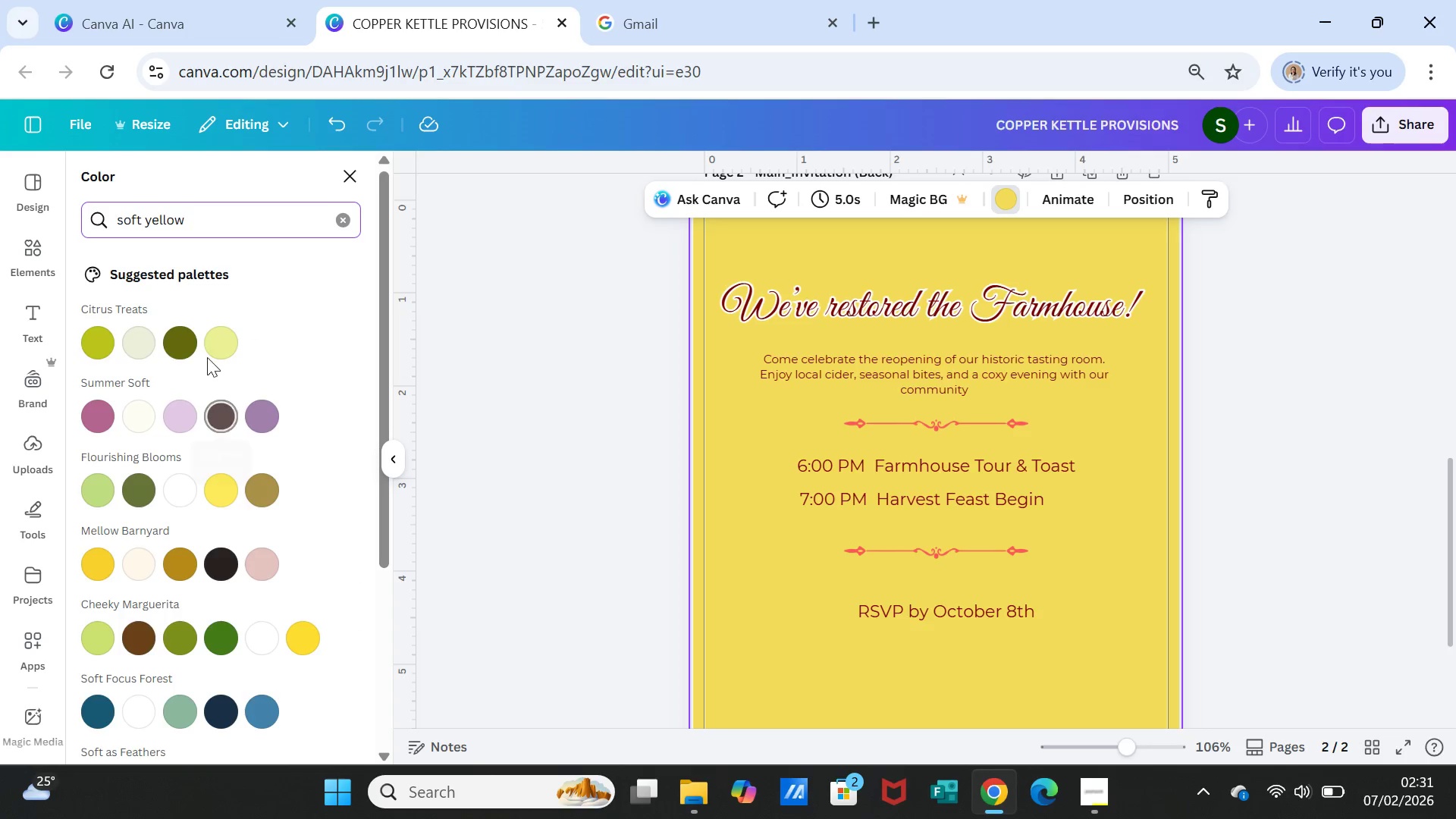 
left_click([225, 347])
 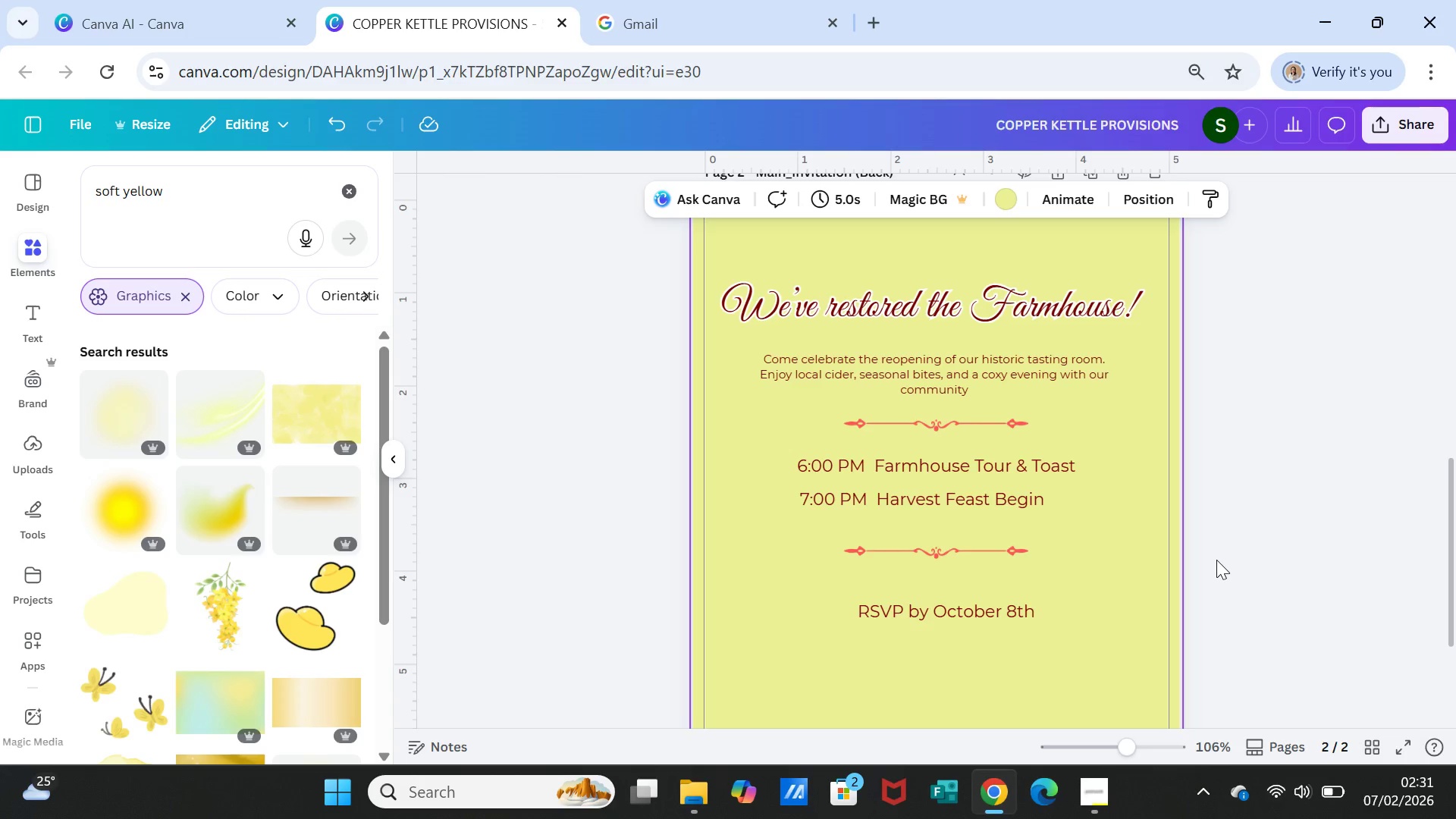 
wait(6.84)
 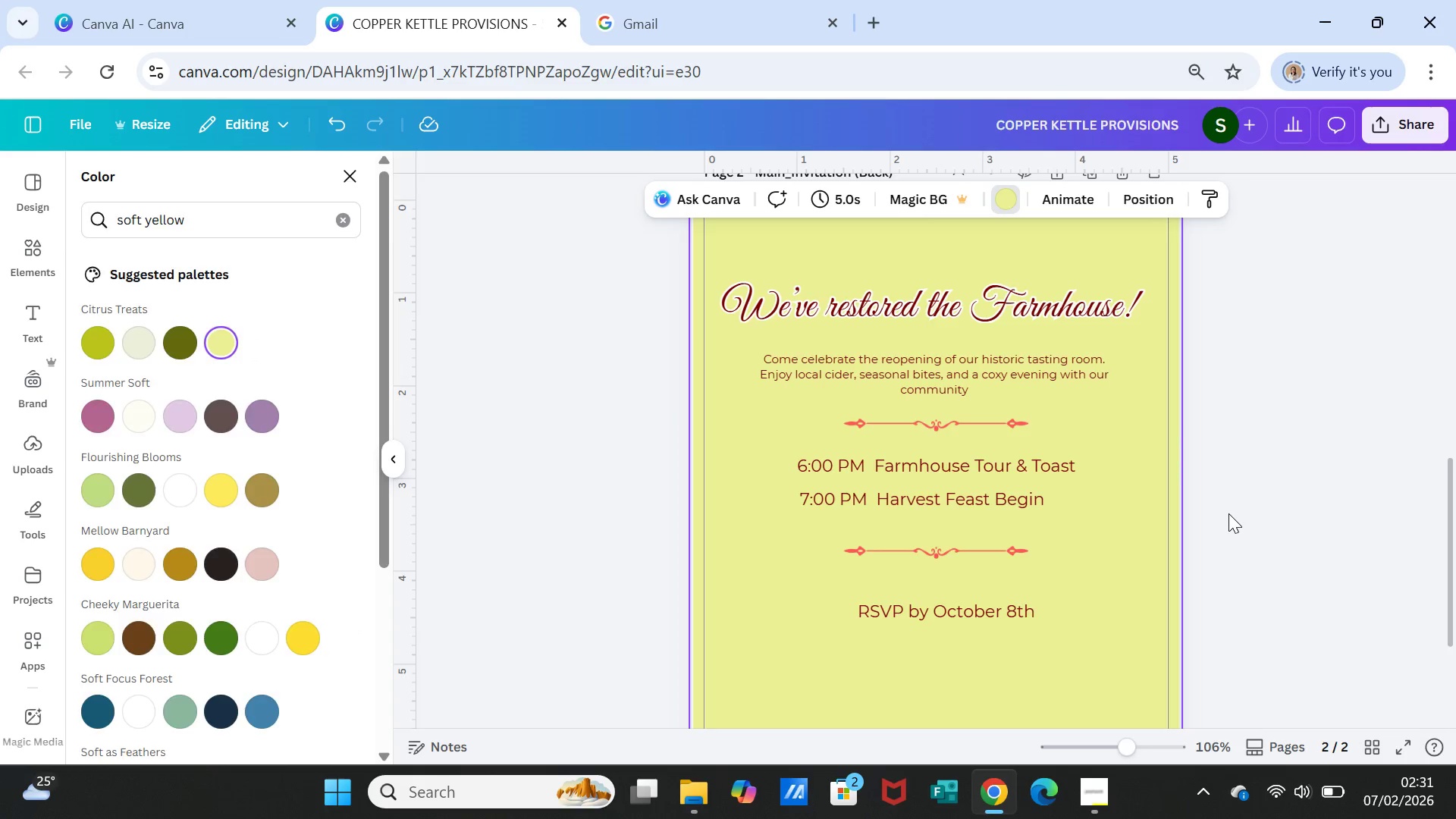 
left_click([994, 610])
 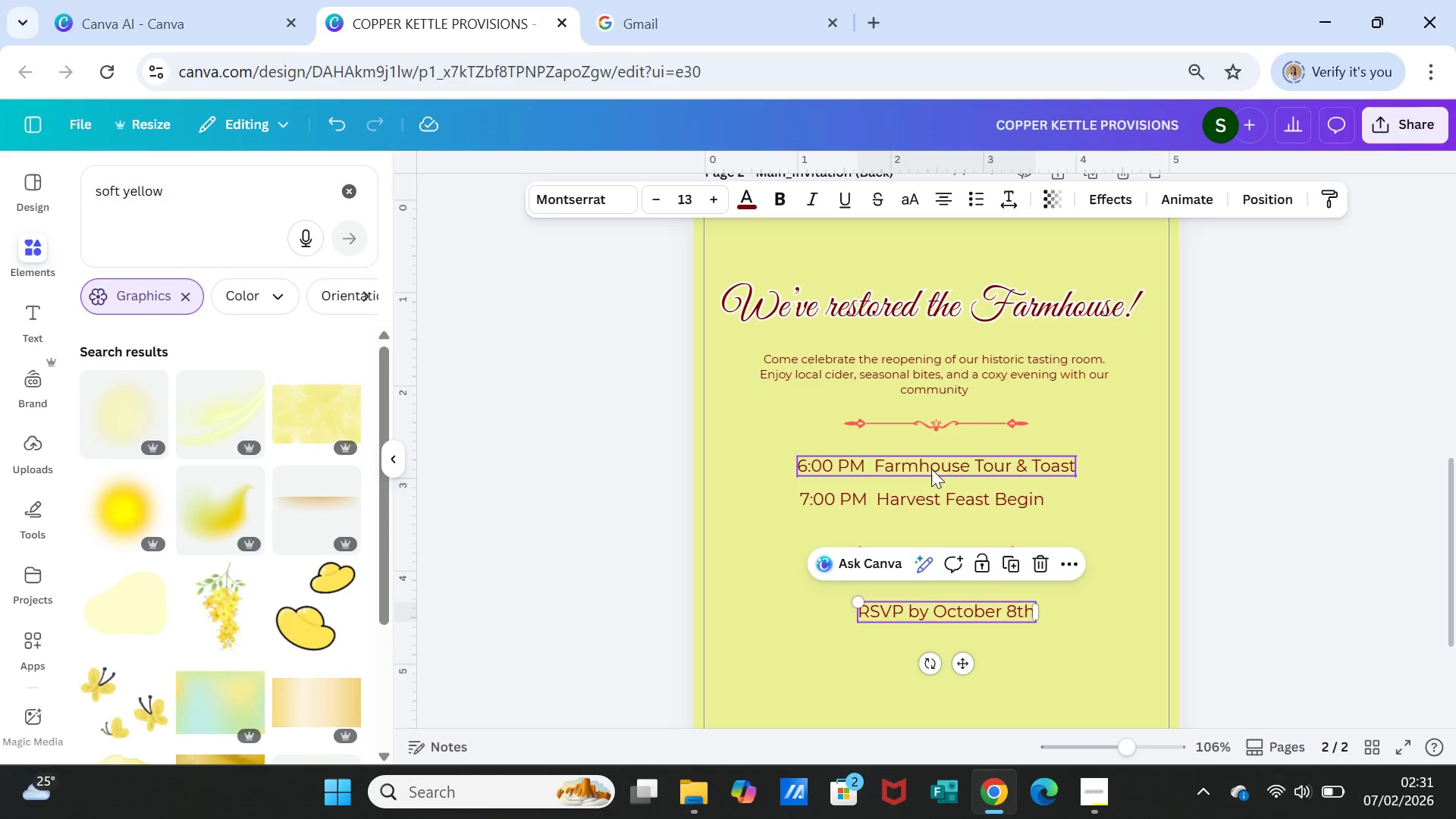 
left_click([932, 476])
 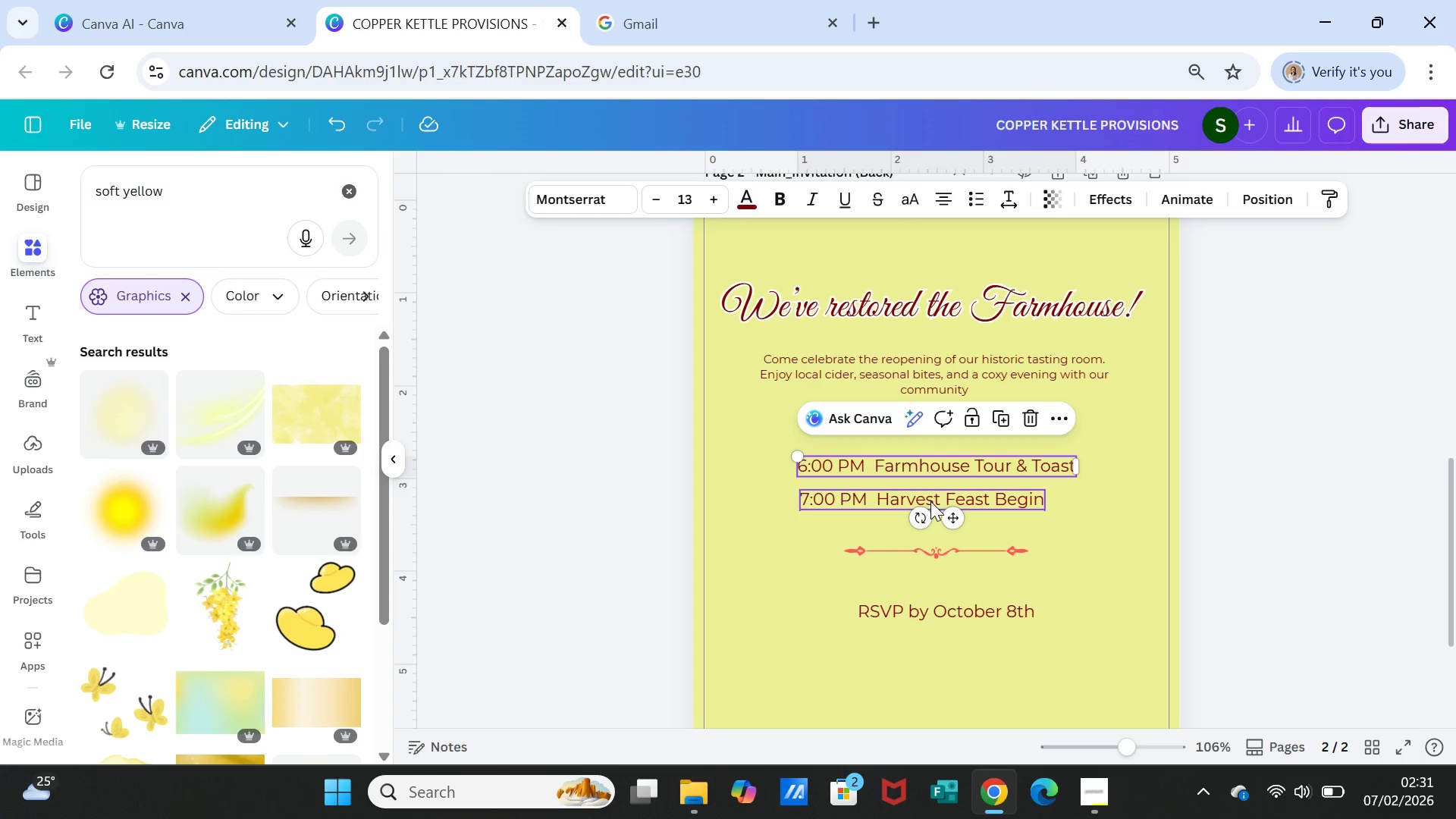 
left_click([930, 501])
 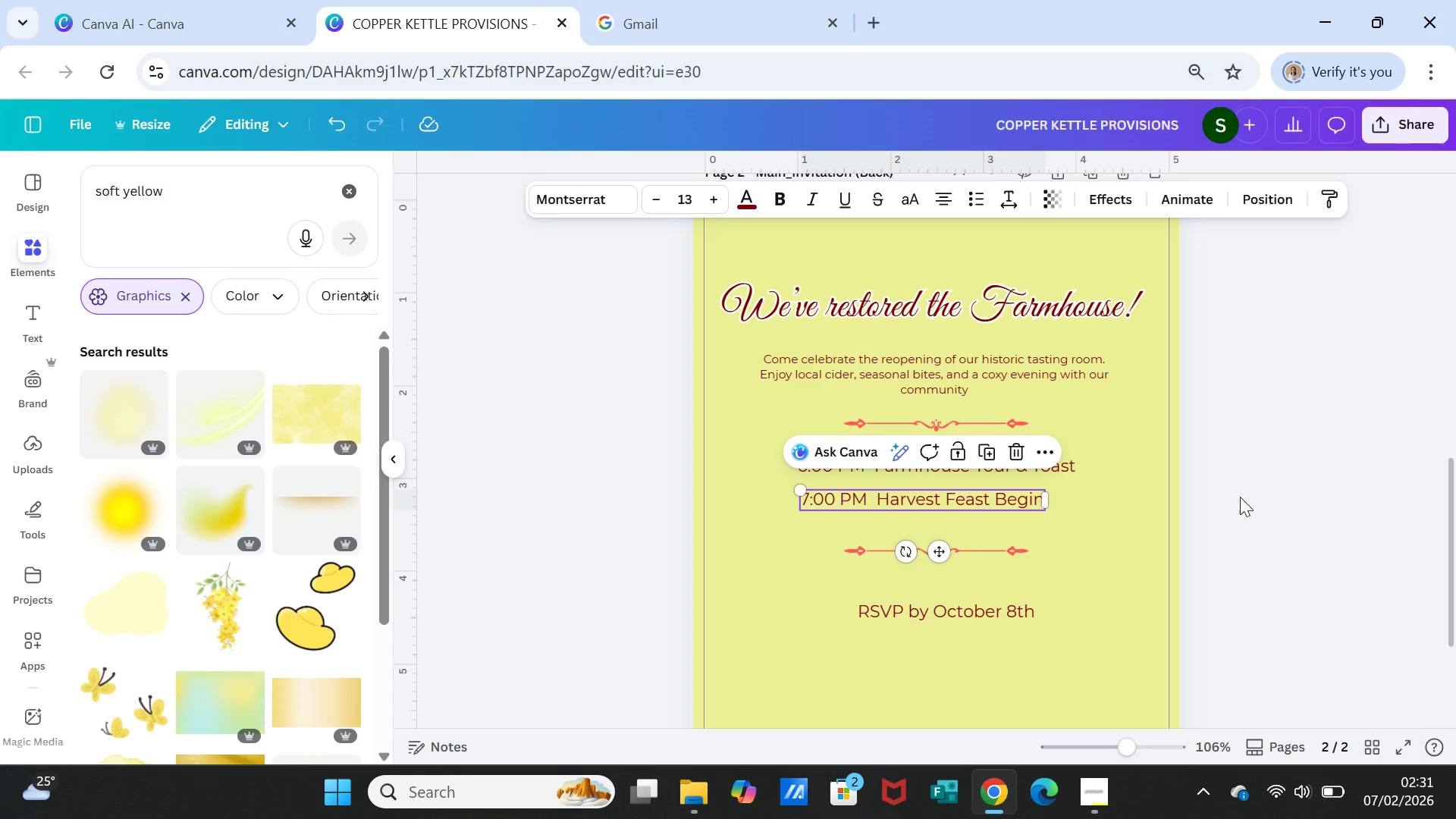 
left_click([1241, 497])
 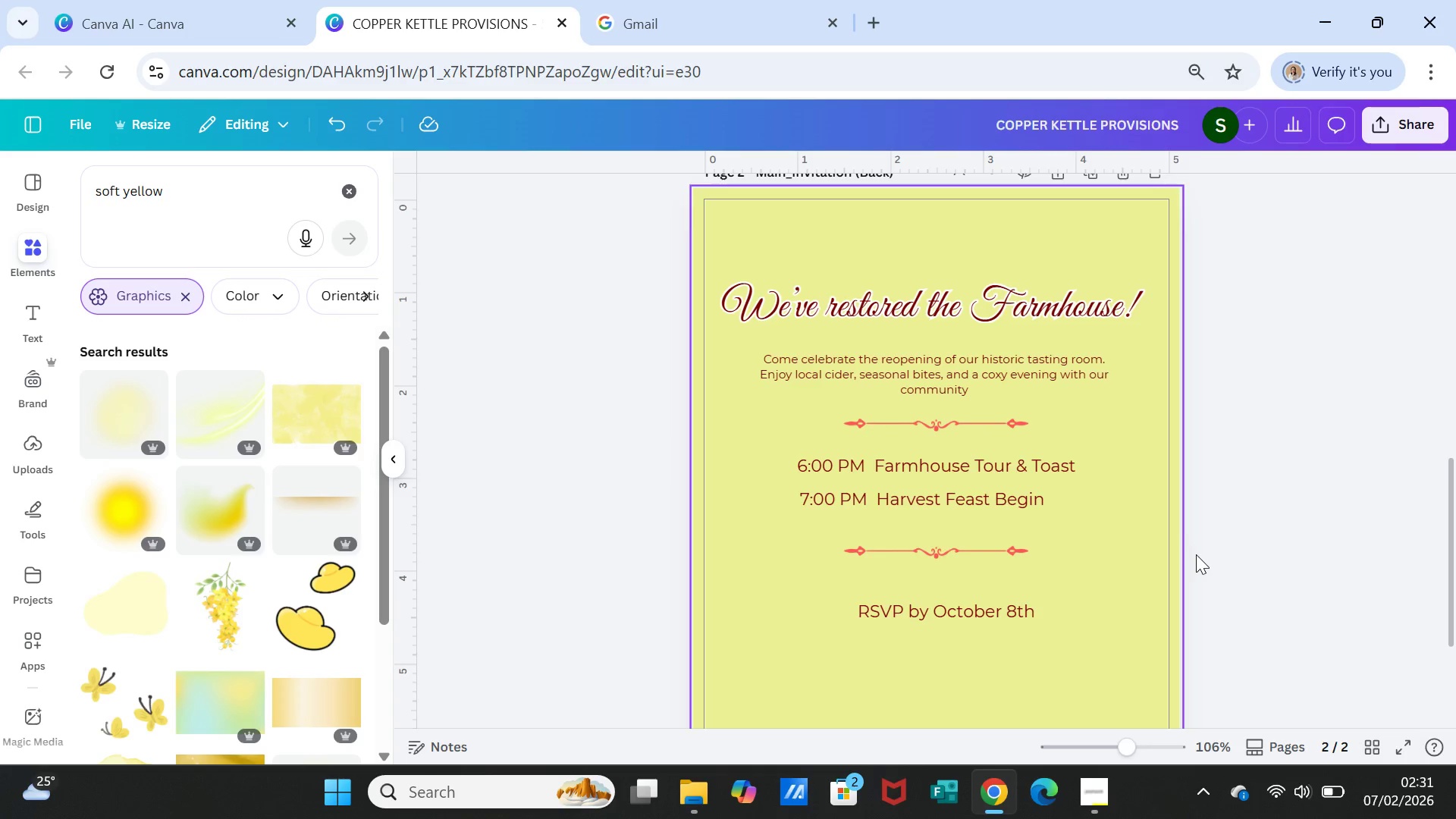 
scroll: coordinate [1198, 559], scroll_direction: down, amount: 1.0
 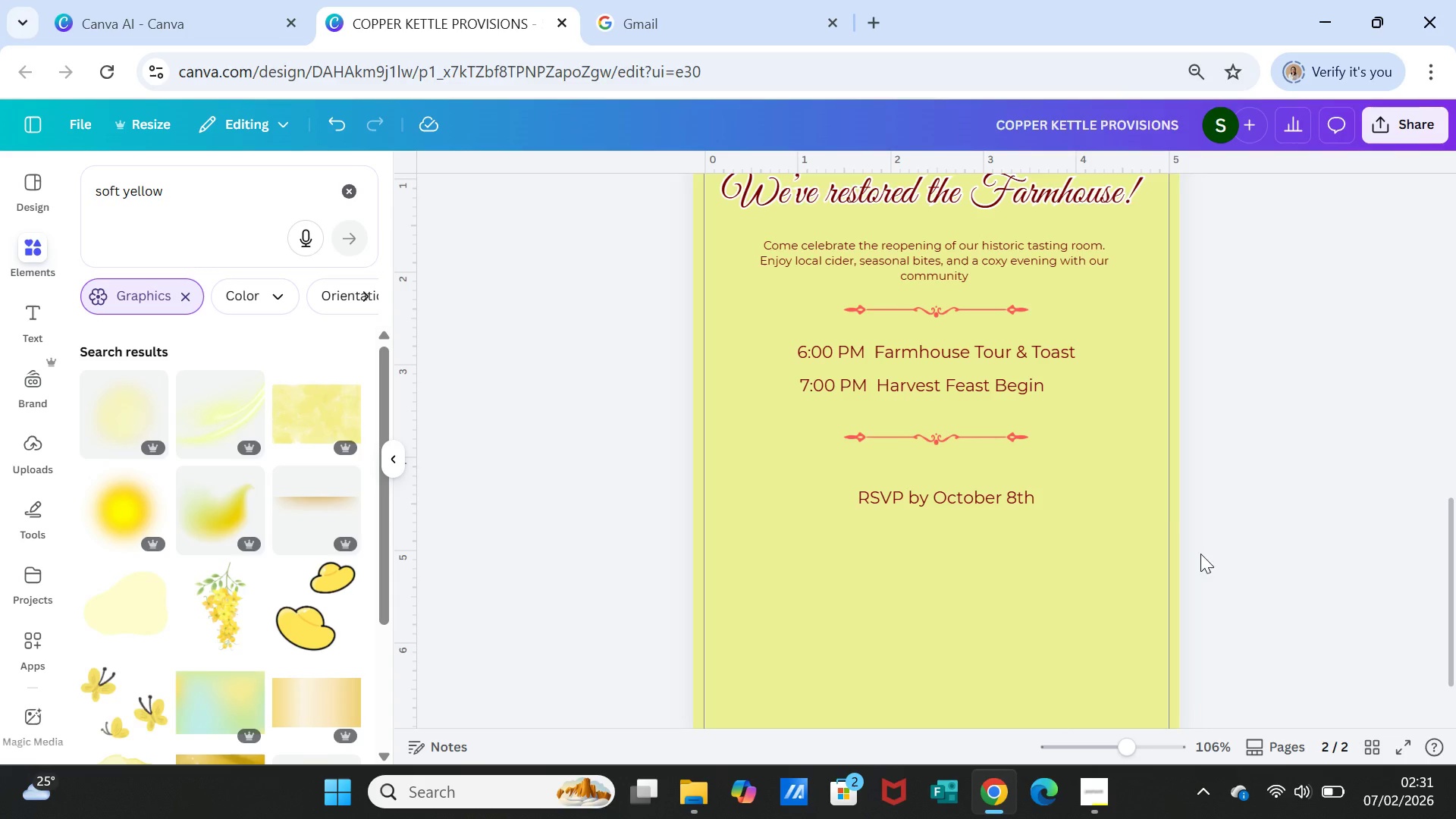 
left_click([999, 503])
 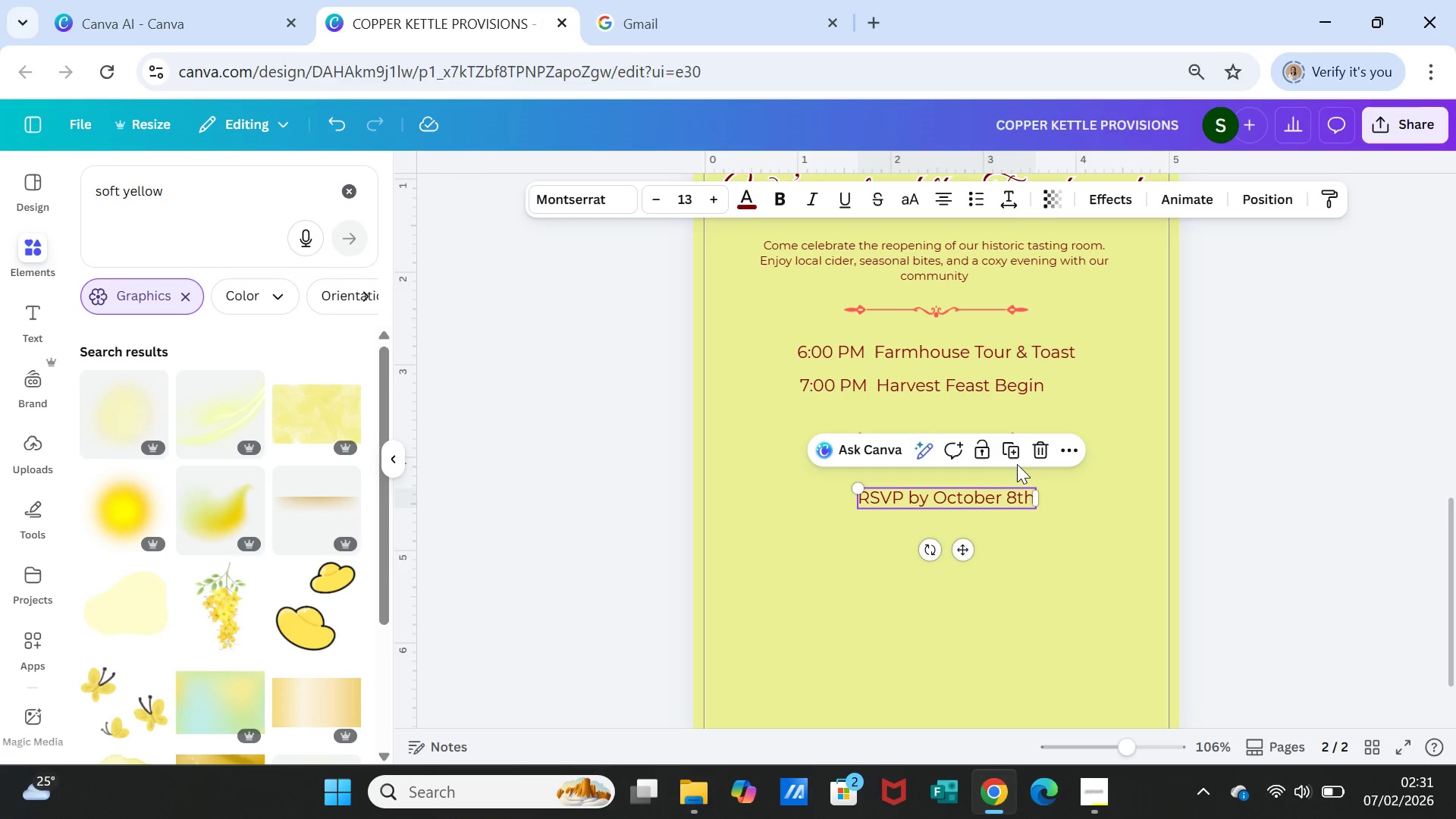 
mouse_move([1031, 457])
 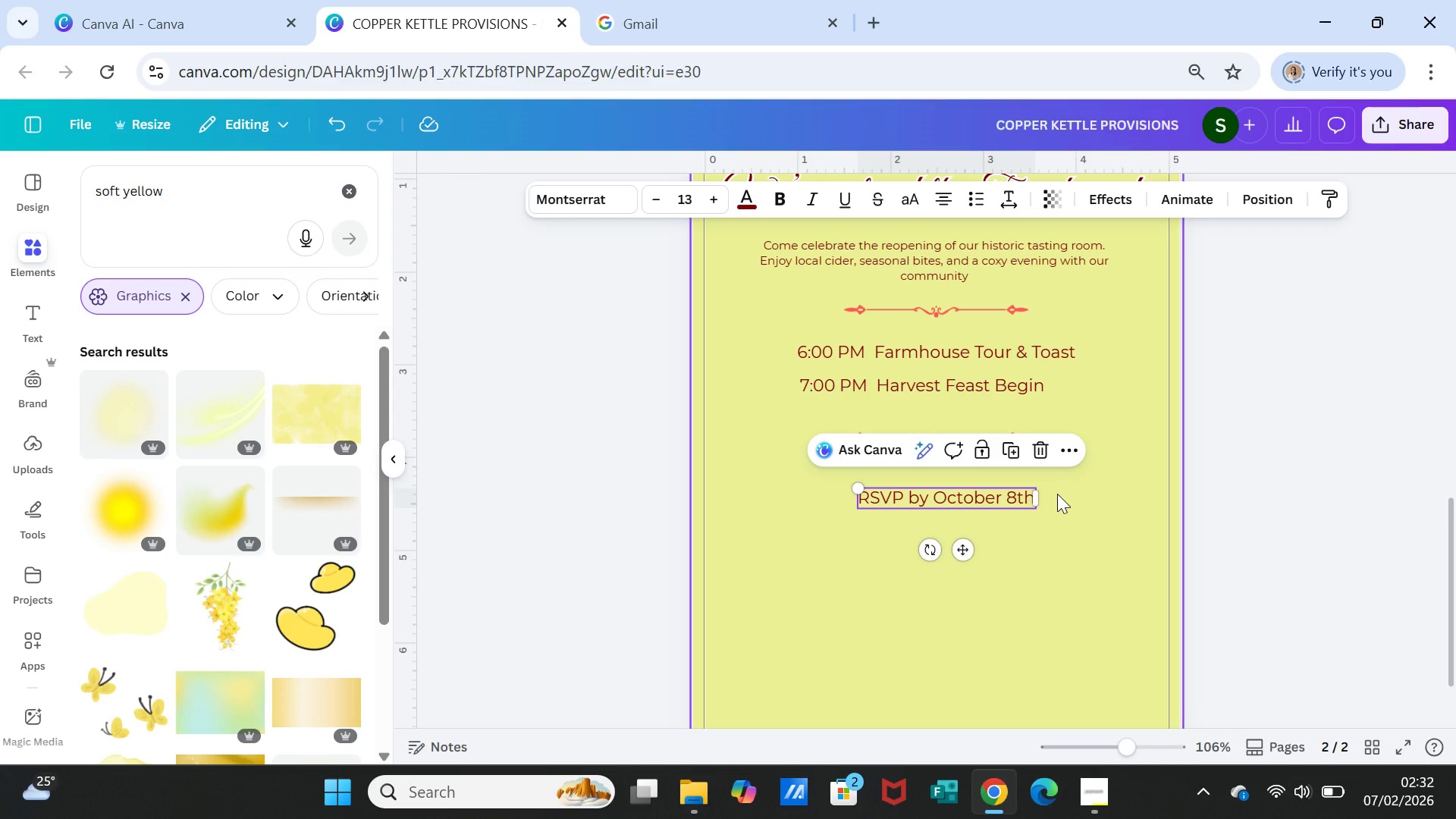 
scroll: coordinate [1057, 494], scroll_direction: up, amount: 2.0
 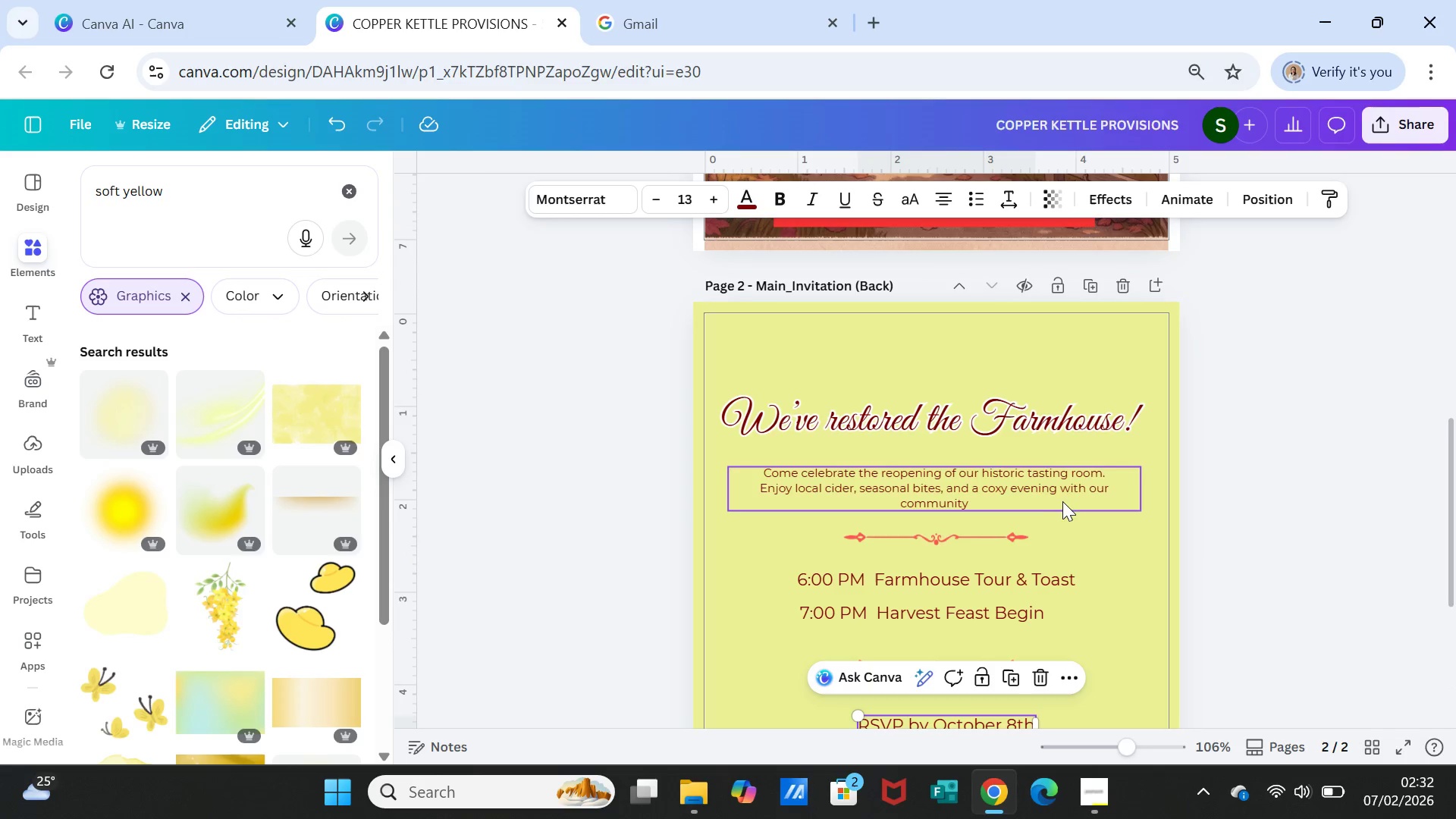 
scroll: coordinate [1073, 508], scroll_direction: down, amount: 2.0
 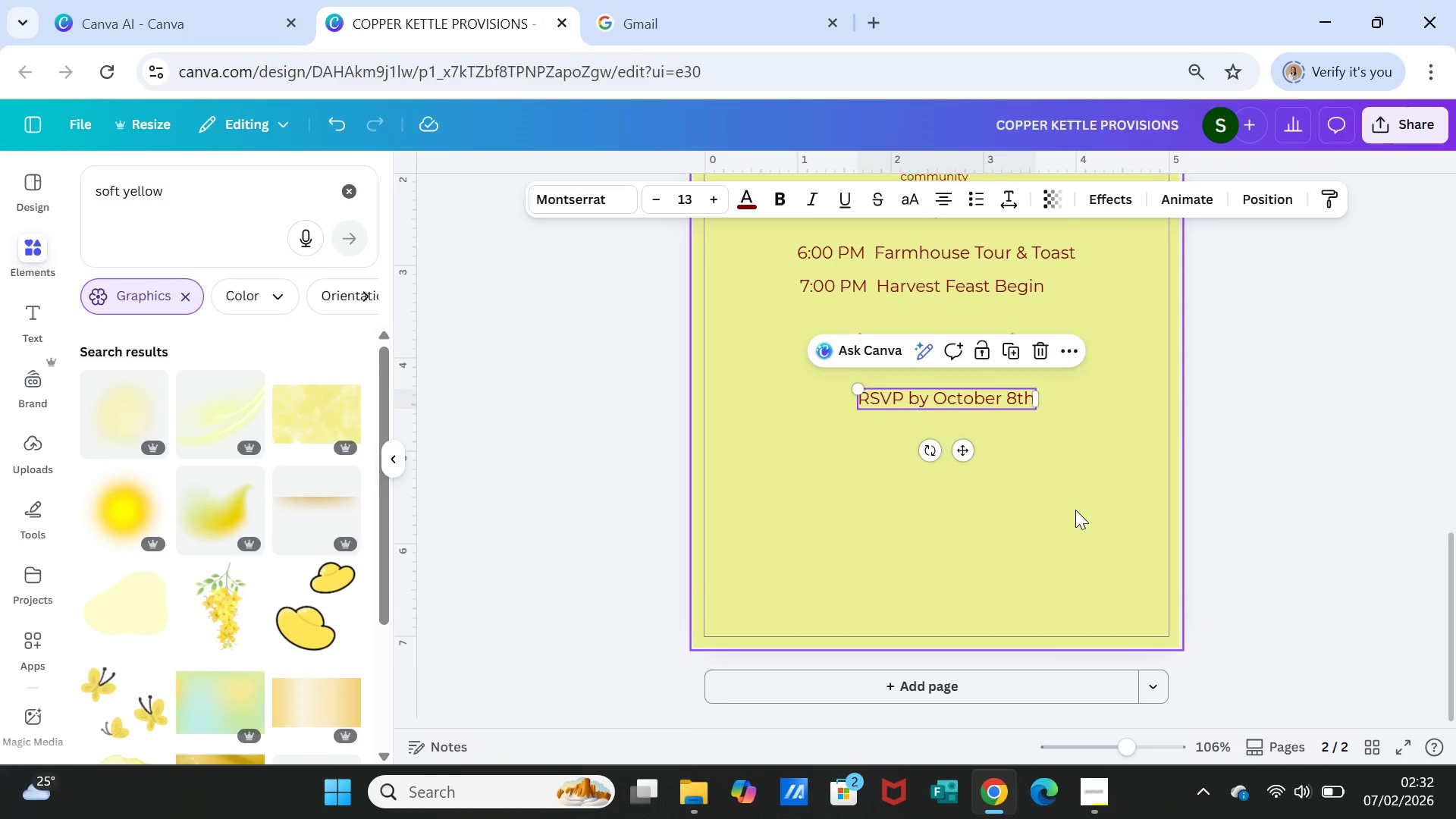 
scroll: coordinate [1075, 510], scroll_direction: up, amount: 1.0
 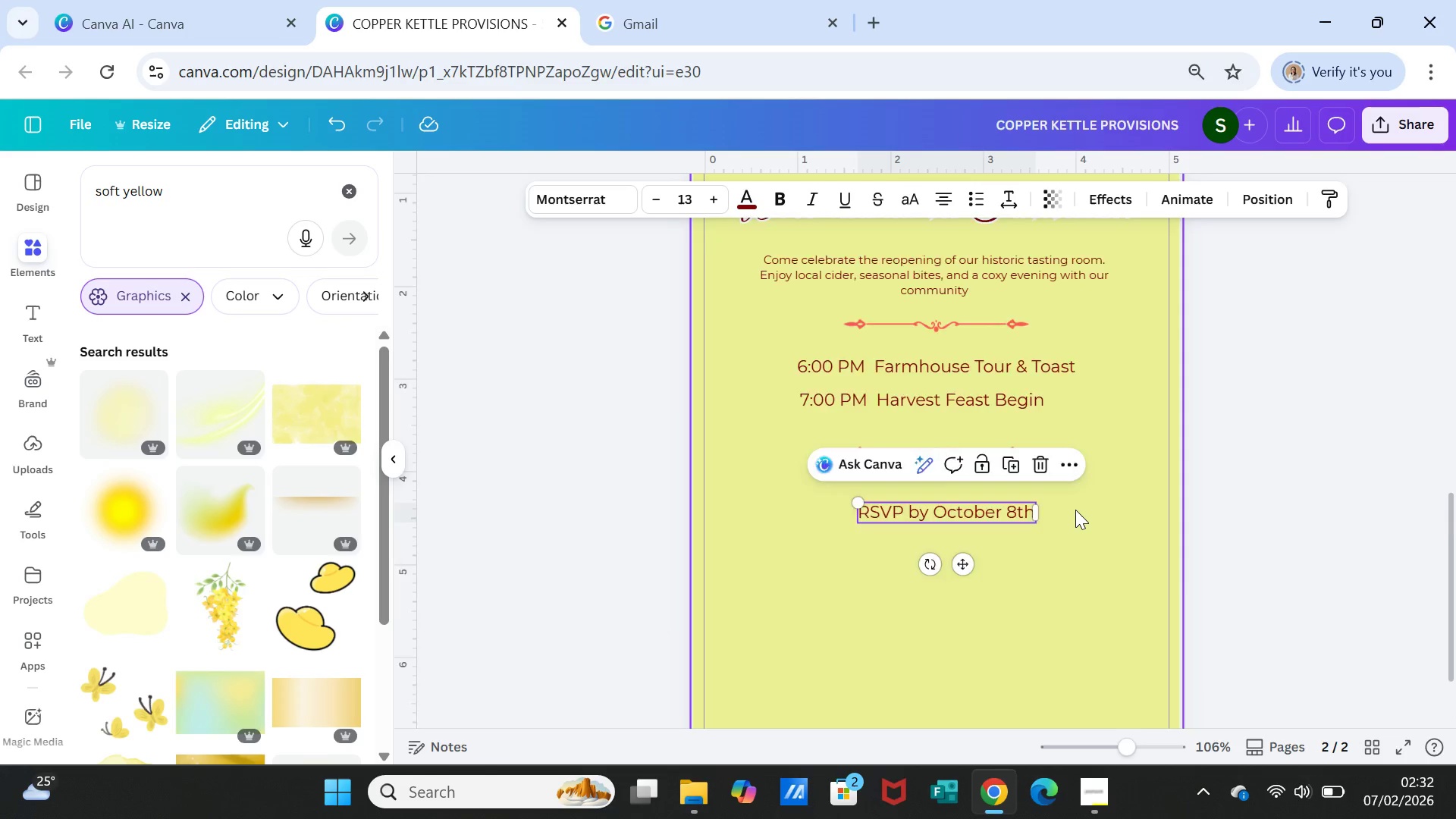 
scroll: coordinate [1075, 510], scroll_direction: down, amount: 2.0
 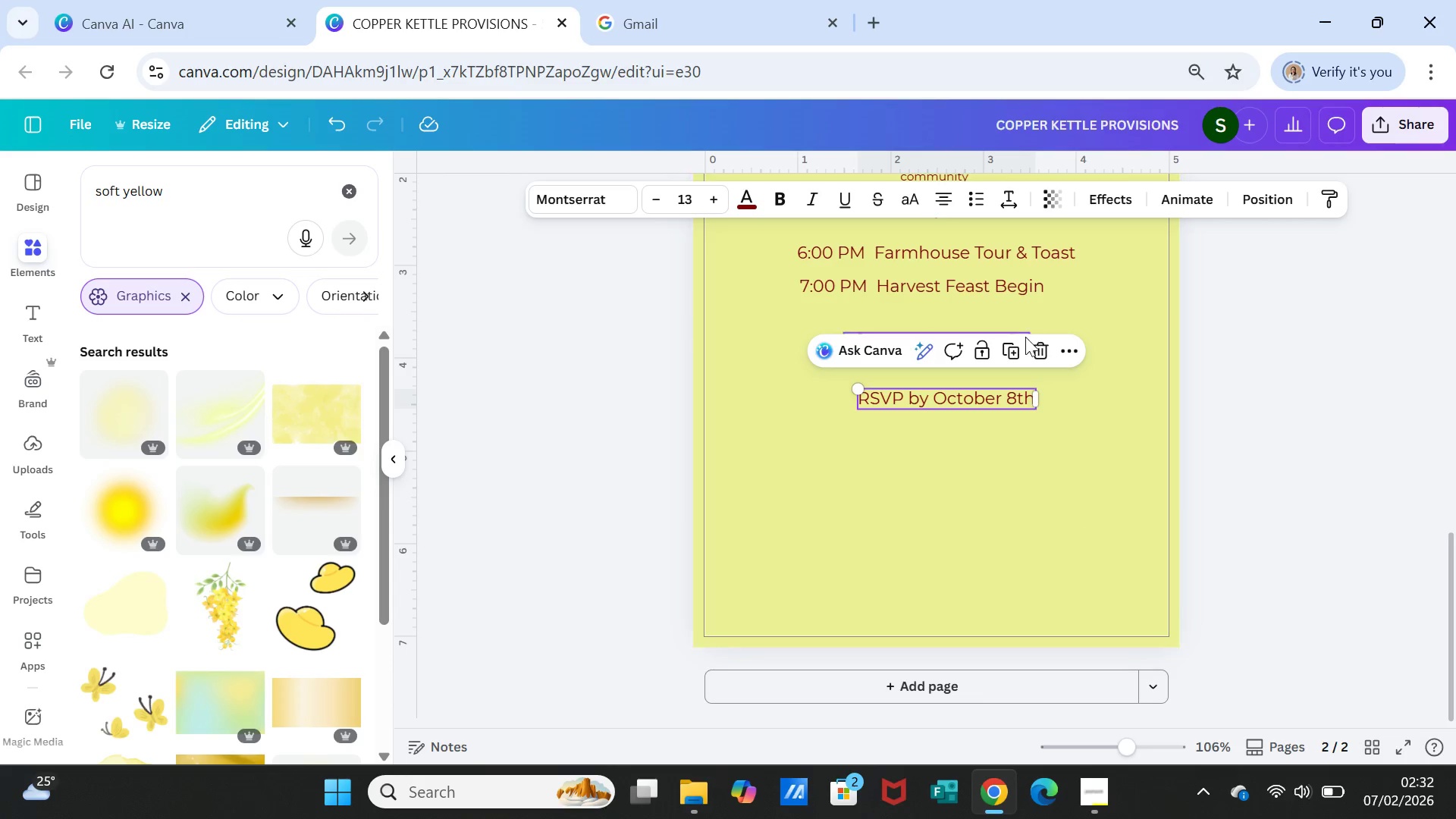 
left_click([1020, 347])
 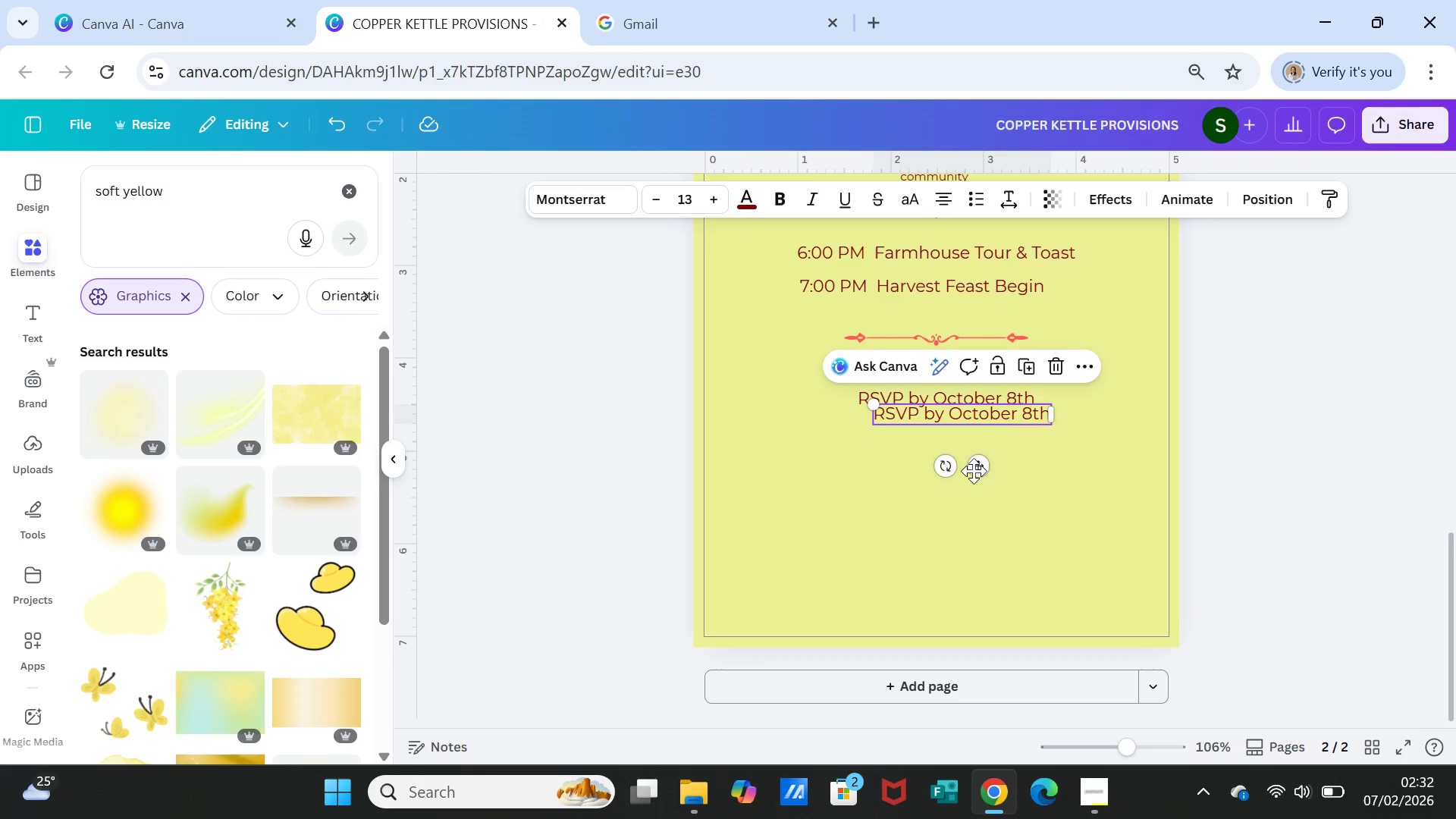 
left_click_drag(start_coordinate=[974, 466], to_coordinate=[950, 497])
 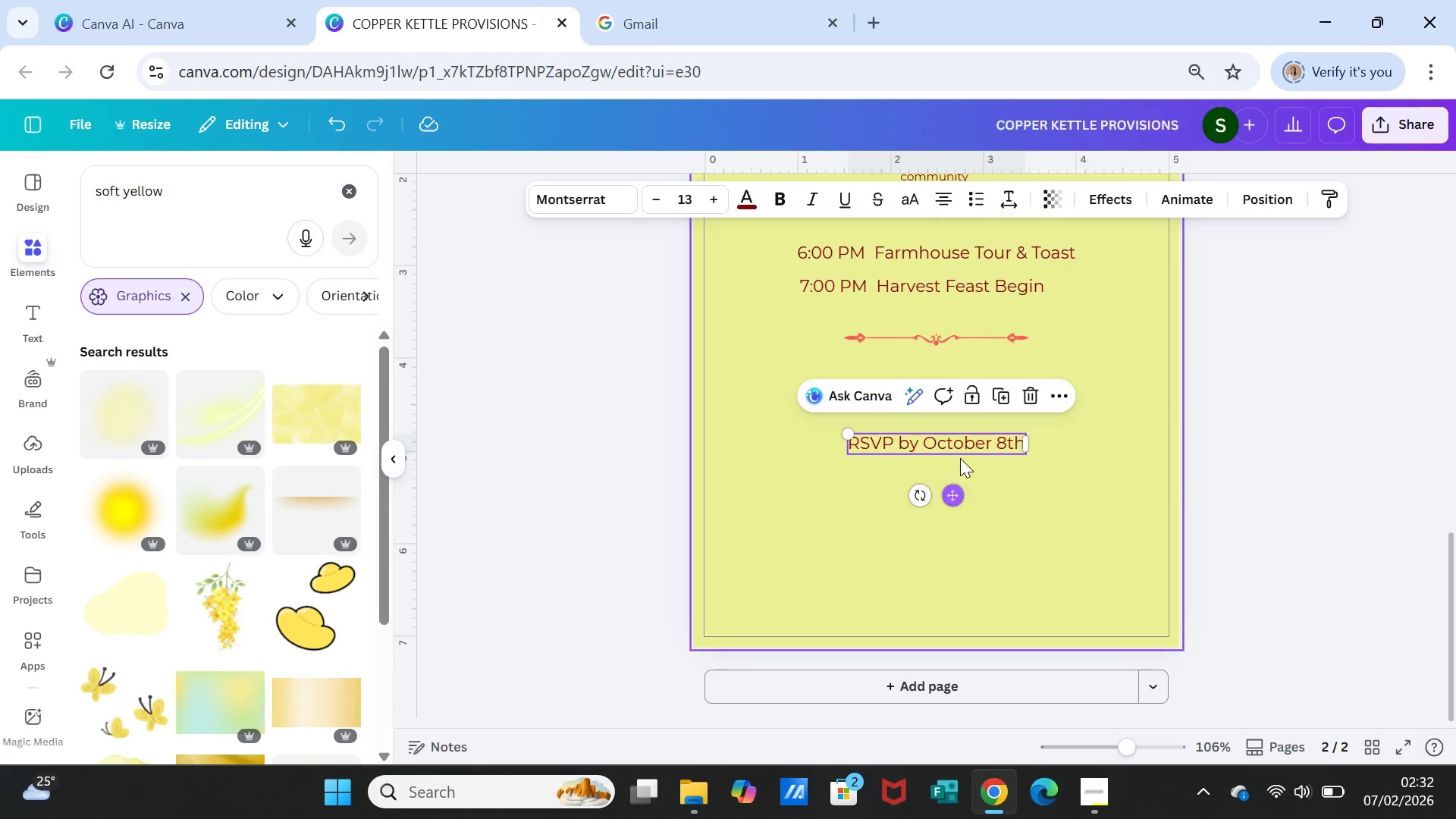 
double_click([960, 443])
 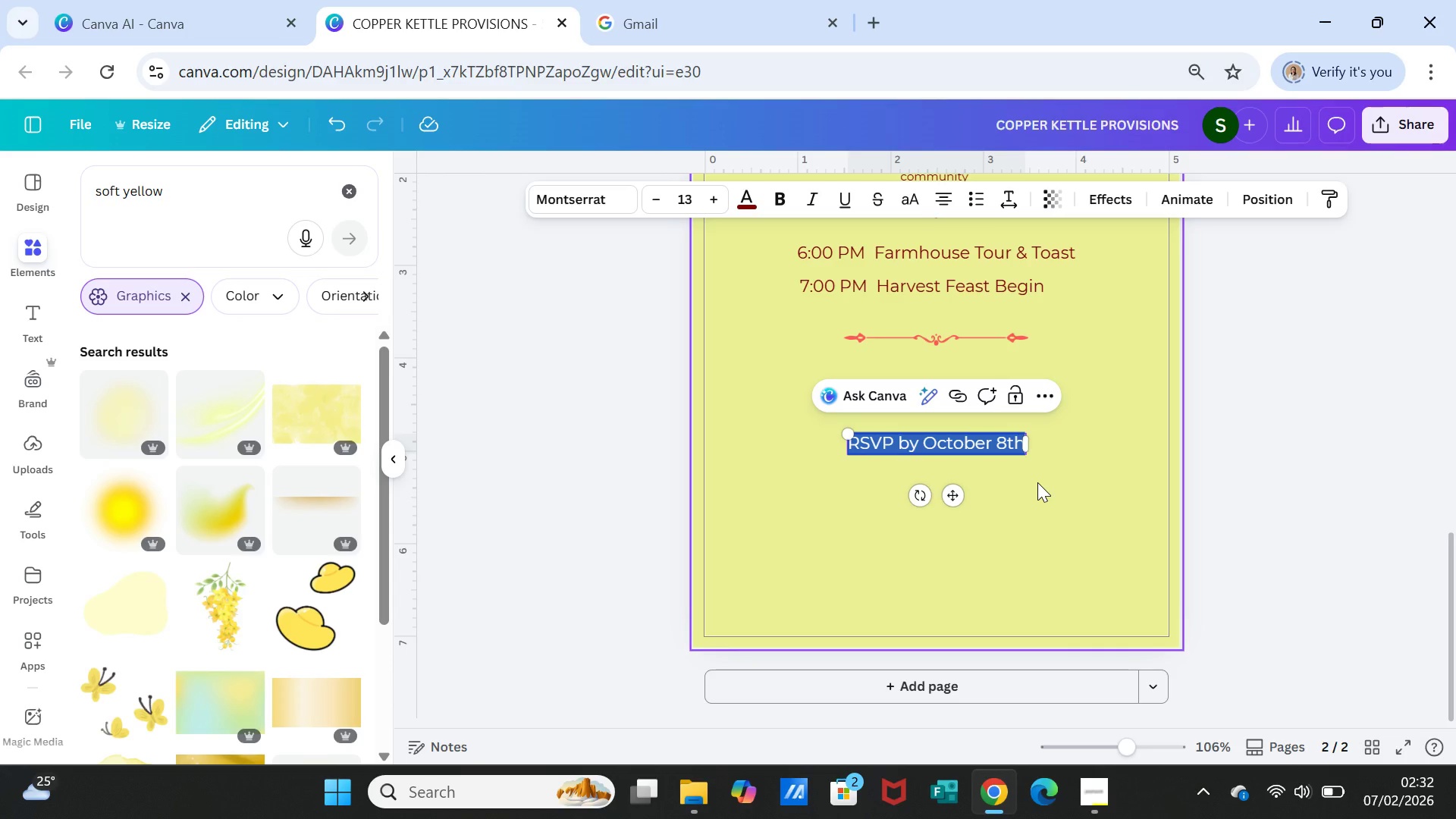 
type(at www.copperkettleprovisions, com)
 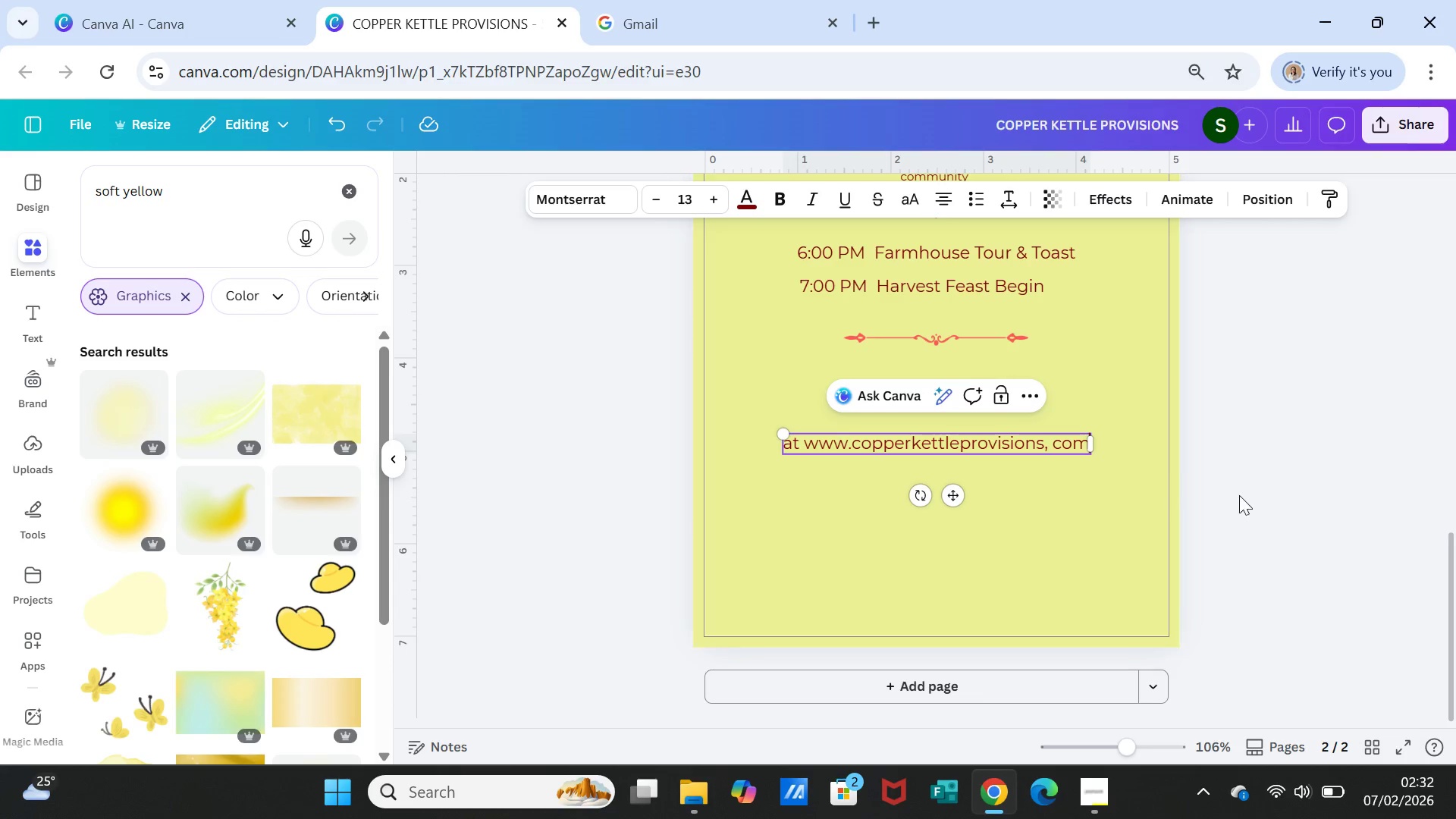 
left_click([1247, 500])
 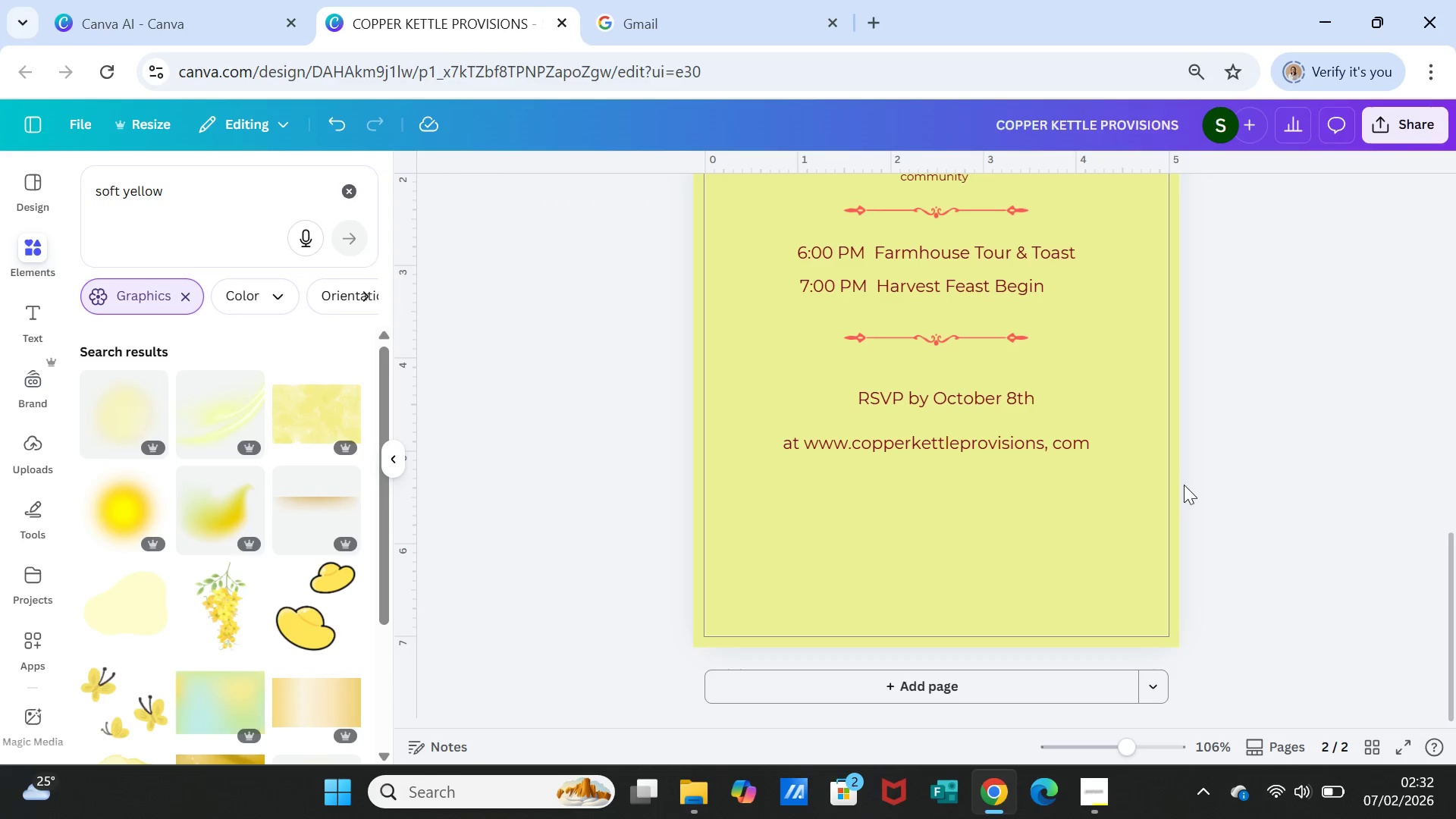 
left_click([1053, 444])
 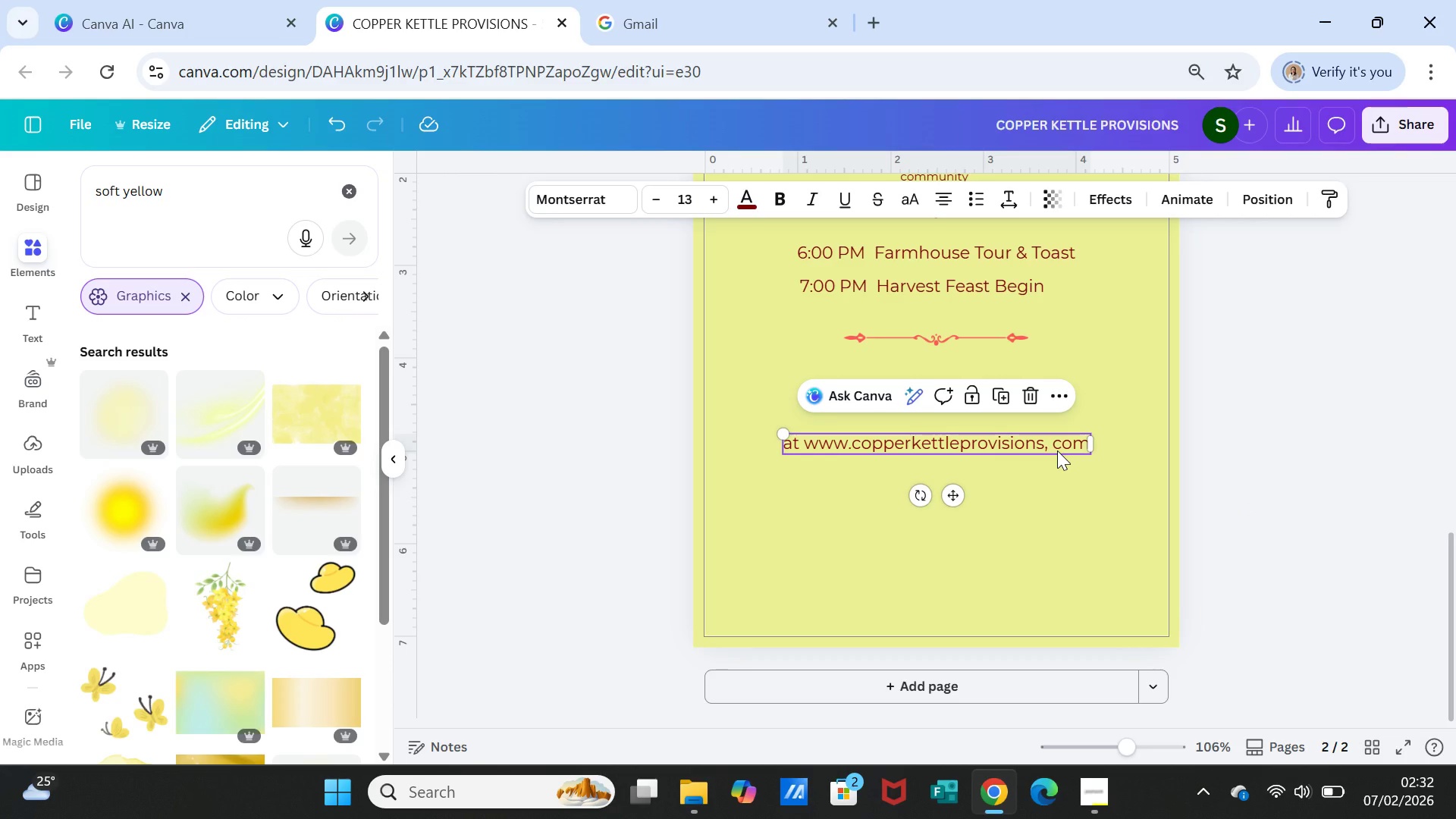 
left_click([1057, 450])
 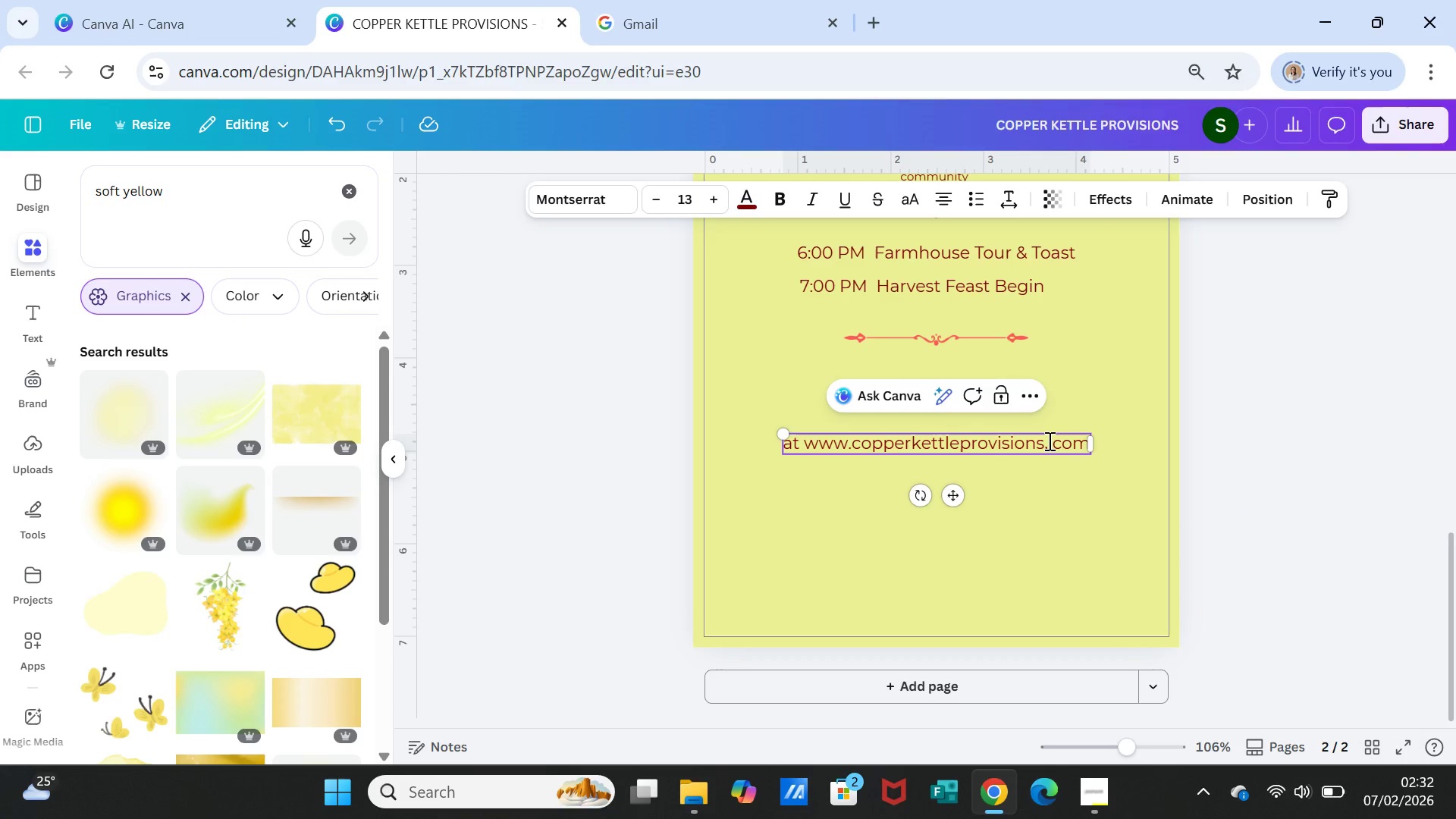 
left_click([1048, 441])
 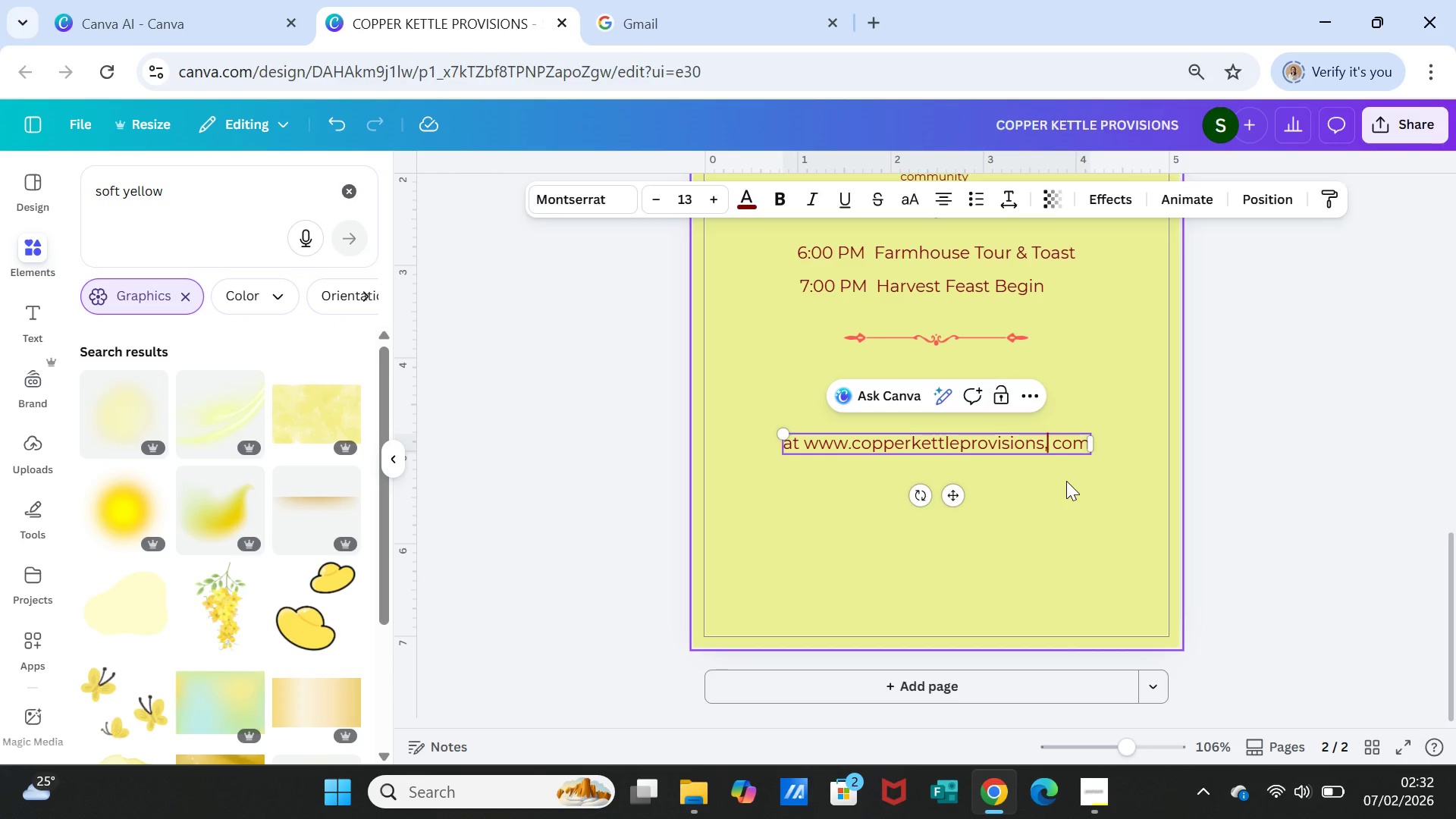 
key(Backspace)
 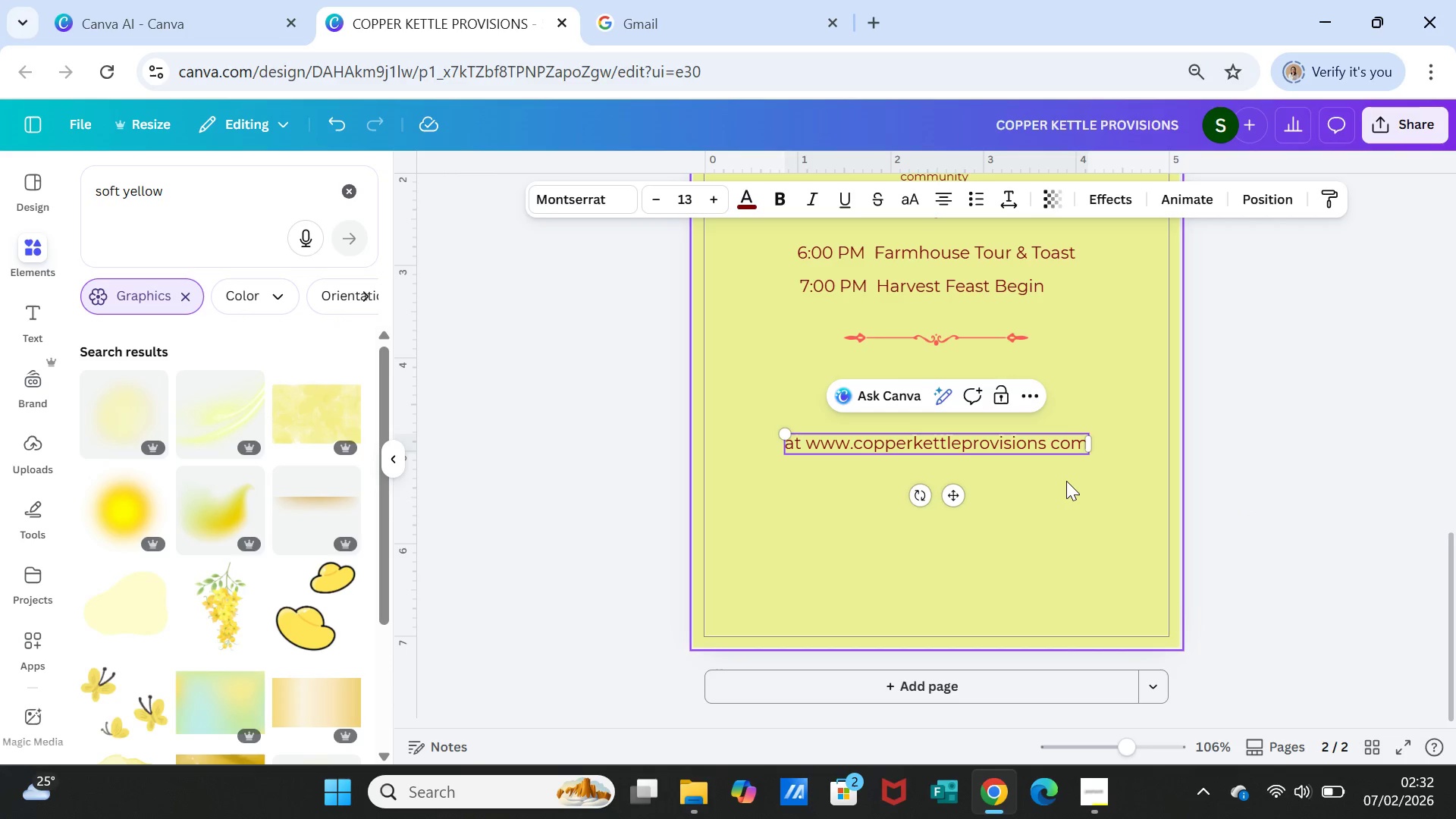 
key(Period)
 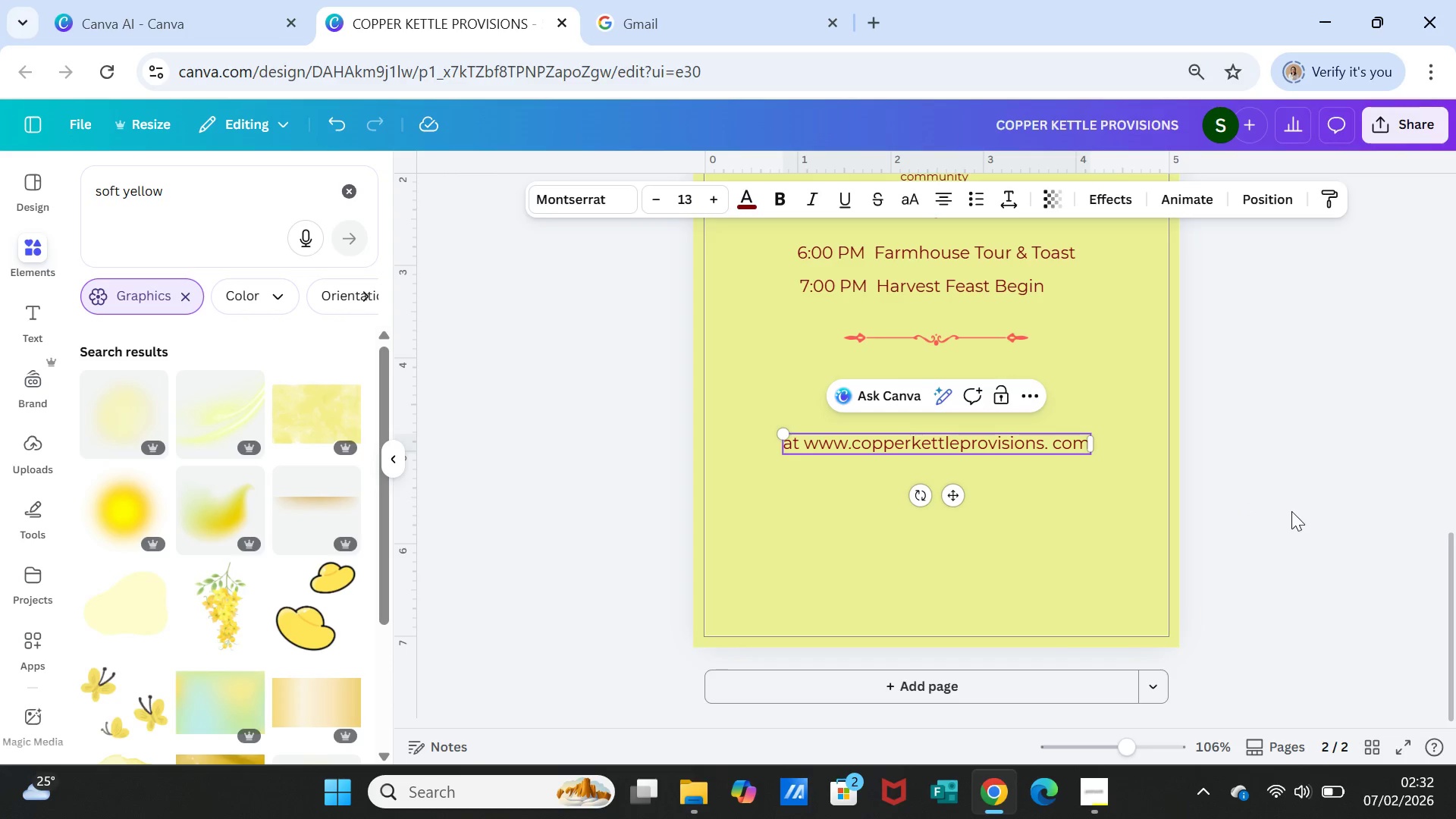 
left_click([1357, 520])
 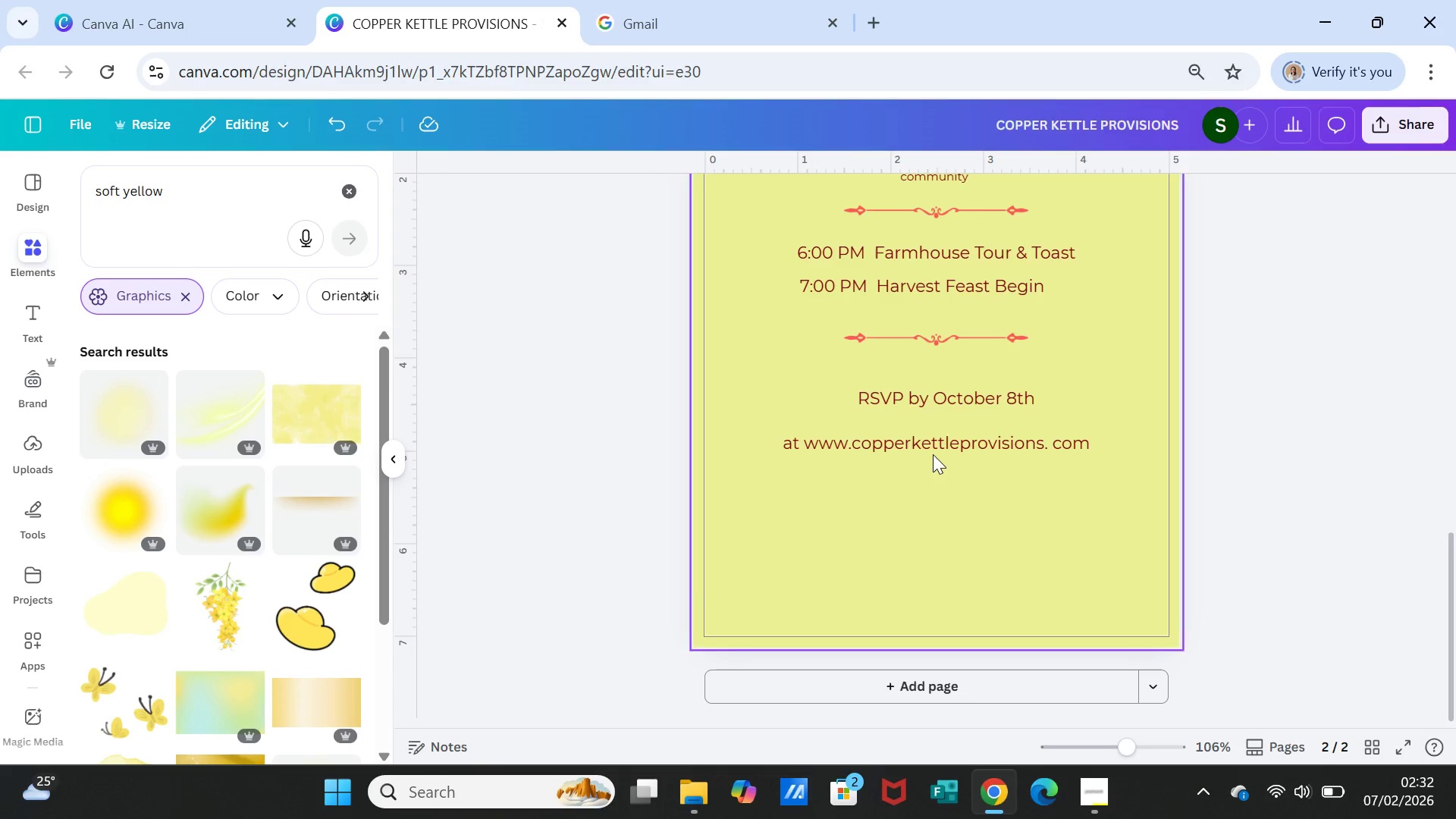 
left_click_drag(start_coordinate=[937, 441], to_coordinate=[941, 530])
 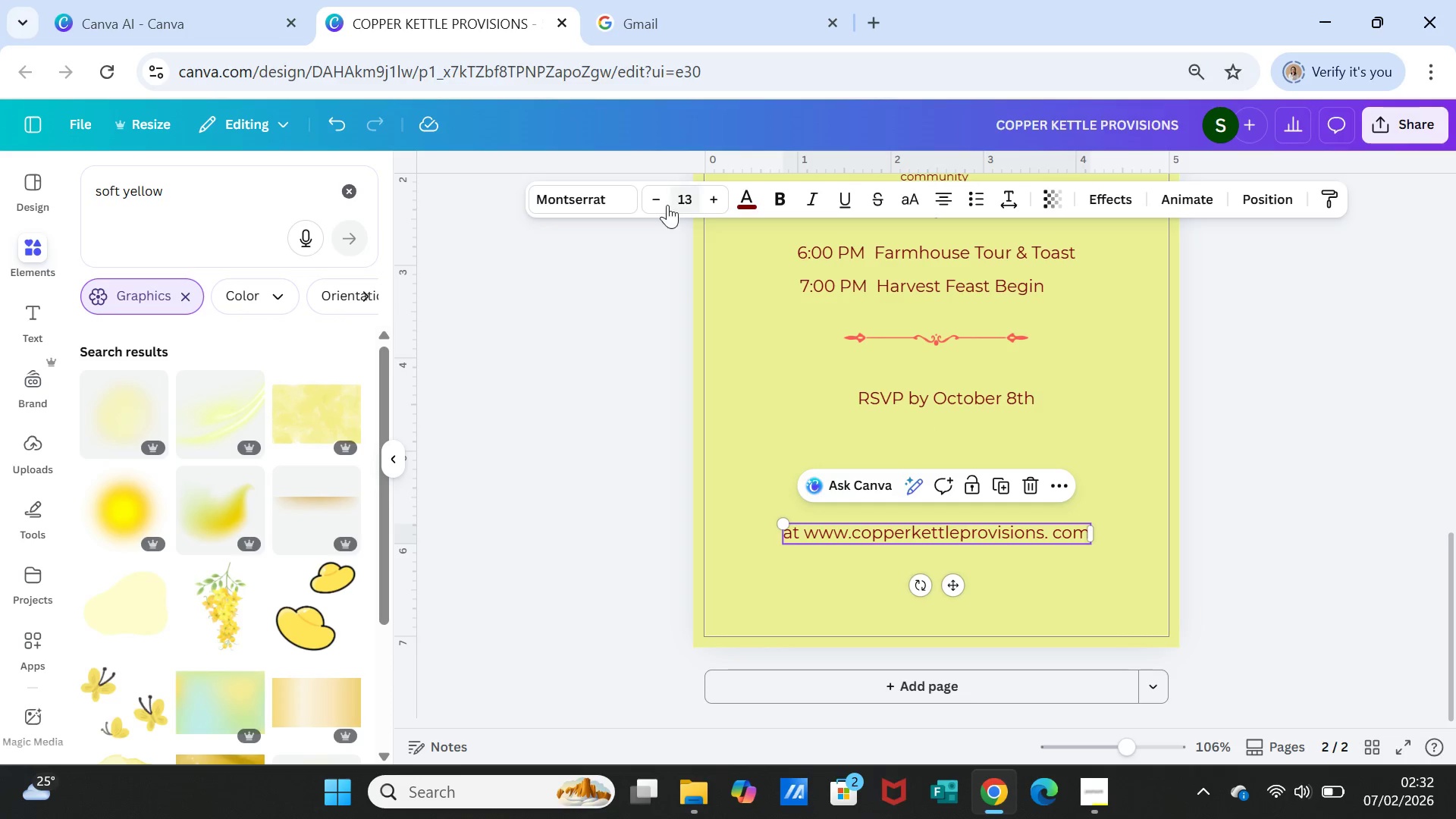 
double_click([666, 204])
 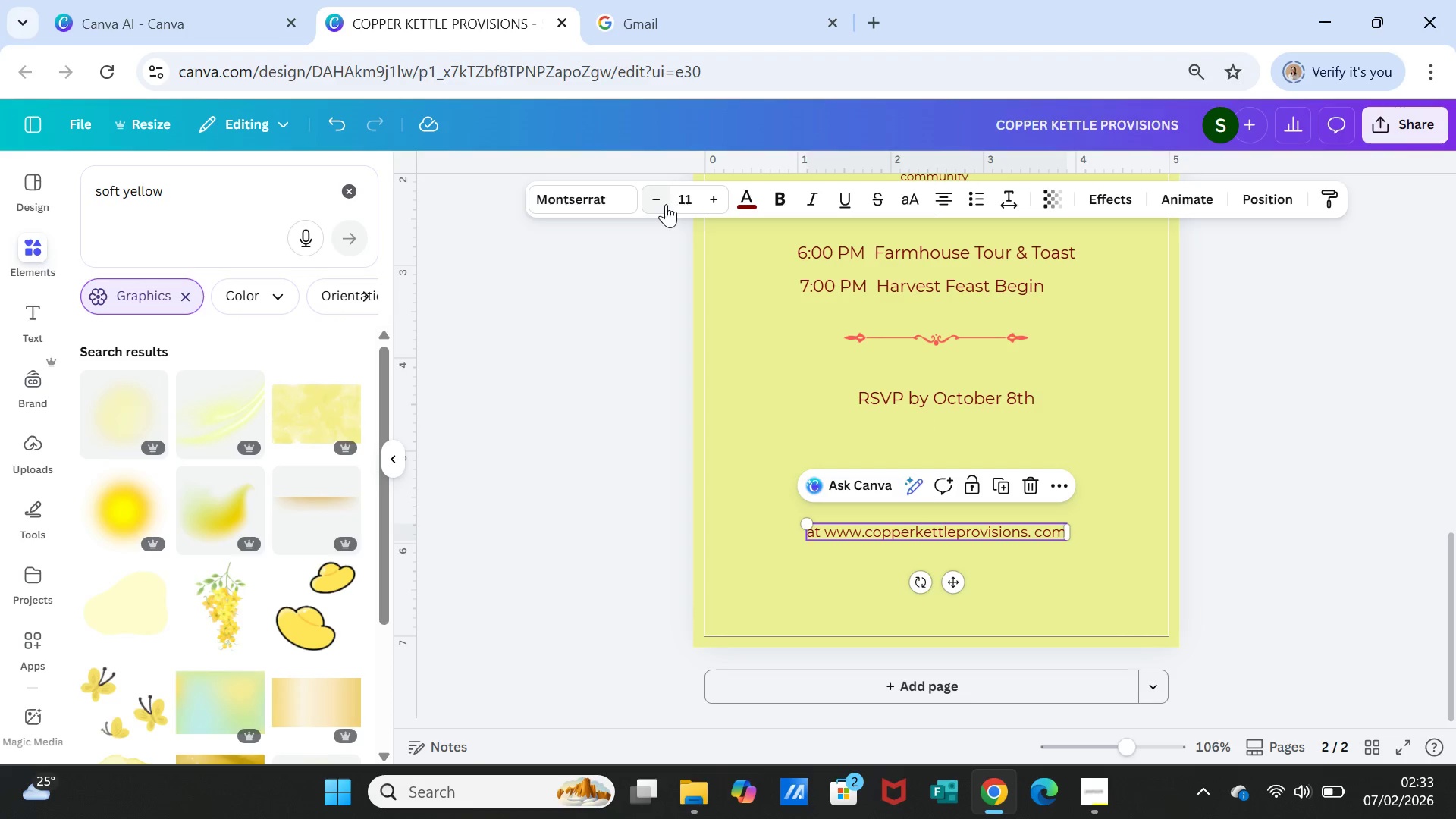 
left_click([666, 204])
 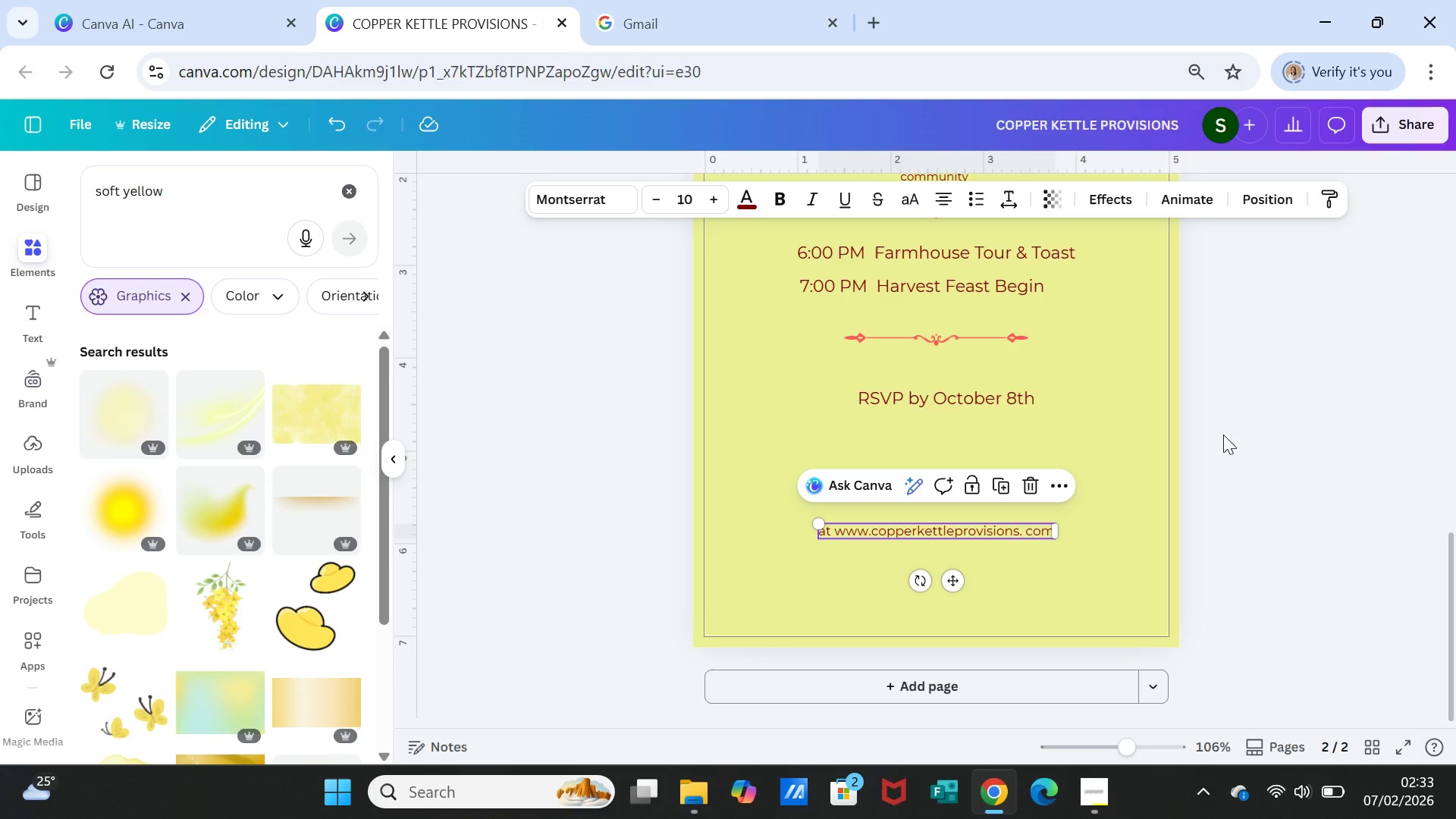 
left_click([1260, 447])
 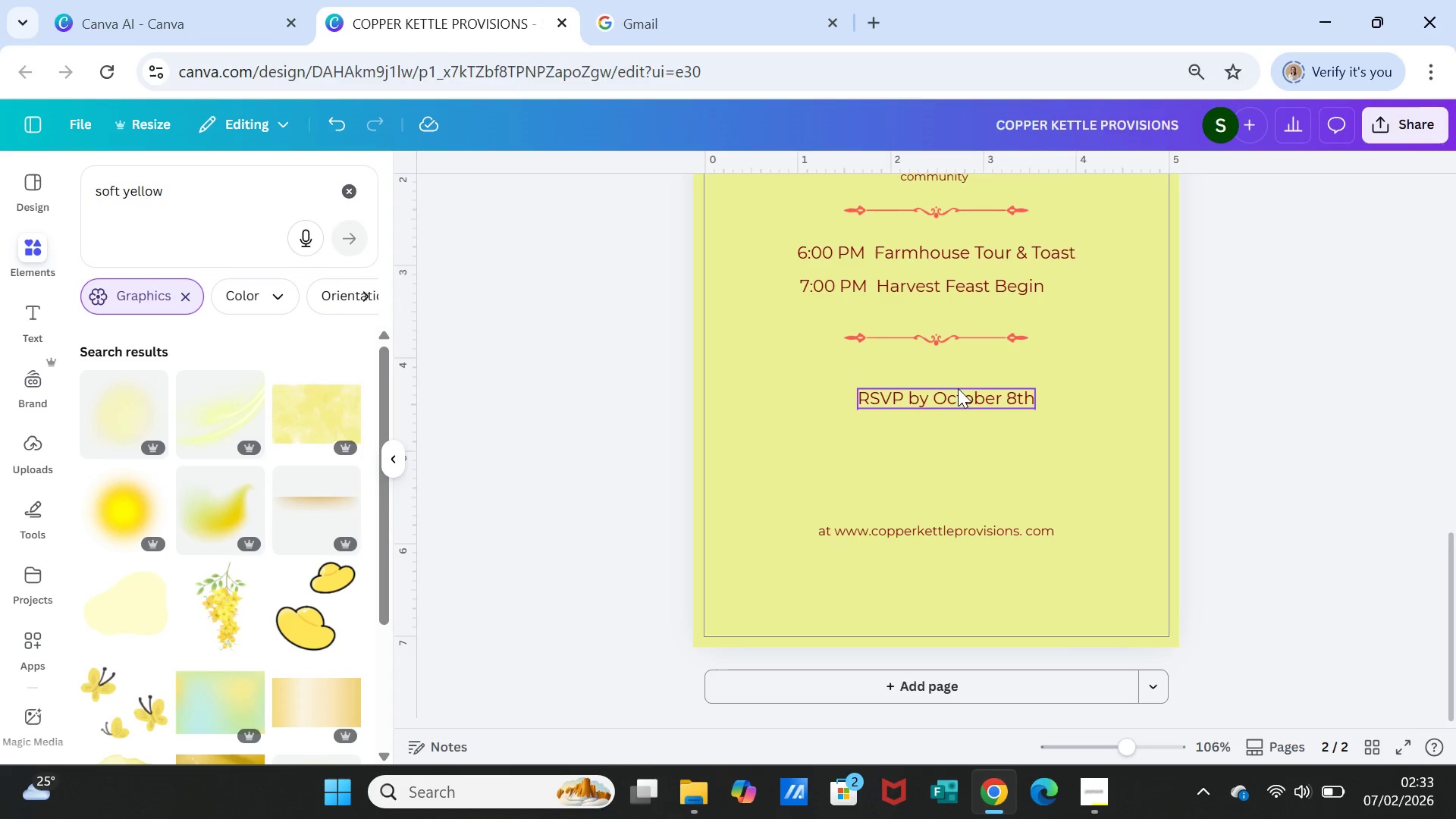 
left_click_drag(start_coordinate=[958, 391], to_coordinate=[944, 491])
 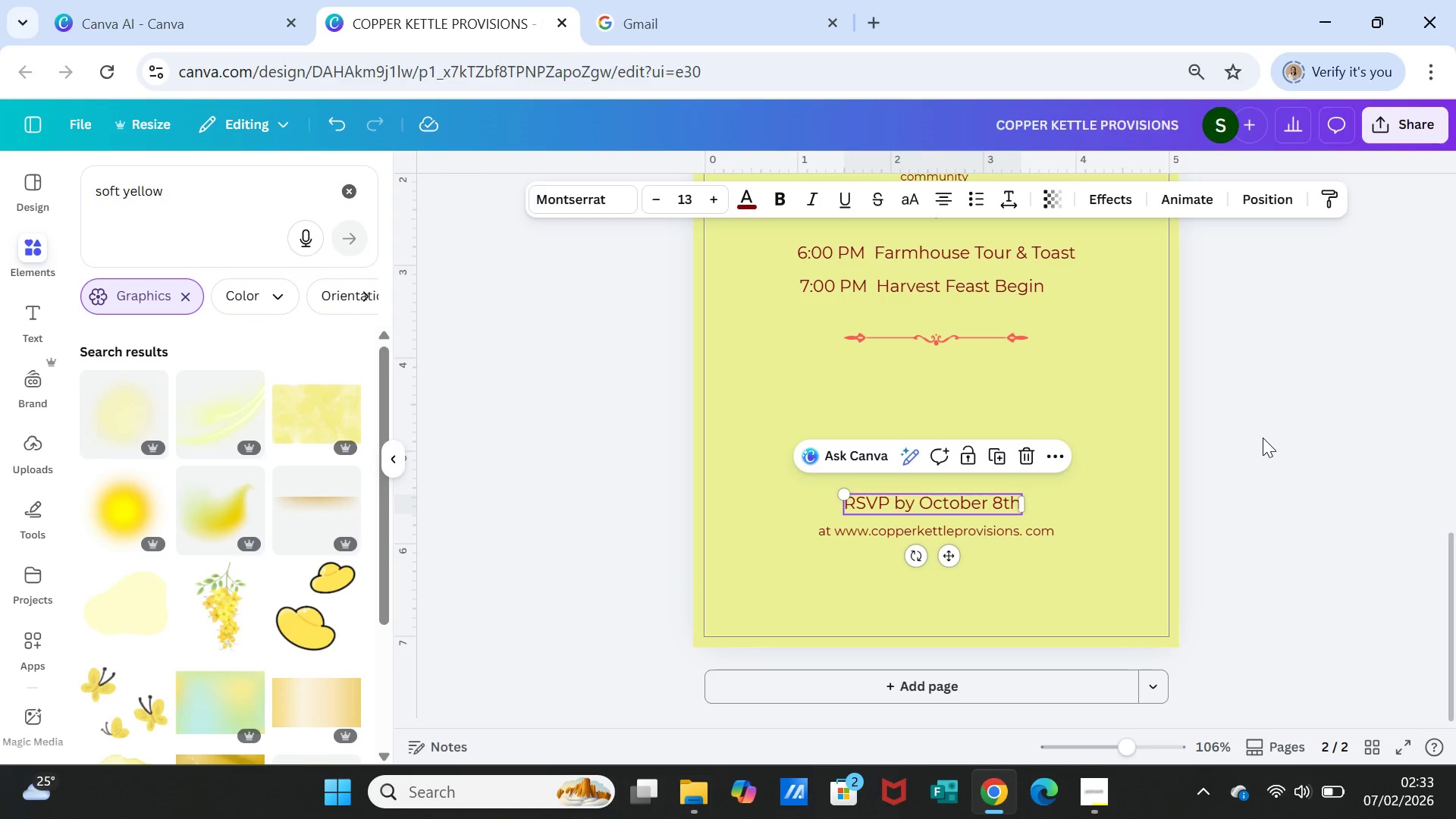 
left_click([1263, 438])
 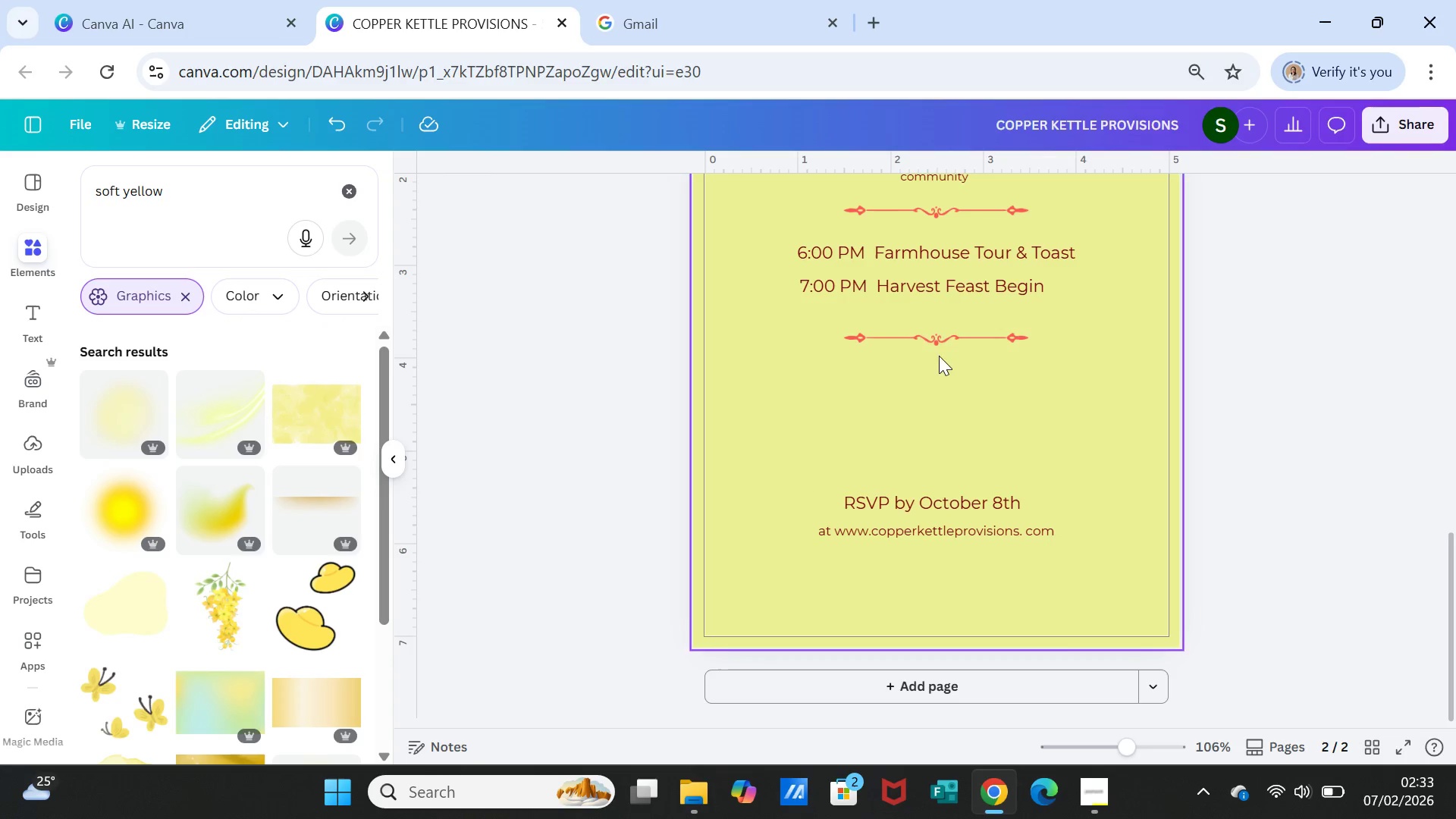 
left_click_drag(start_coordinate=[939, 337], to_coordinate=[941, 383])
 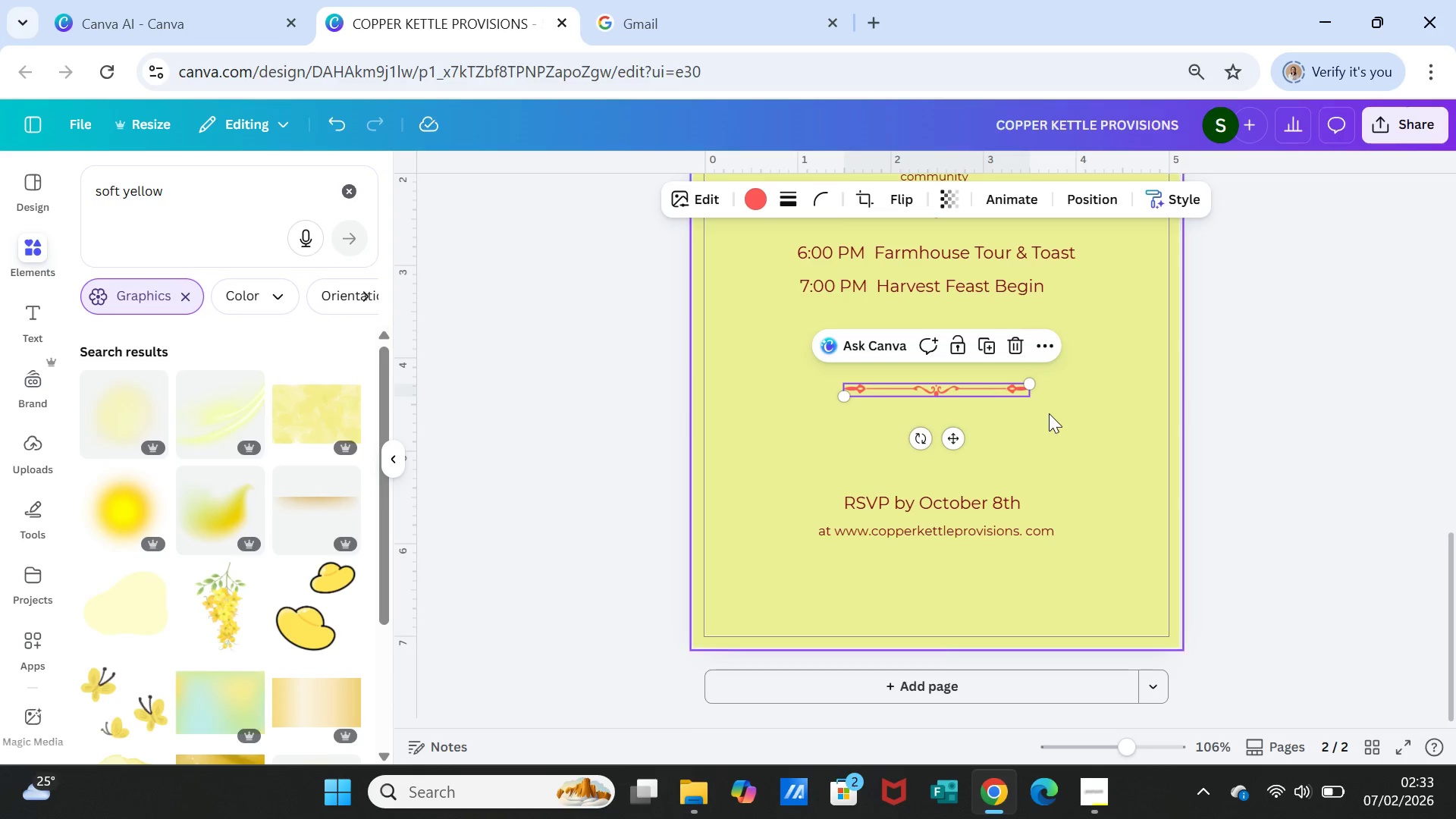 
scroll: coordinate [1049, 413], scroll_direction: up, amount: 2.0
 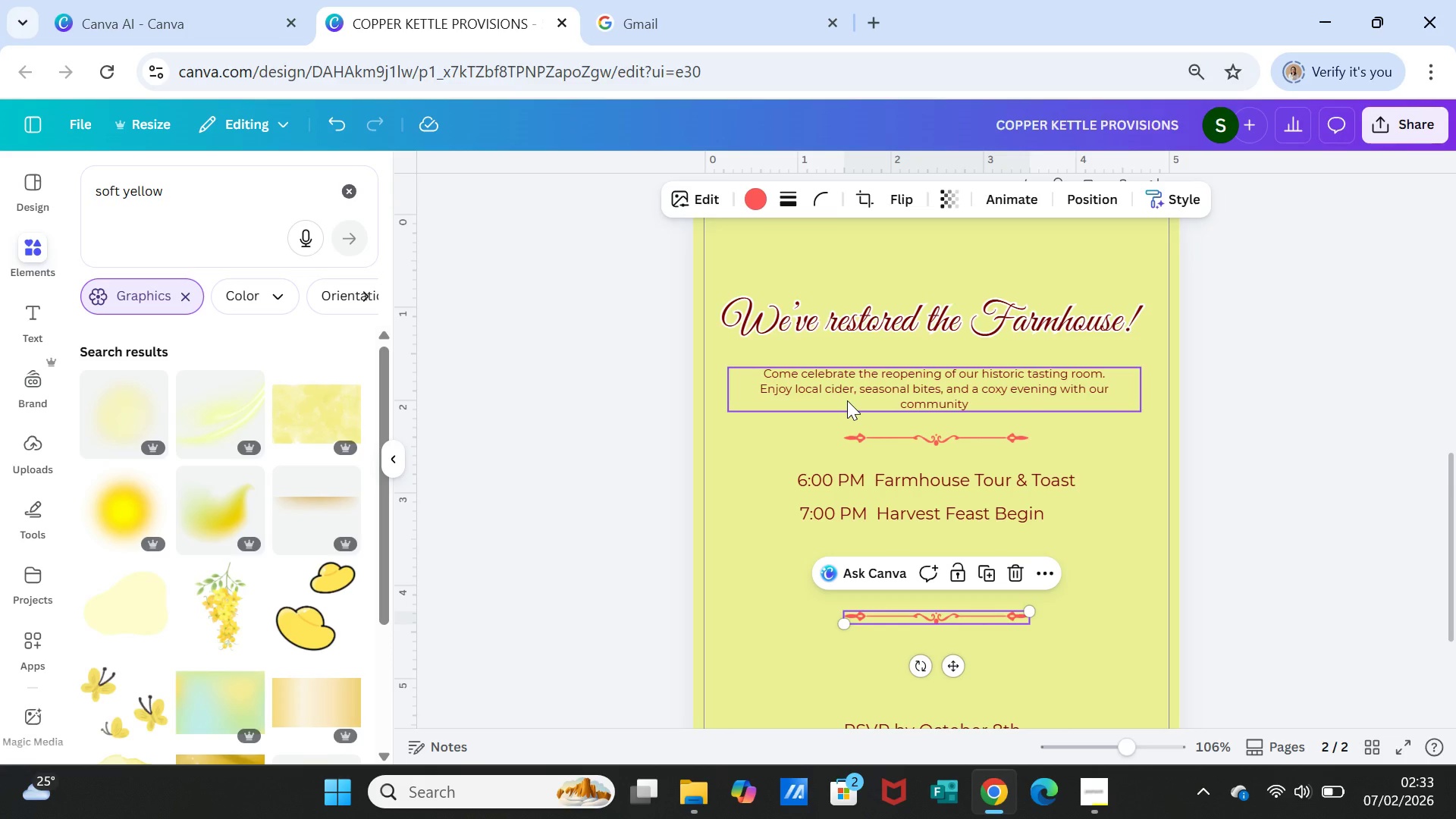 
wait(6.14)
 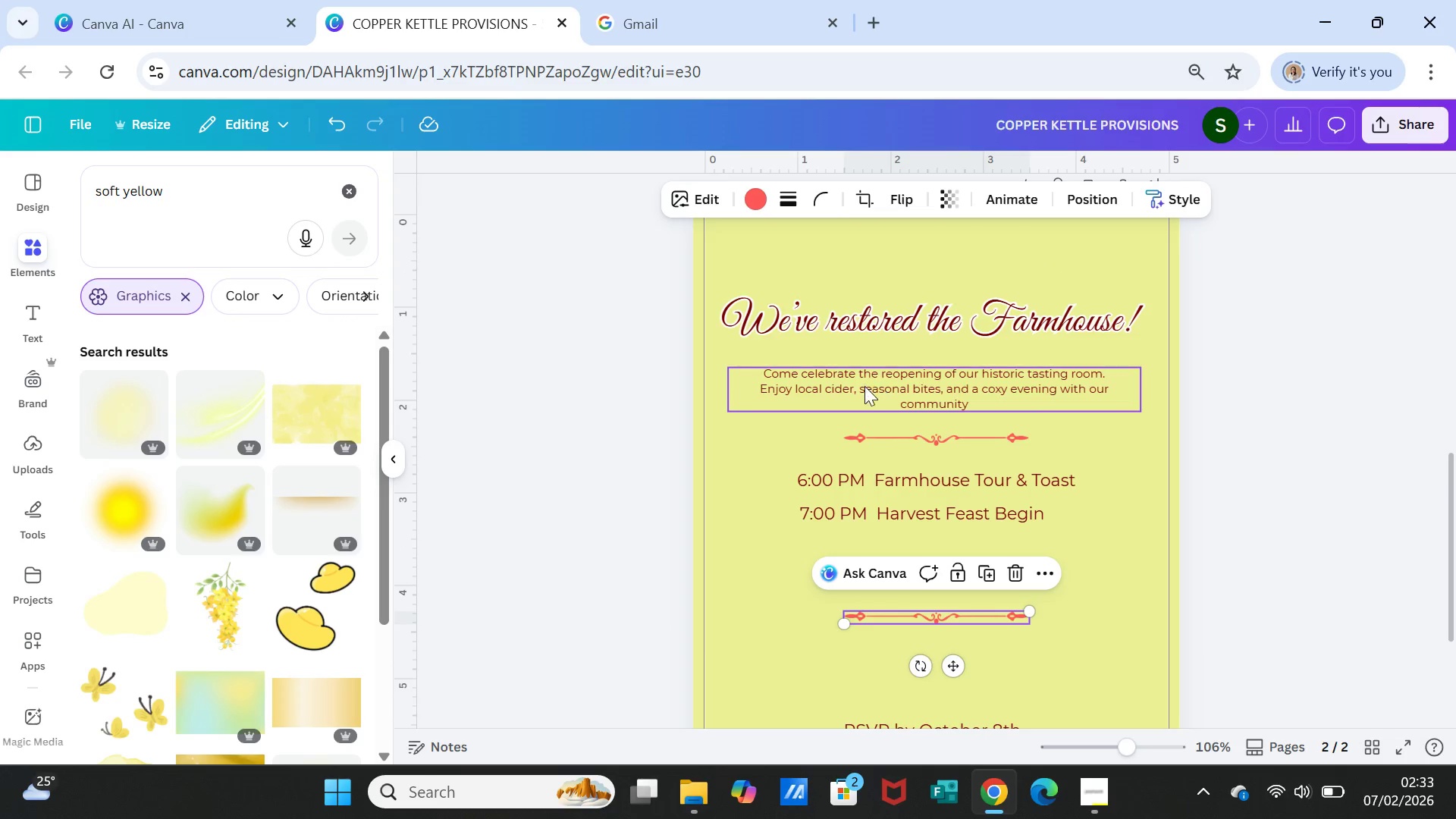 
scroll: coordinate [1220, 548], scroll_direction: down, amount: 1.0
 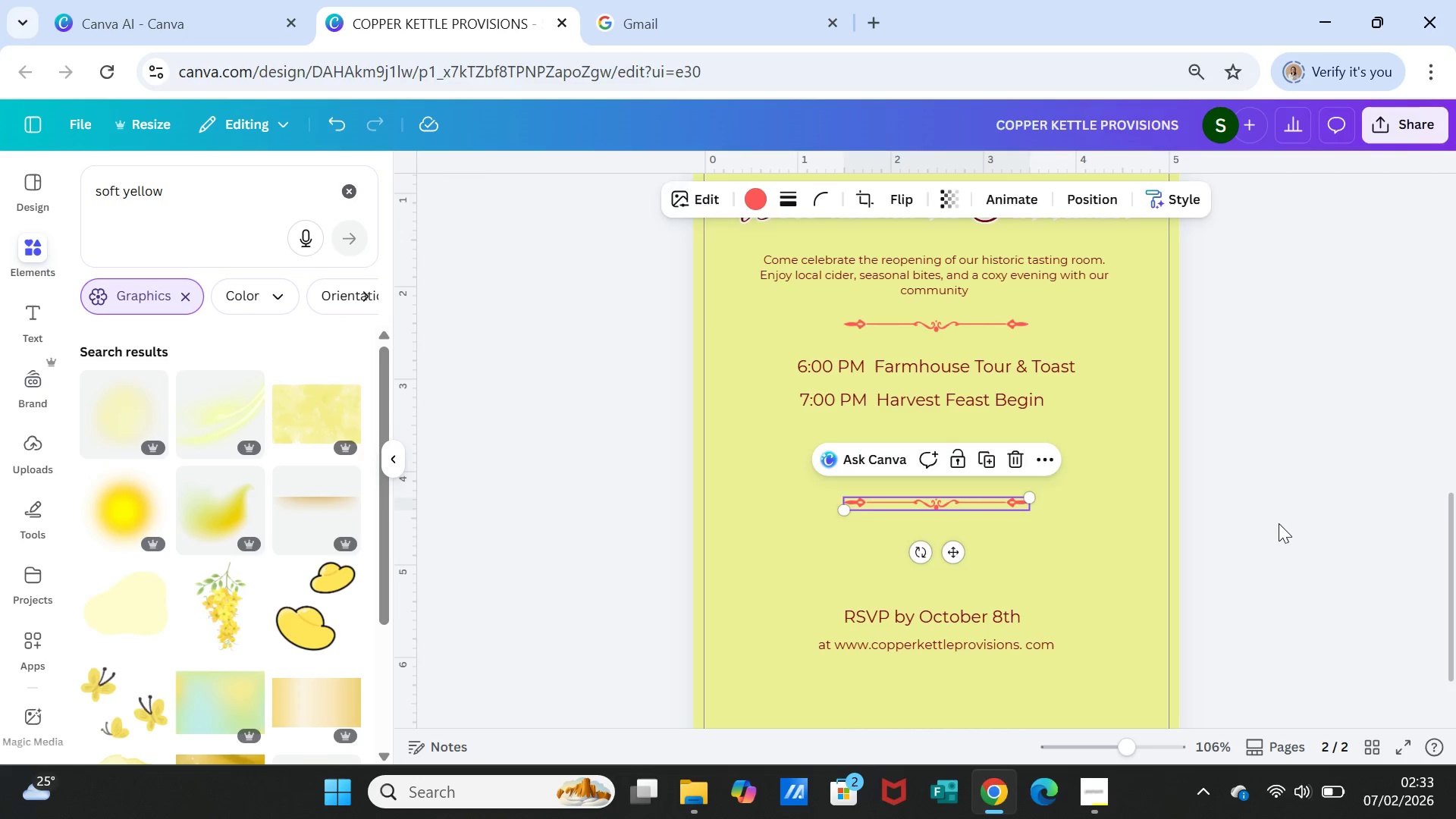 
left_click([1279, 522])
 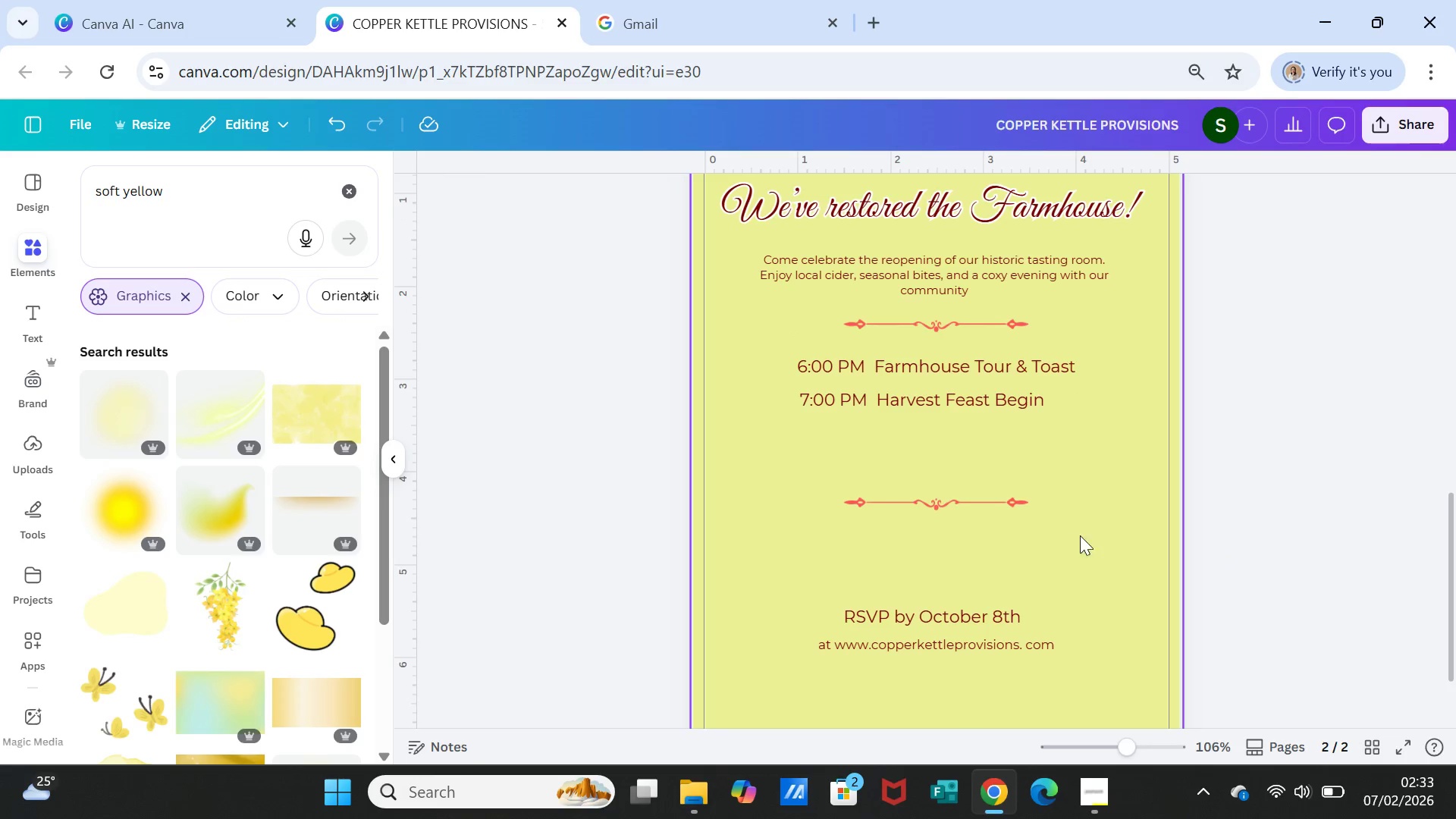 
scroll: coordinate [1087, 536], scroll_direction: down, amount: 2.0
 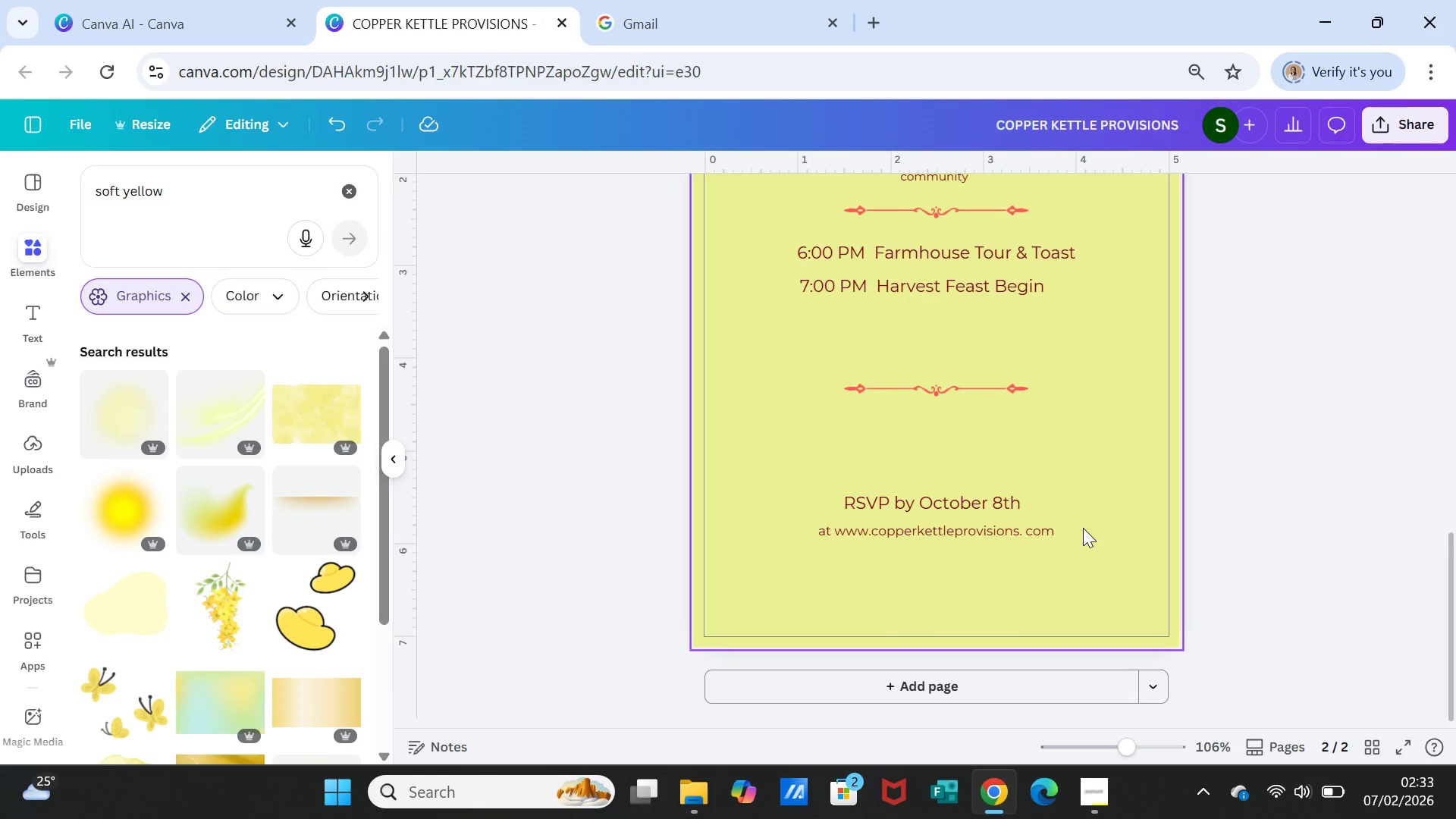 
scroll: coordinate [1083, 526], scroll_direction: up, amount: 1.0
 